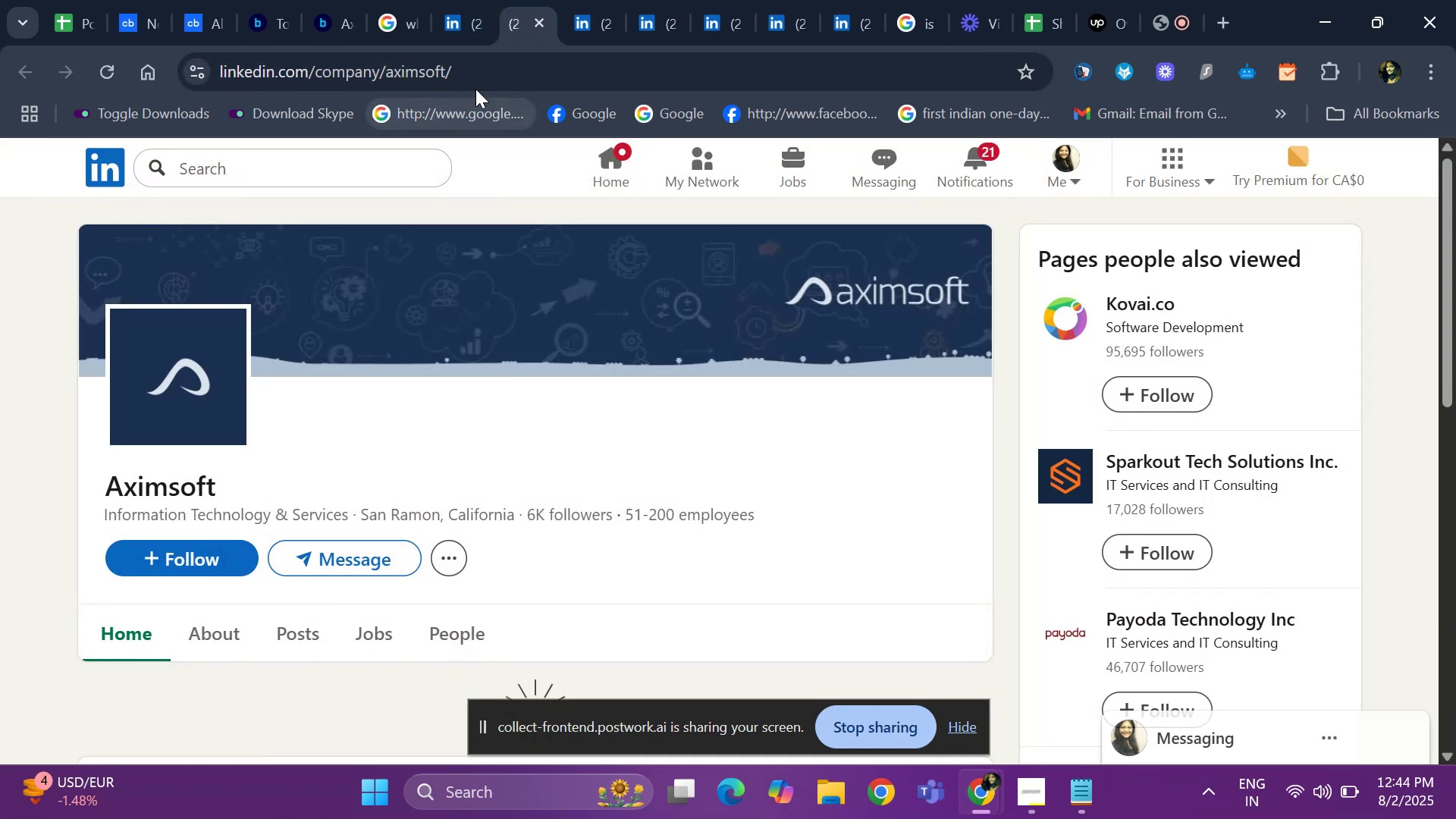 
left_click([474, 24])
 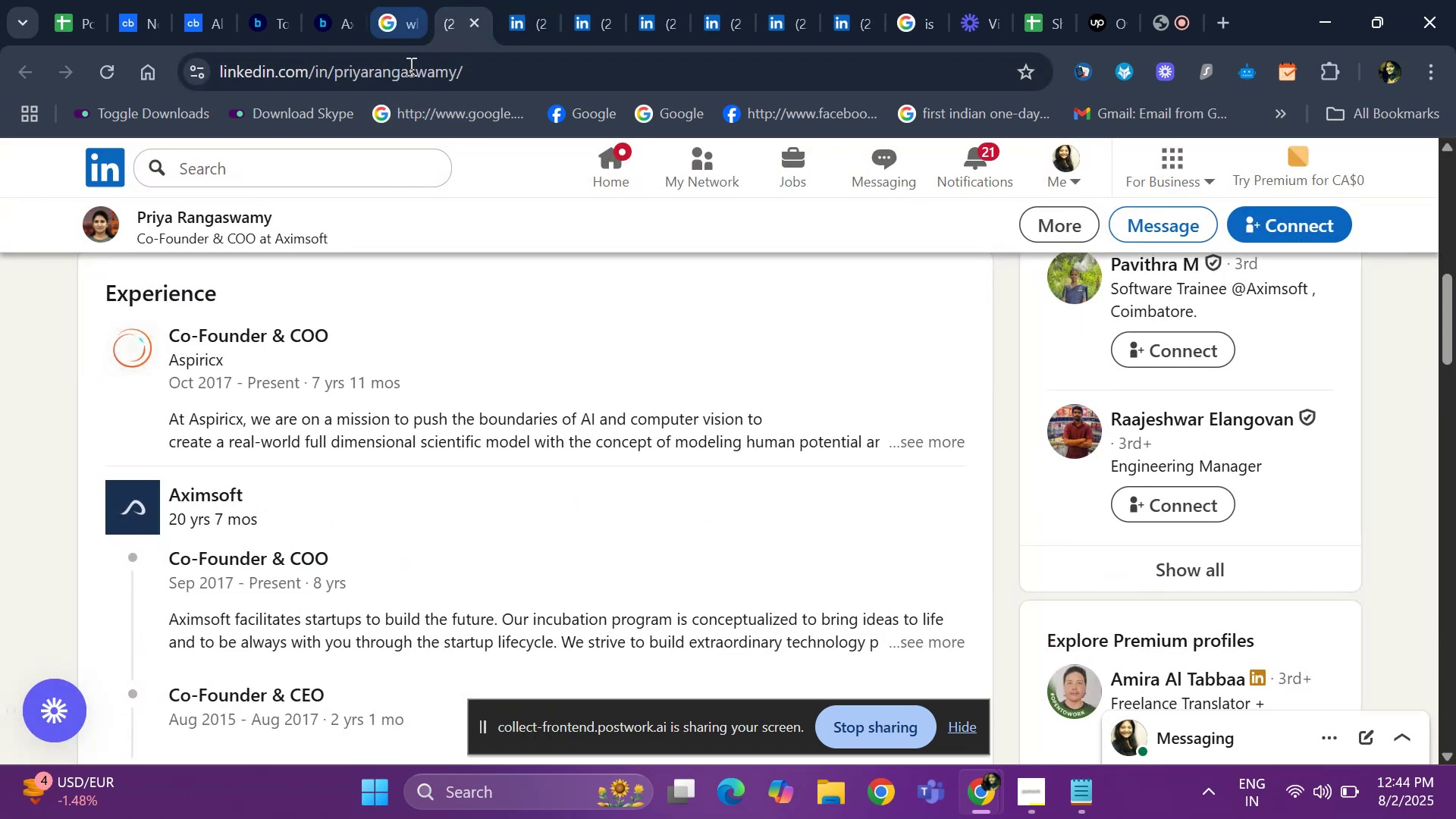 
scroll: coordinate [339, 277], scroll_direction: up, amount: 8.0
 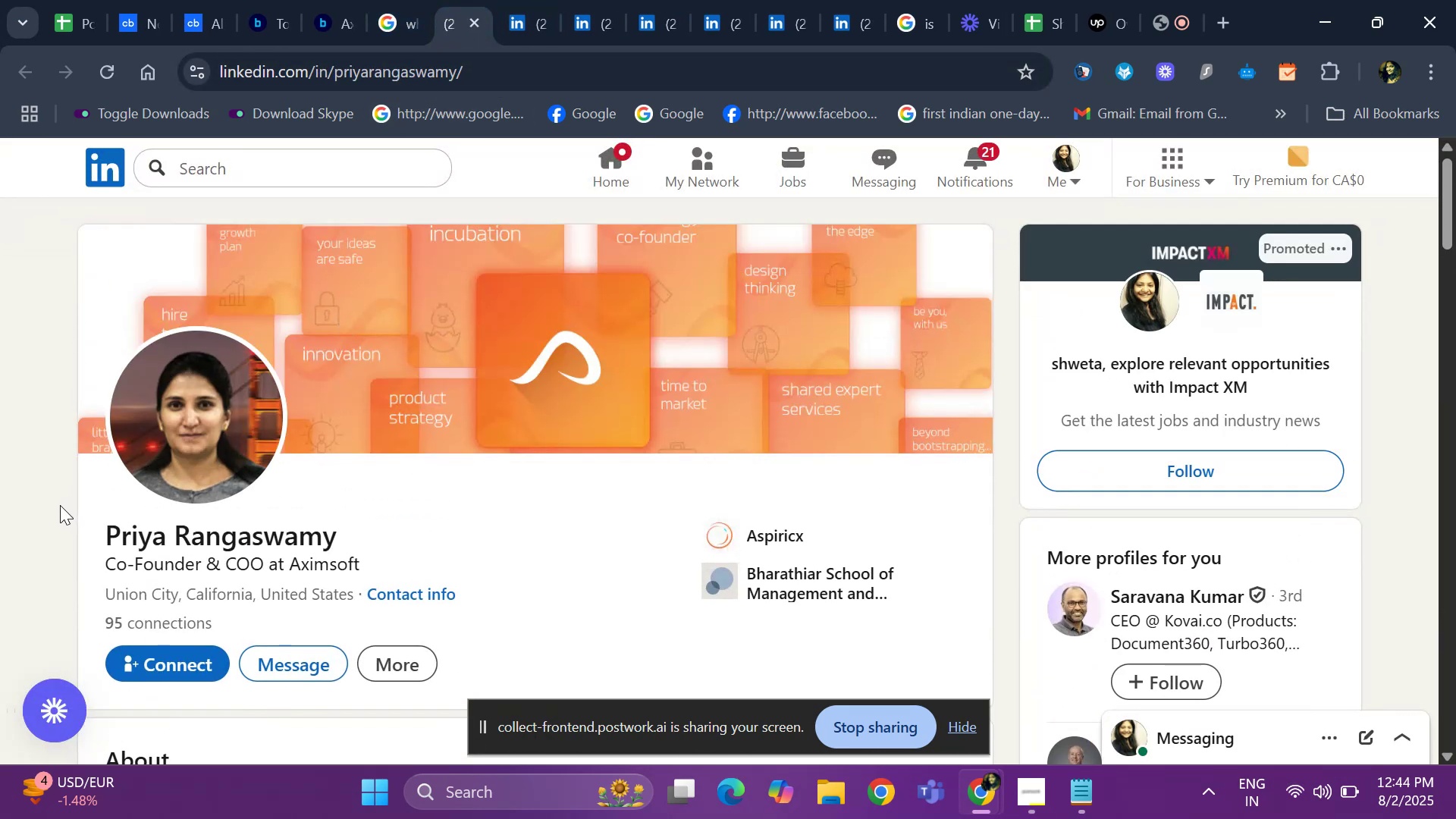 
left_click_drag(start_coordinate=[89, 519], to_coordinate=[364, 538])
 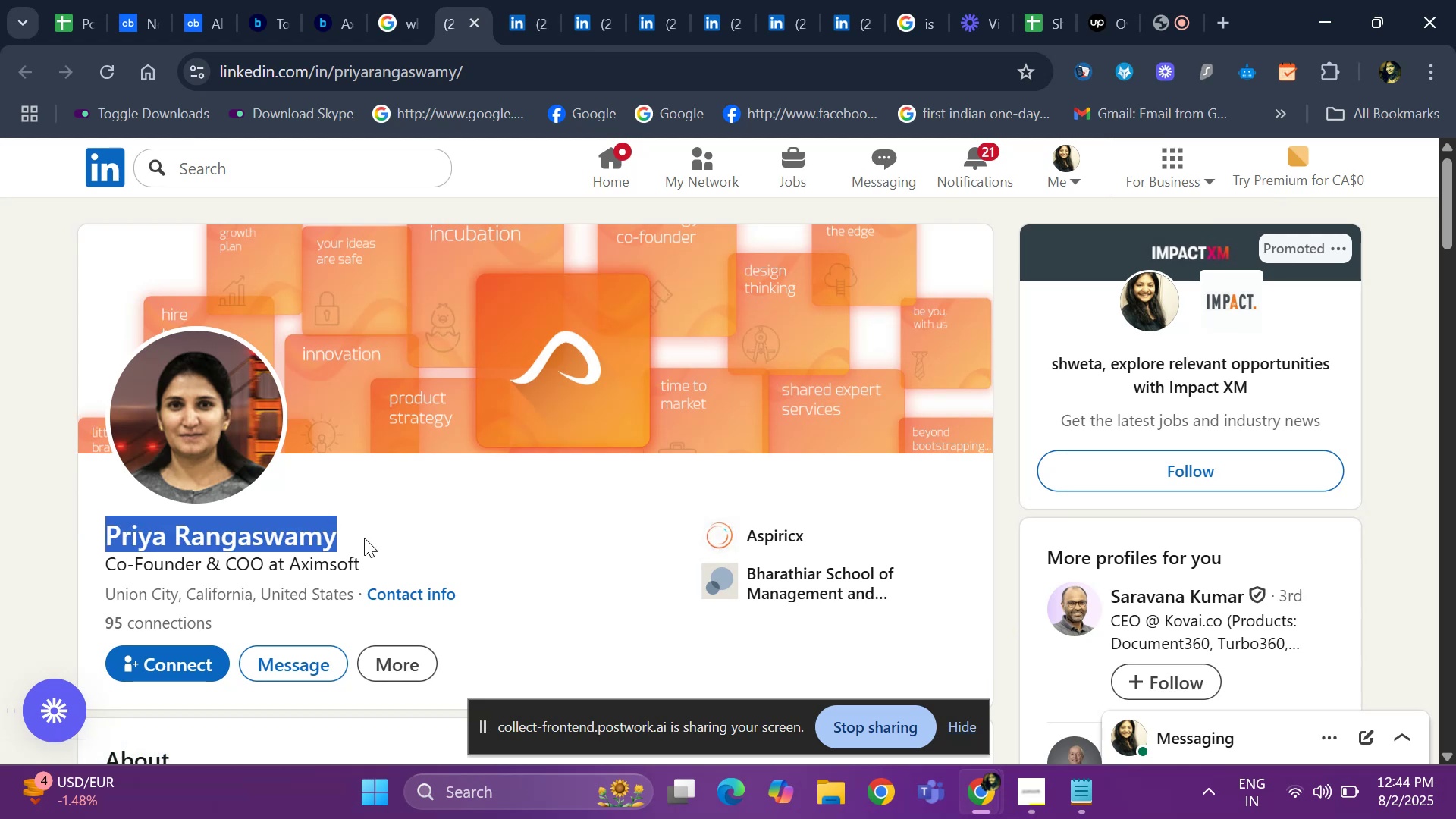 
key(Control+ControlLeft)
 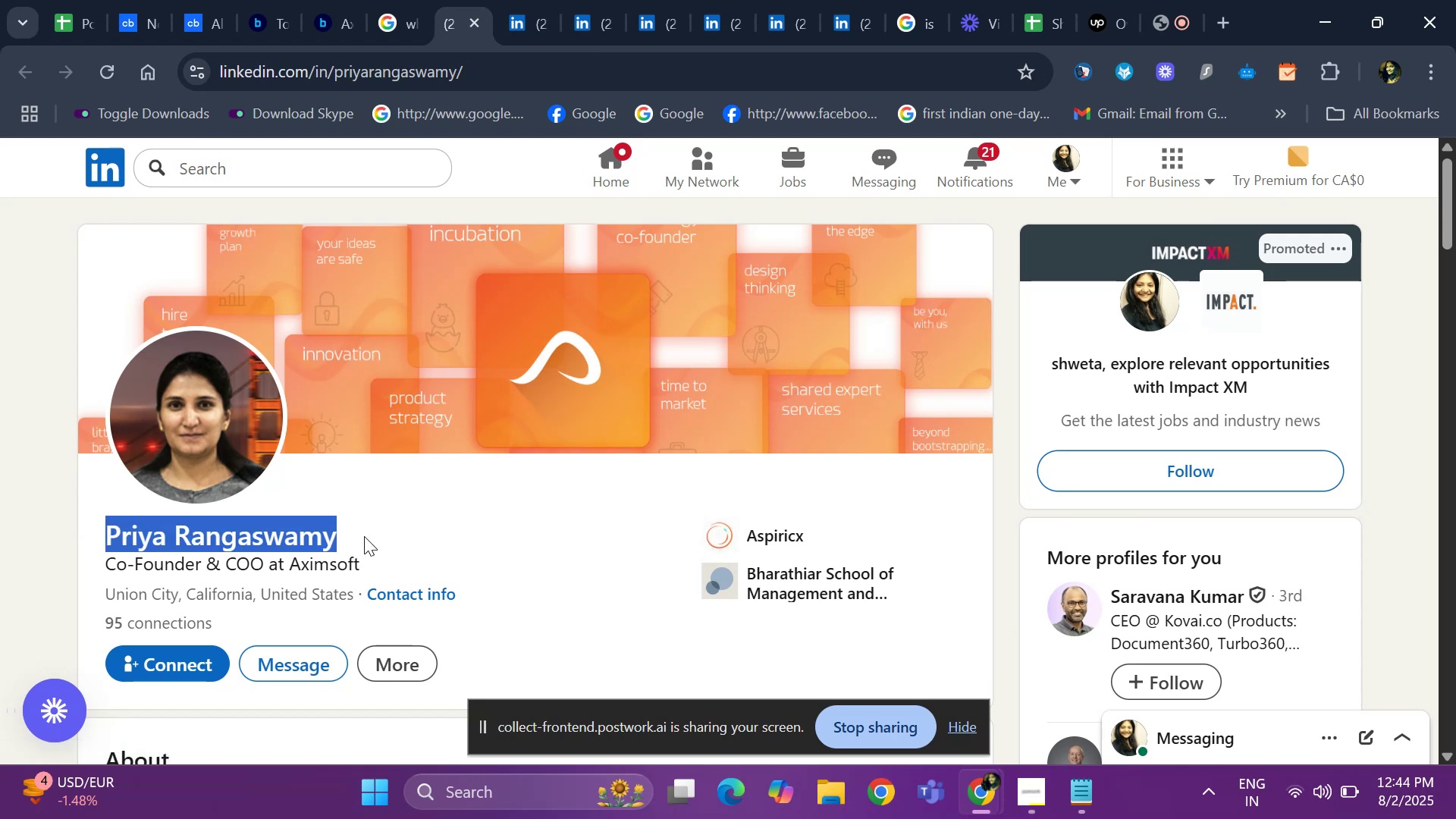 
key(Control+C)
 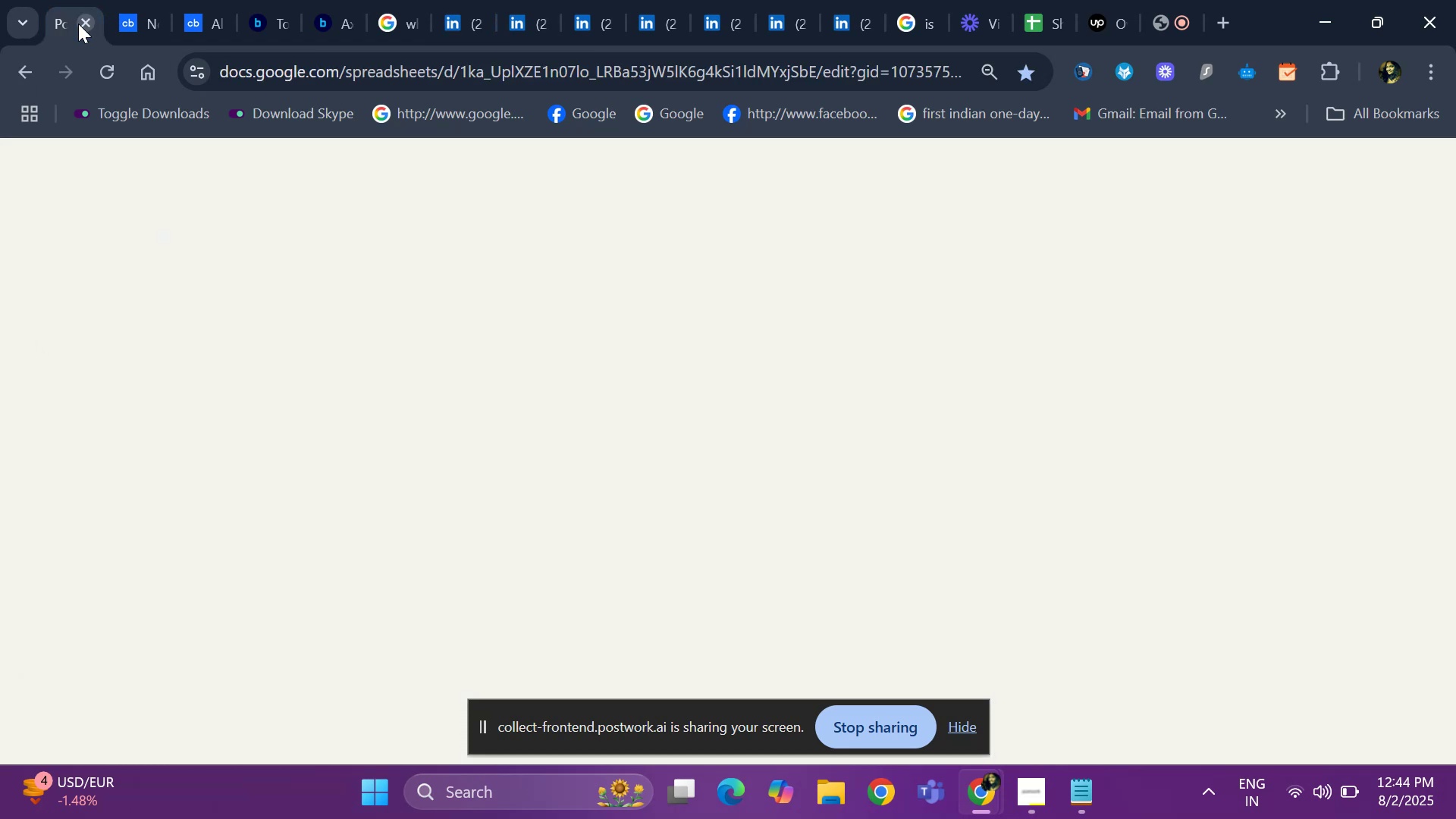 
key(Control+ControlLeft)
 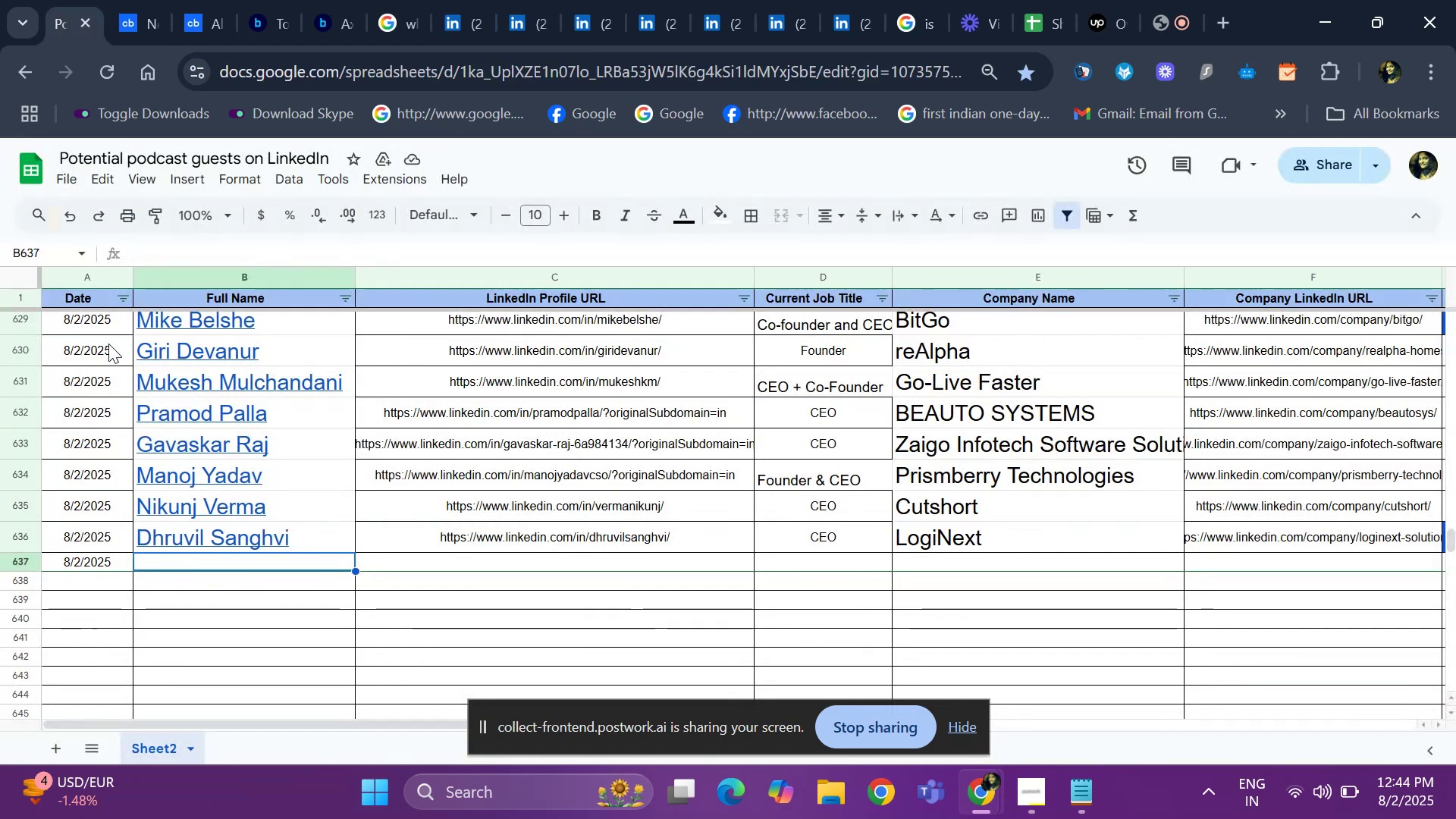 
key(Control+V)
 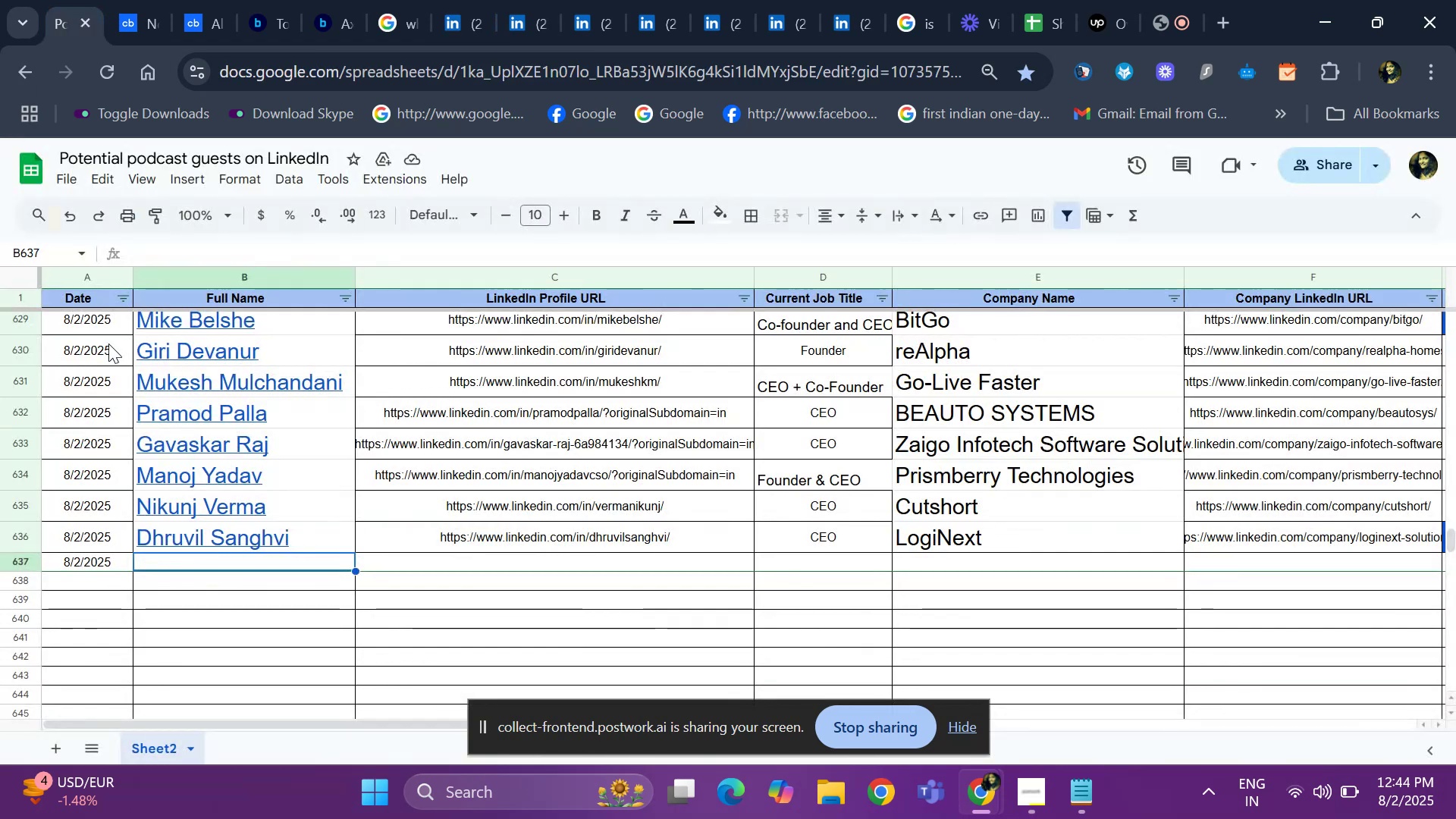 
key(ArrowRight)
 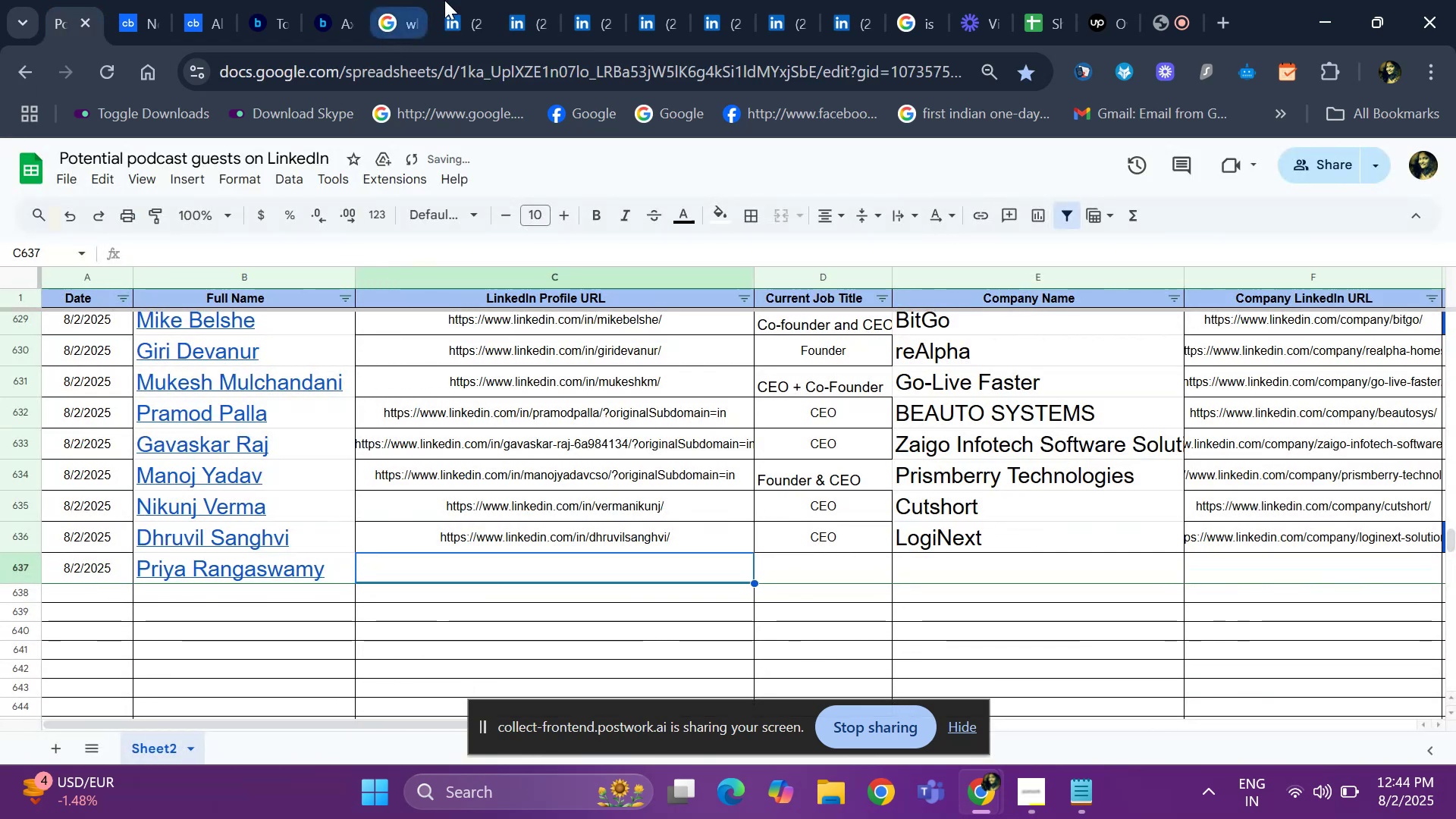 
left_click([439, 20])
 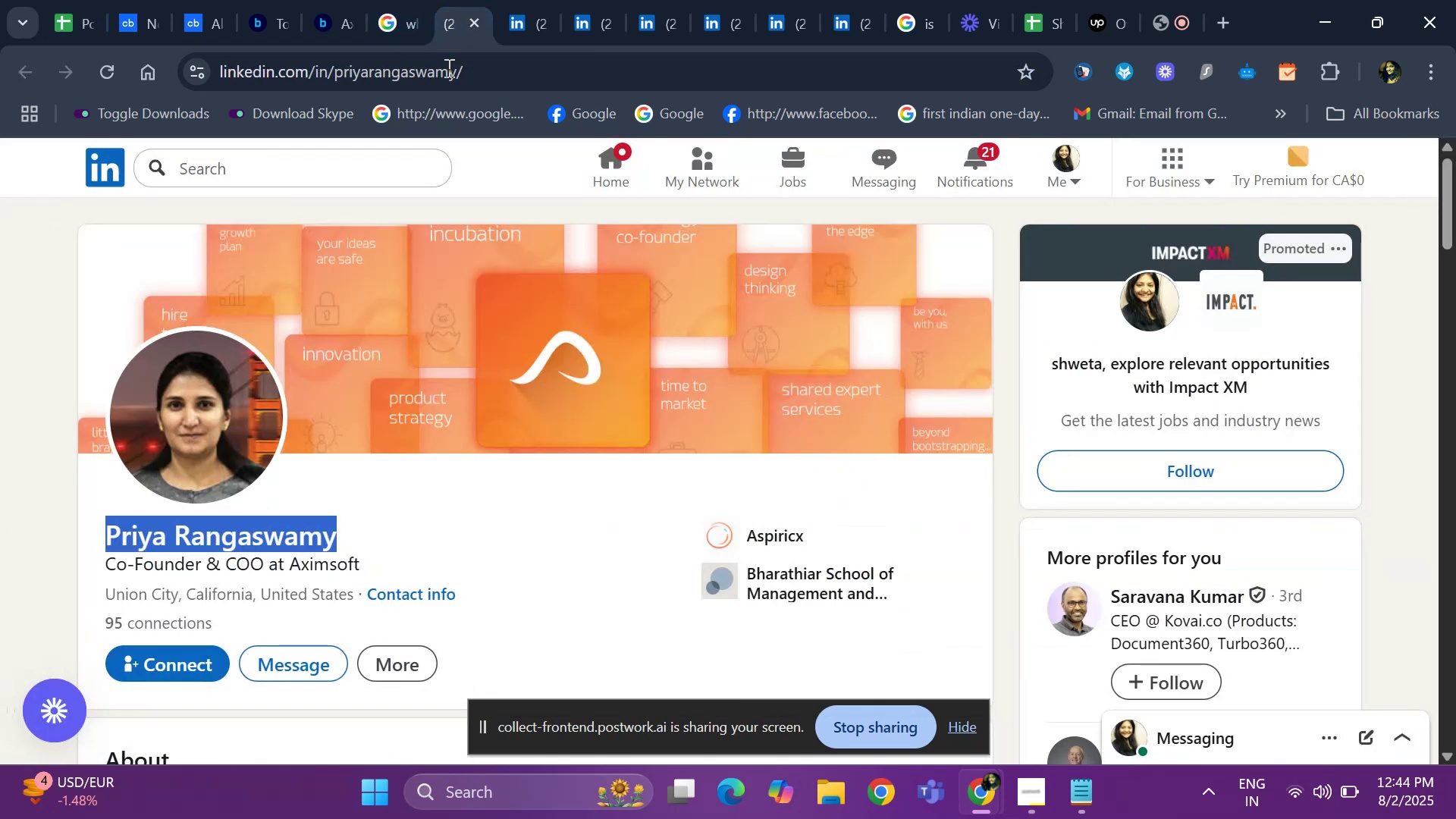 
left_click([462, 65])
 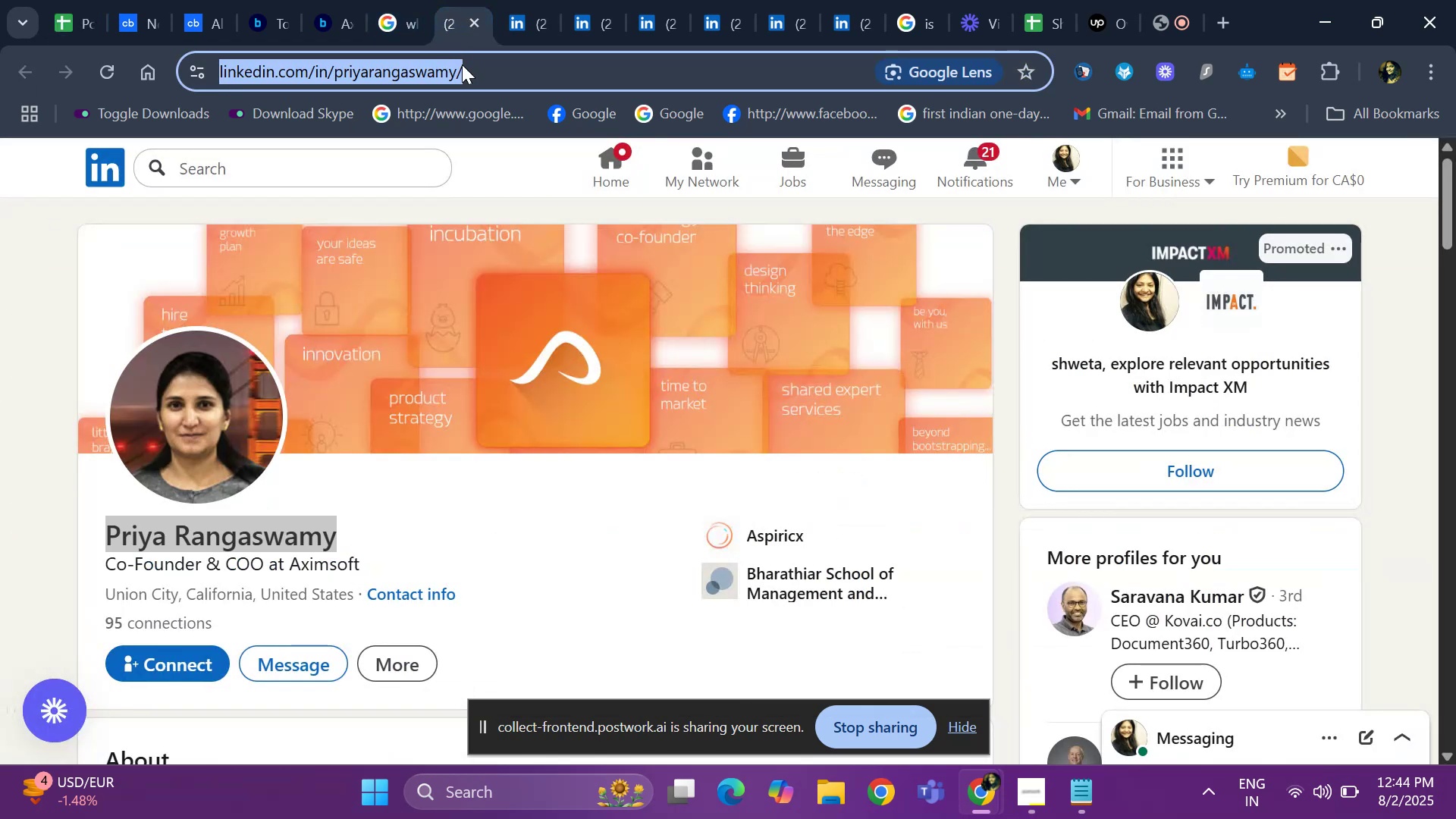 
key(Control+ControlLeft)
 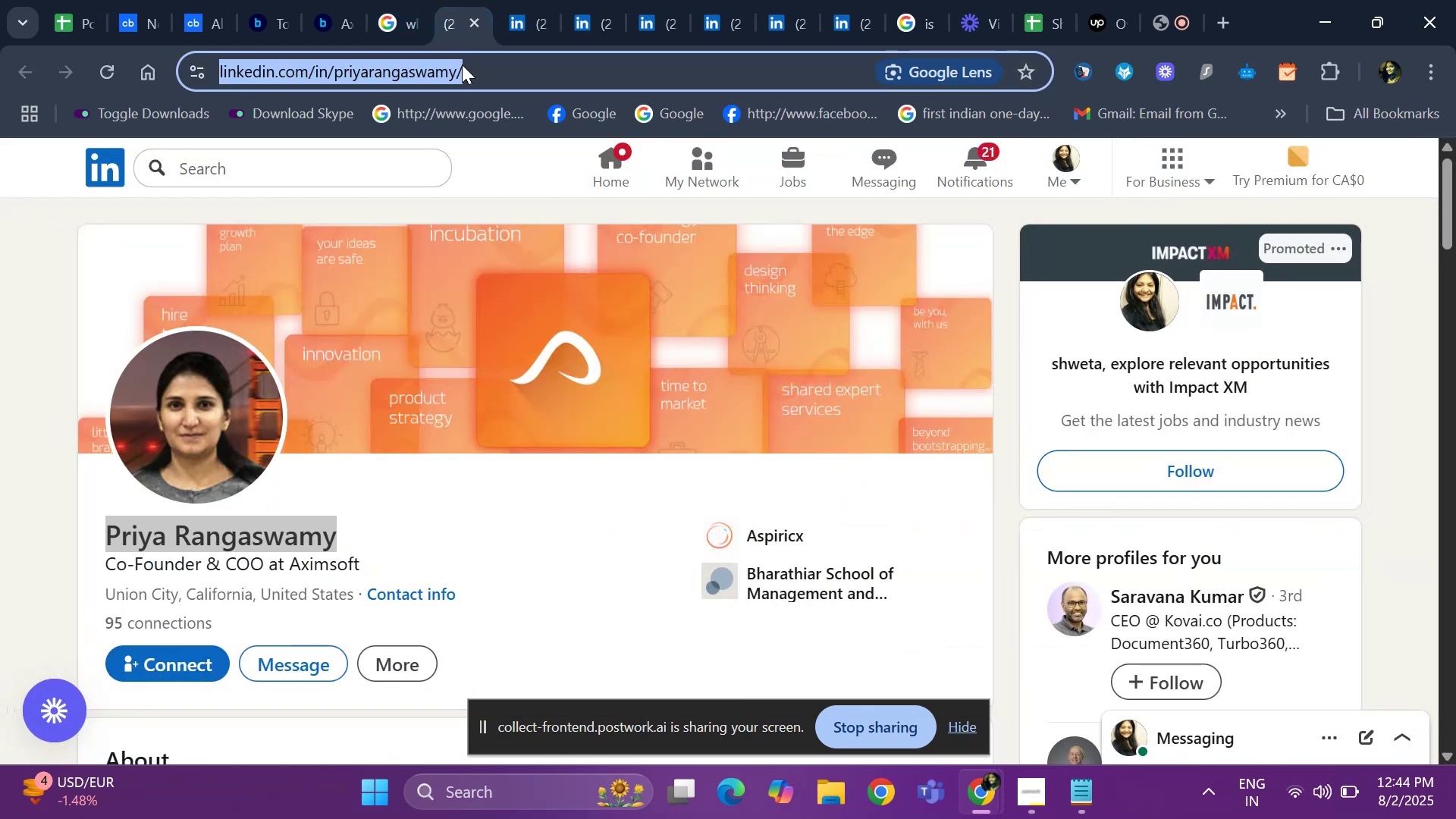 
key(Control+C)
 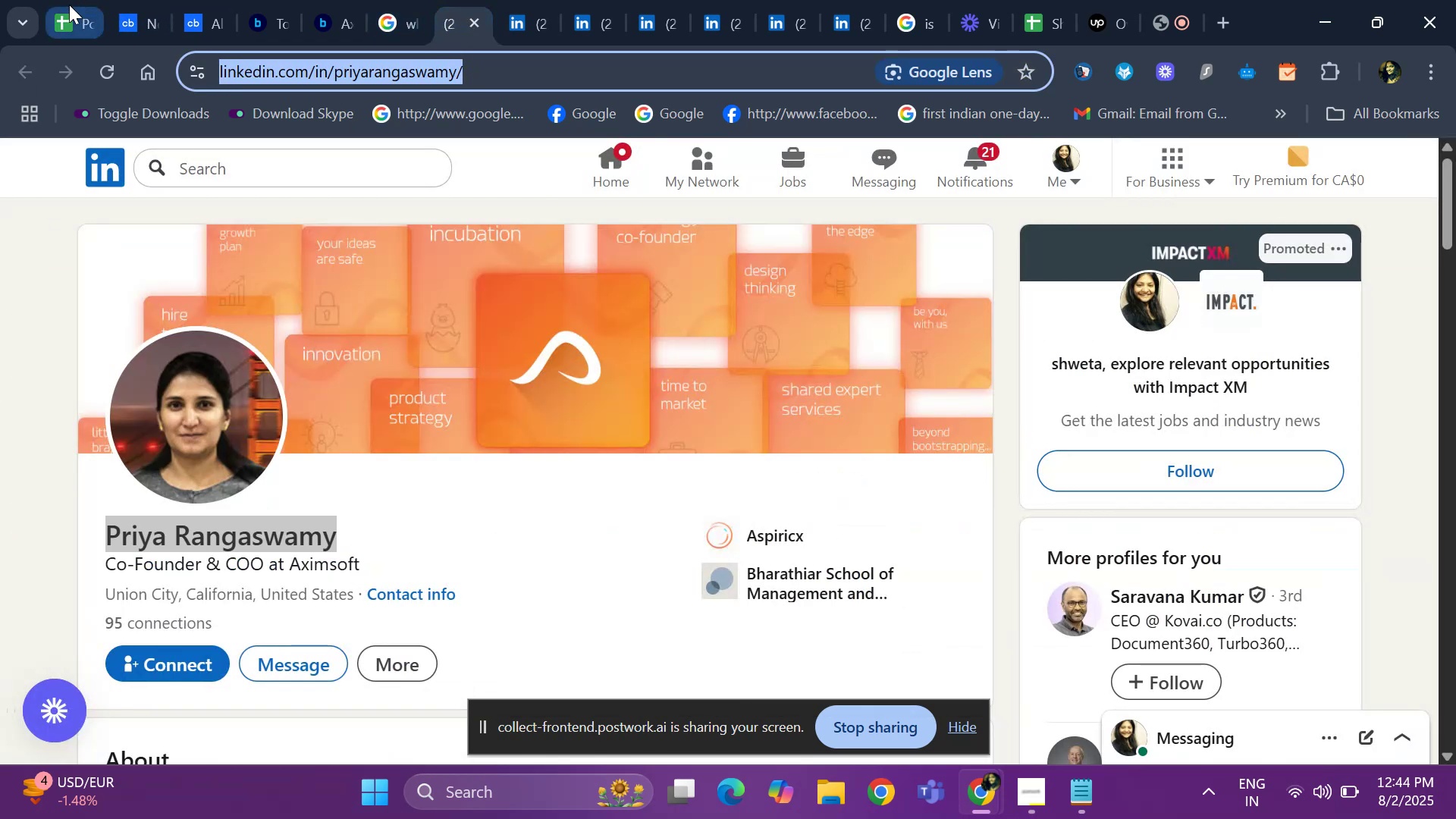 
key(Control+ControlLeft)
 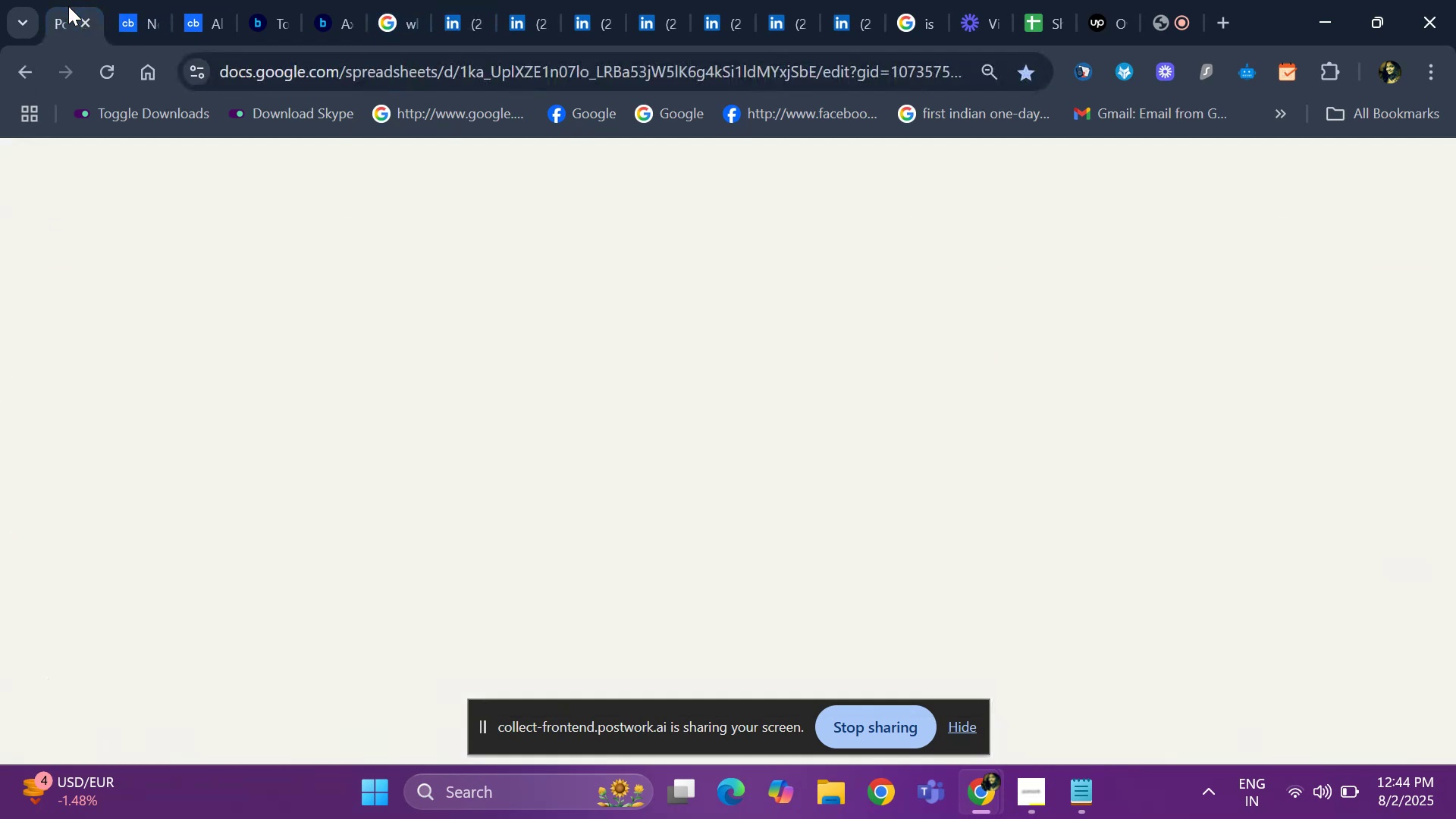 
key(Control+V)
 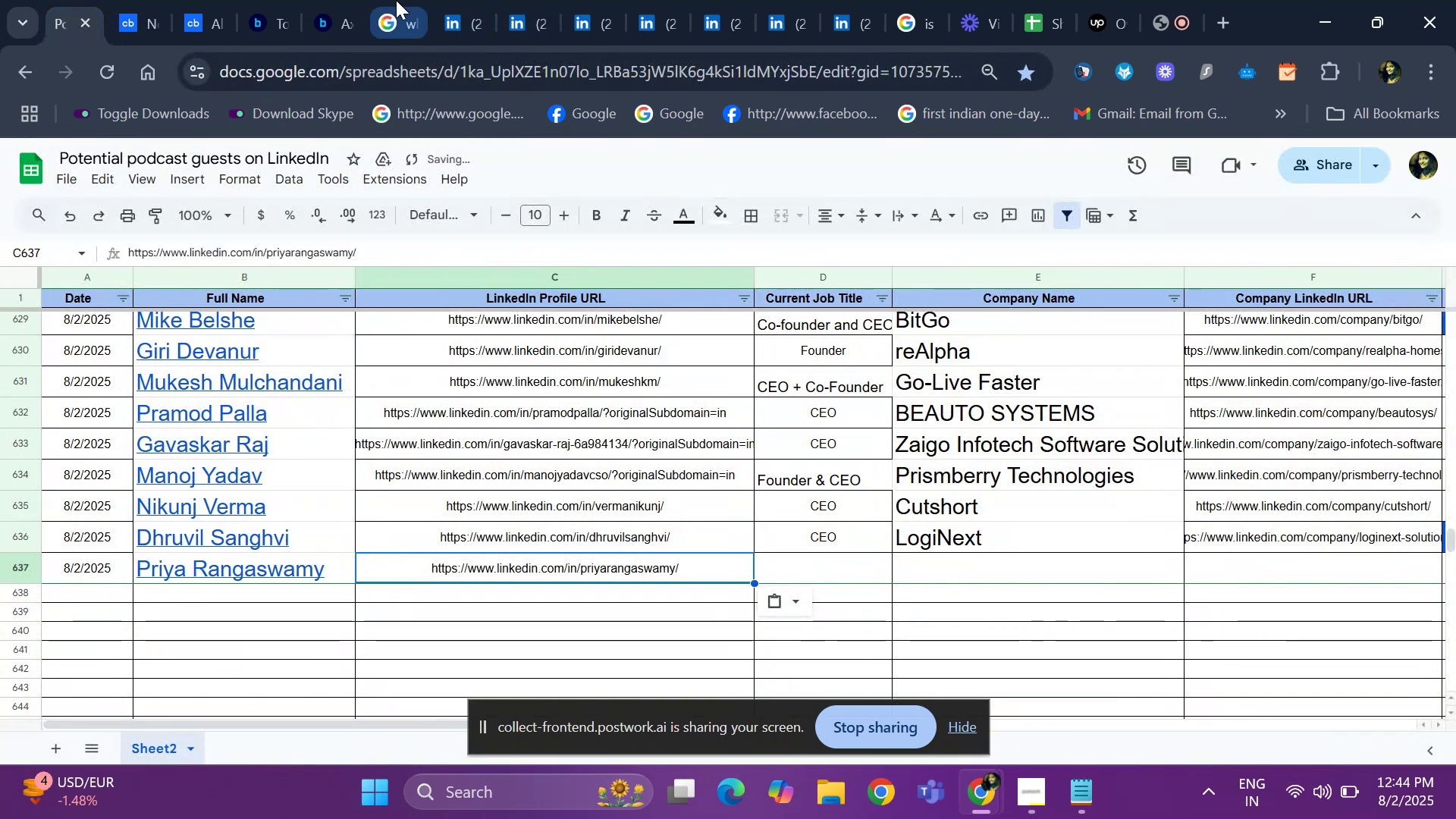 
left_click([450, 11])
 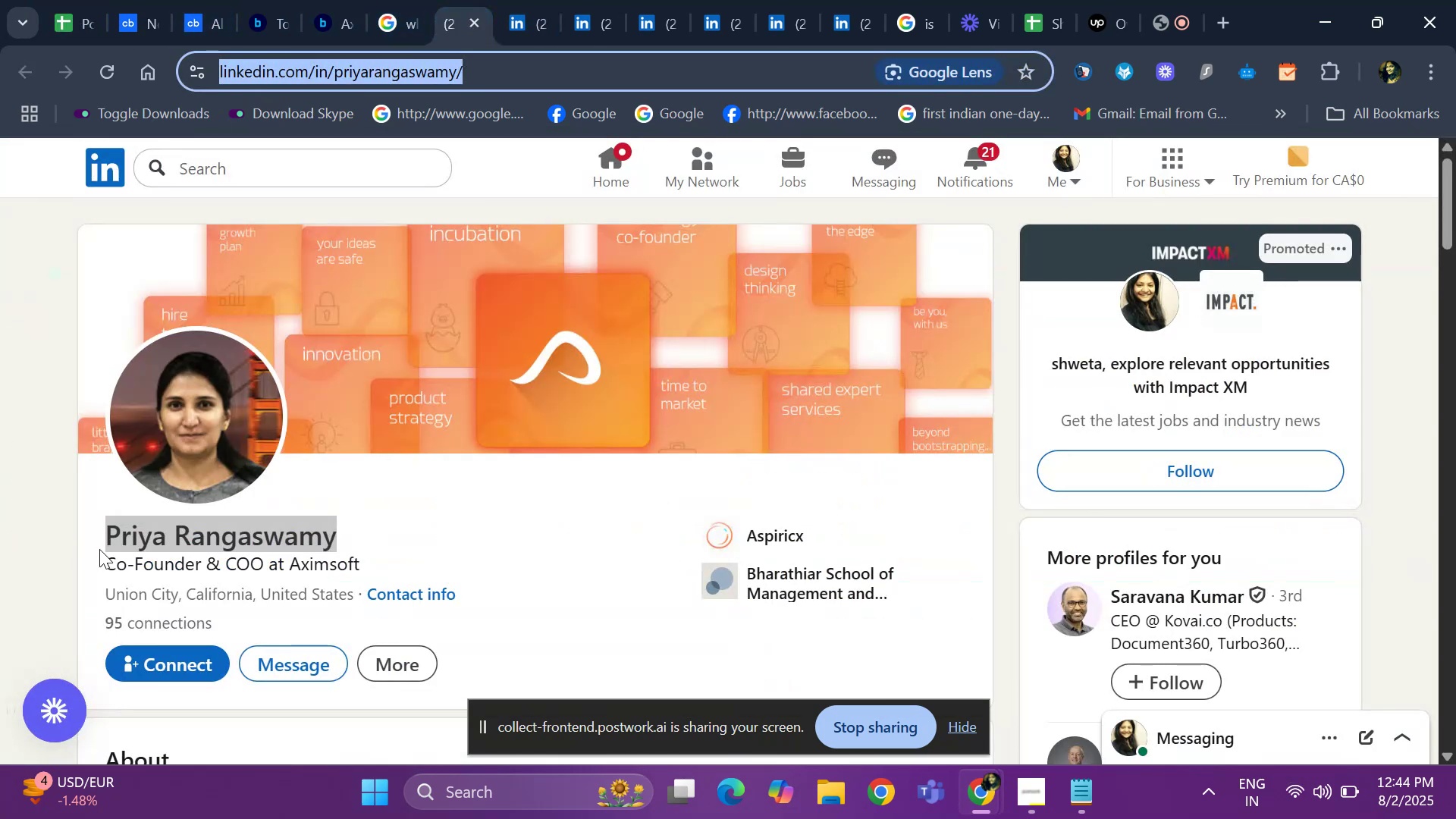 
left_click_drag(start_coordinate=[111, 560], to_coordinate=[255, 563])
 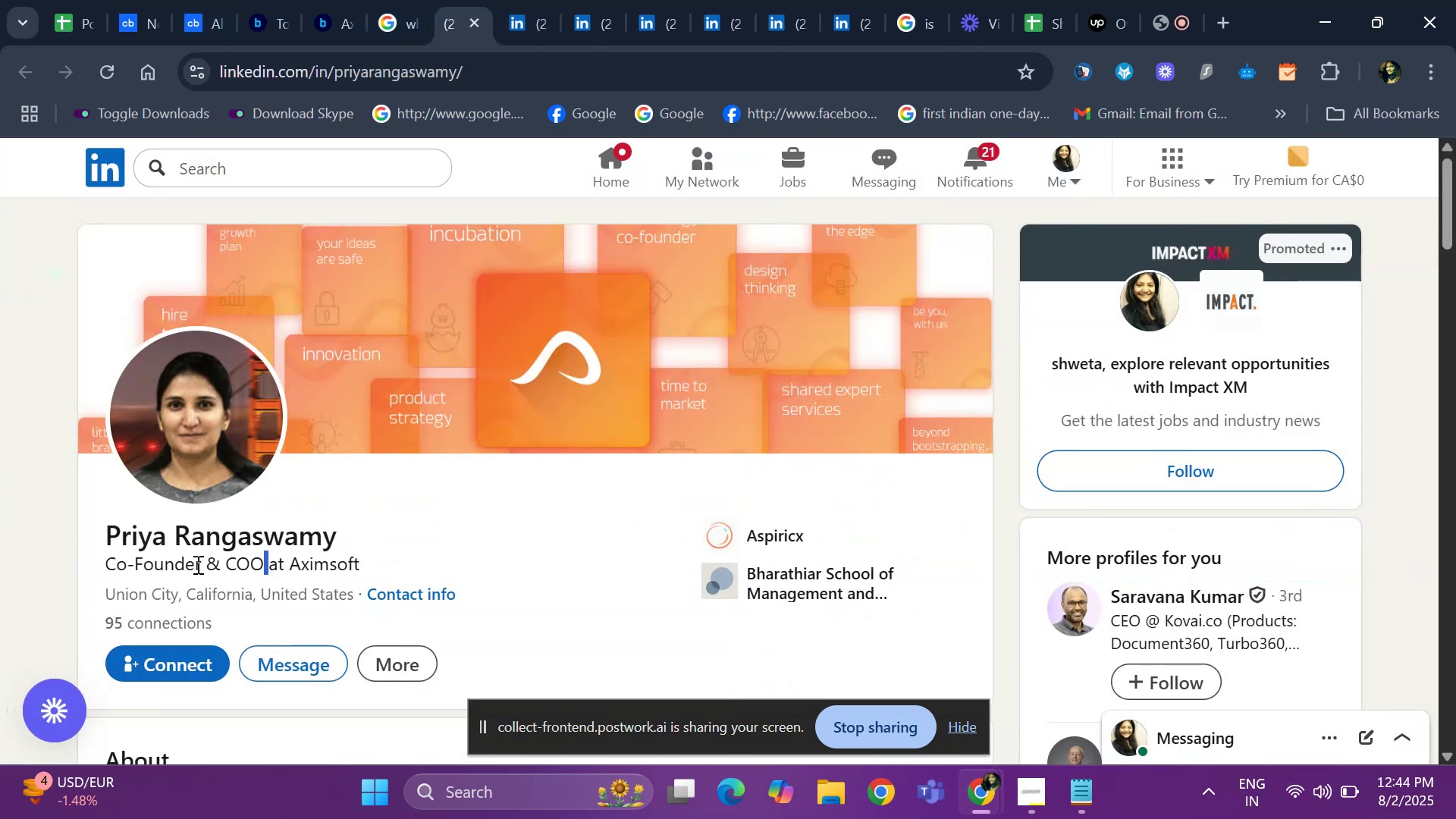 
left_click_drag(start_coordinate=[99, 560], to_coordinate=[262, 561])
 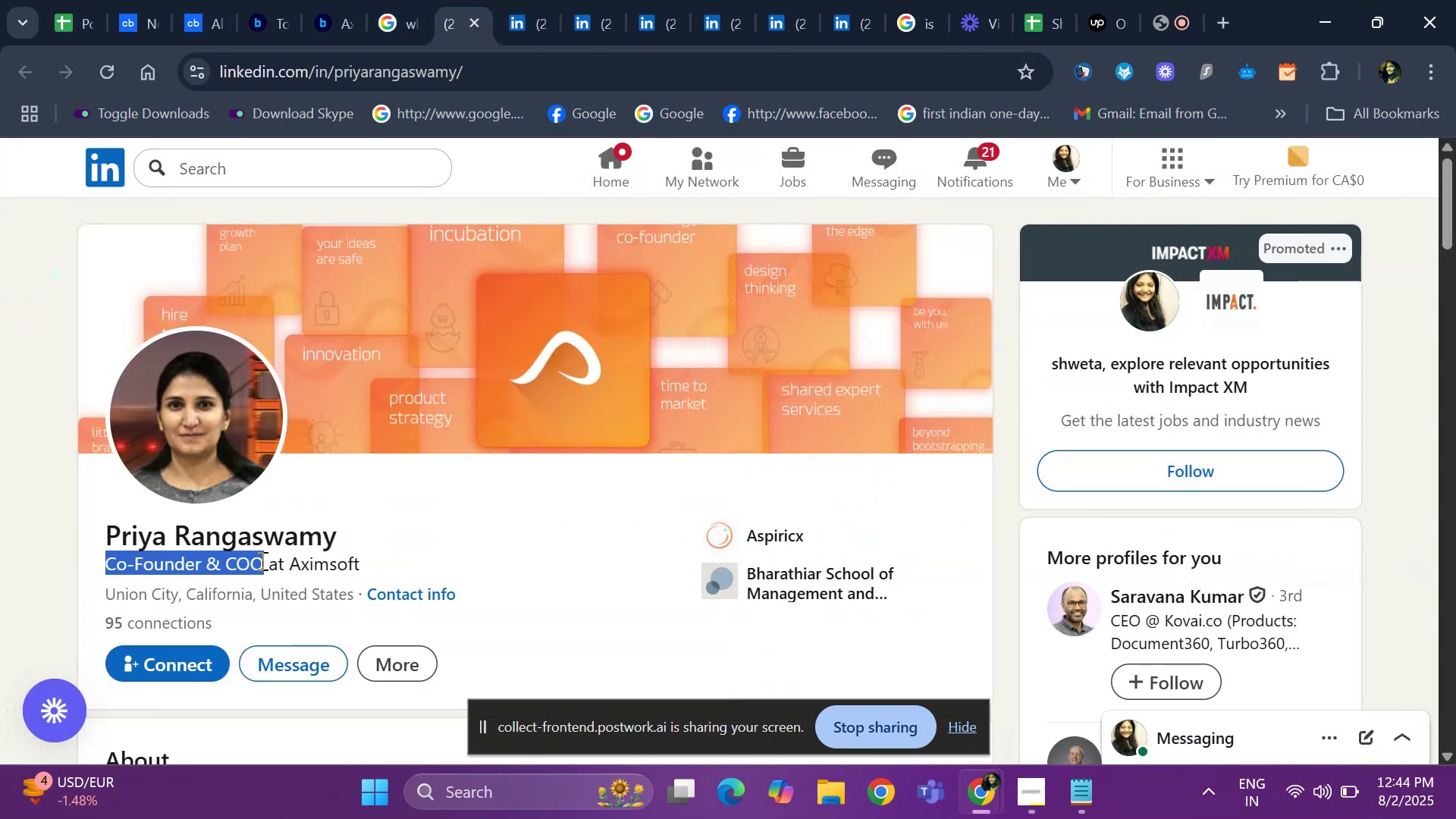 
key(Control+C)
 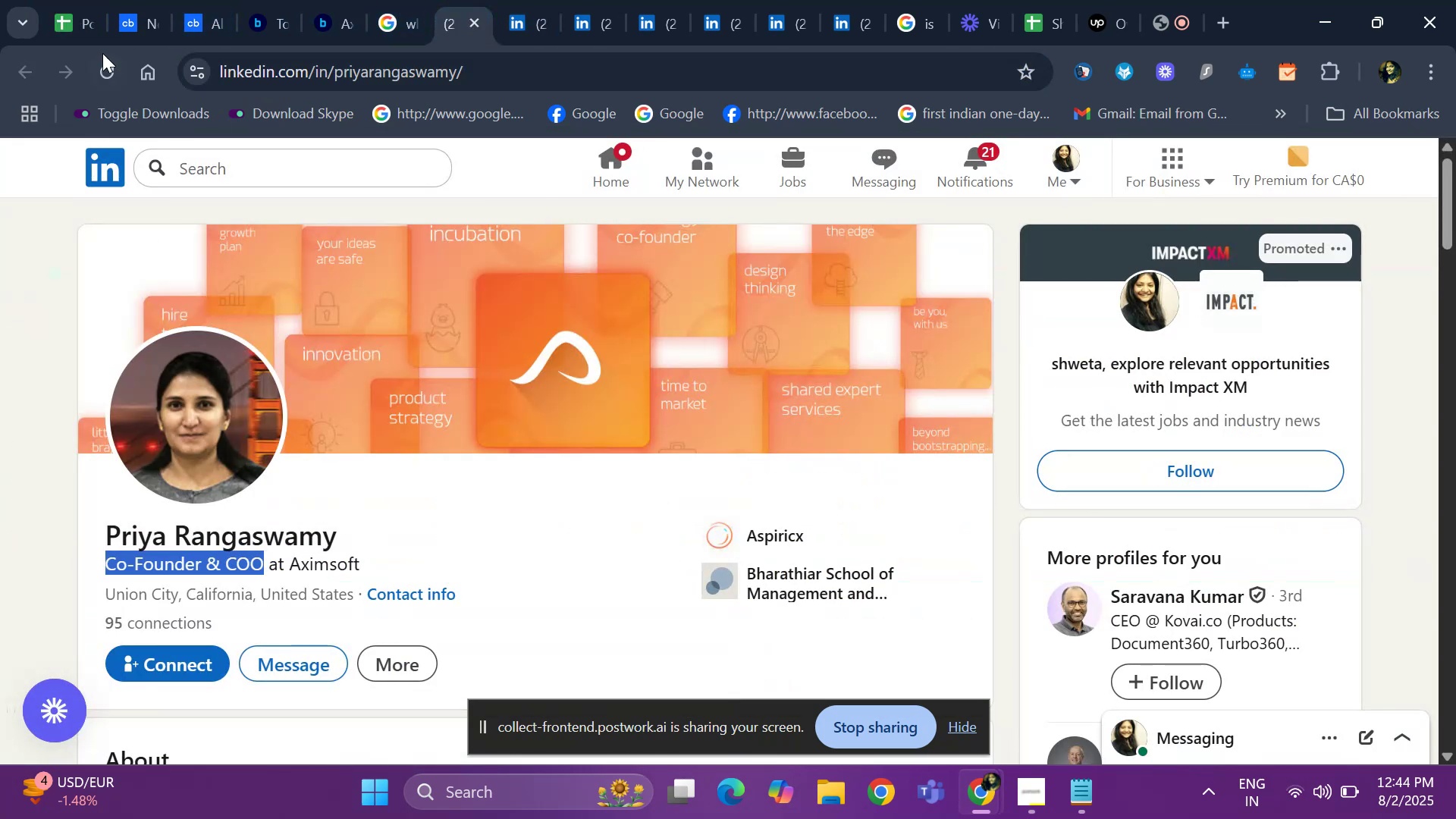 
left_click_drag(start_coordinate=[71, 13], to_coordinate=[71, 17])
 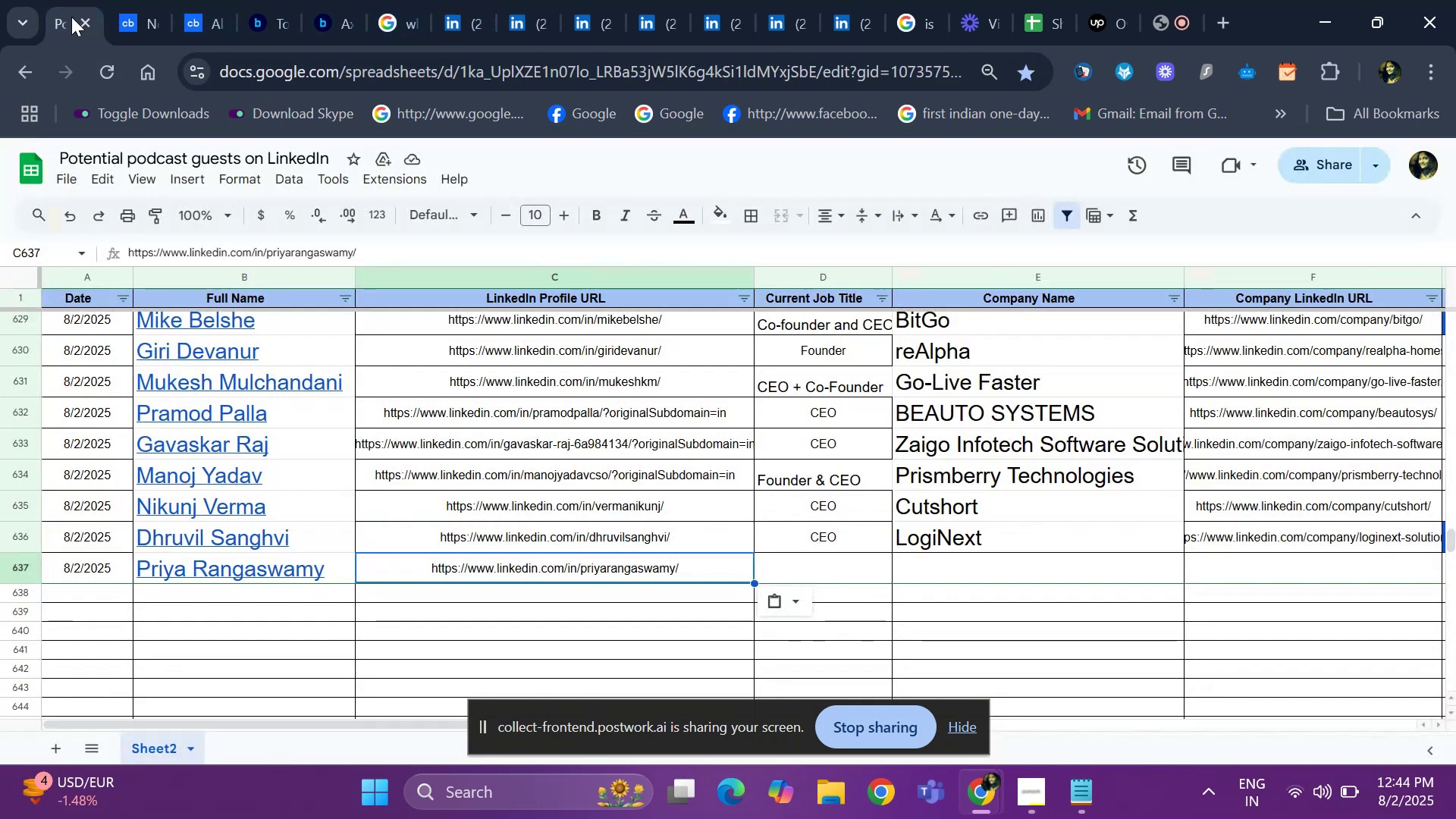 
key(ArrowRight)
 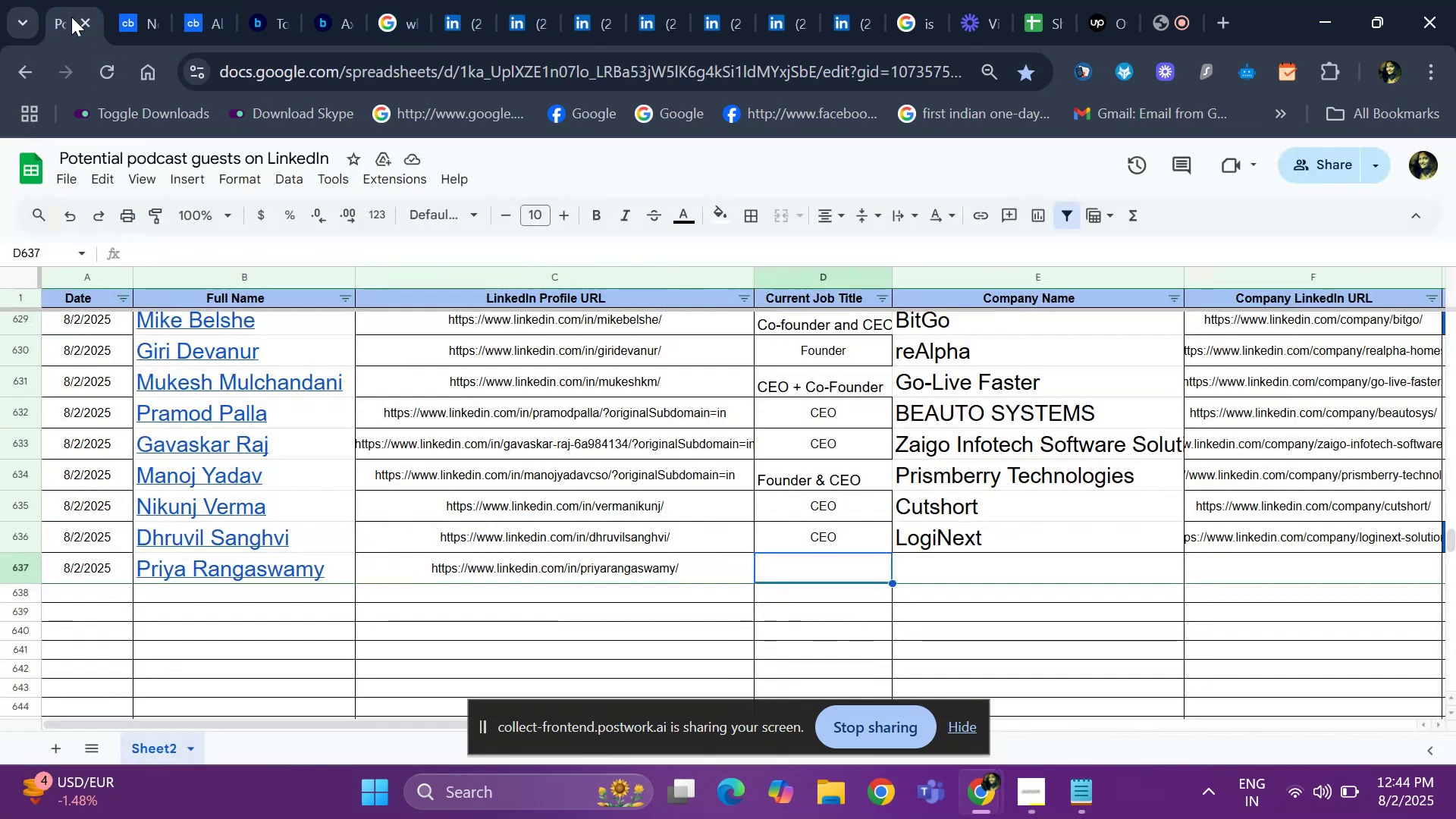 
key(Control+ControlLeft)
 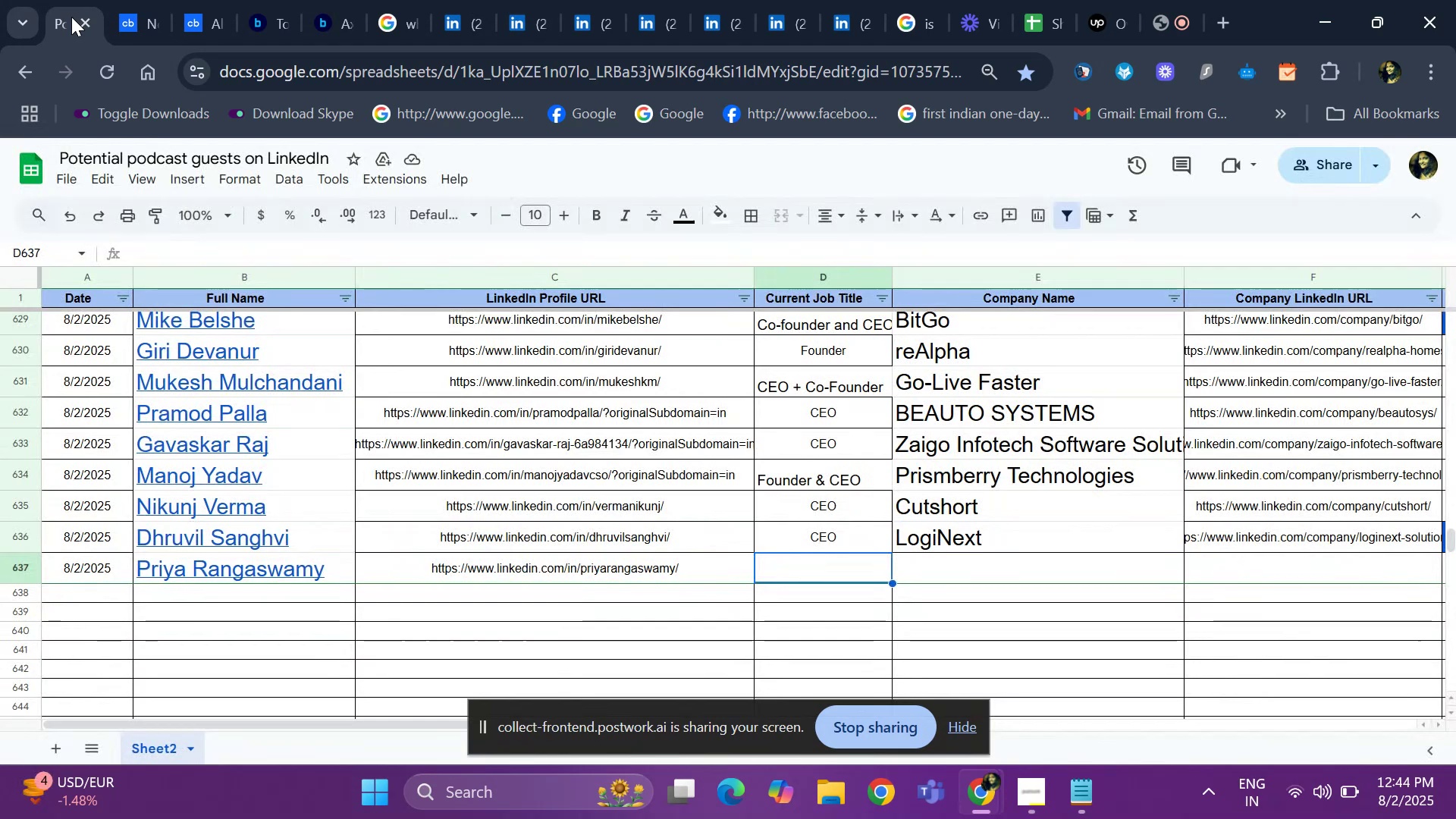 
key(Control+ControlLeft)
 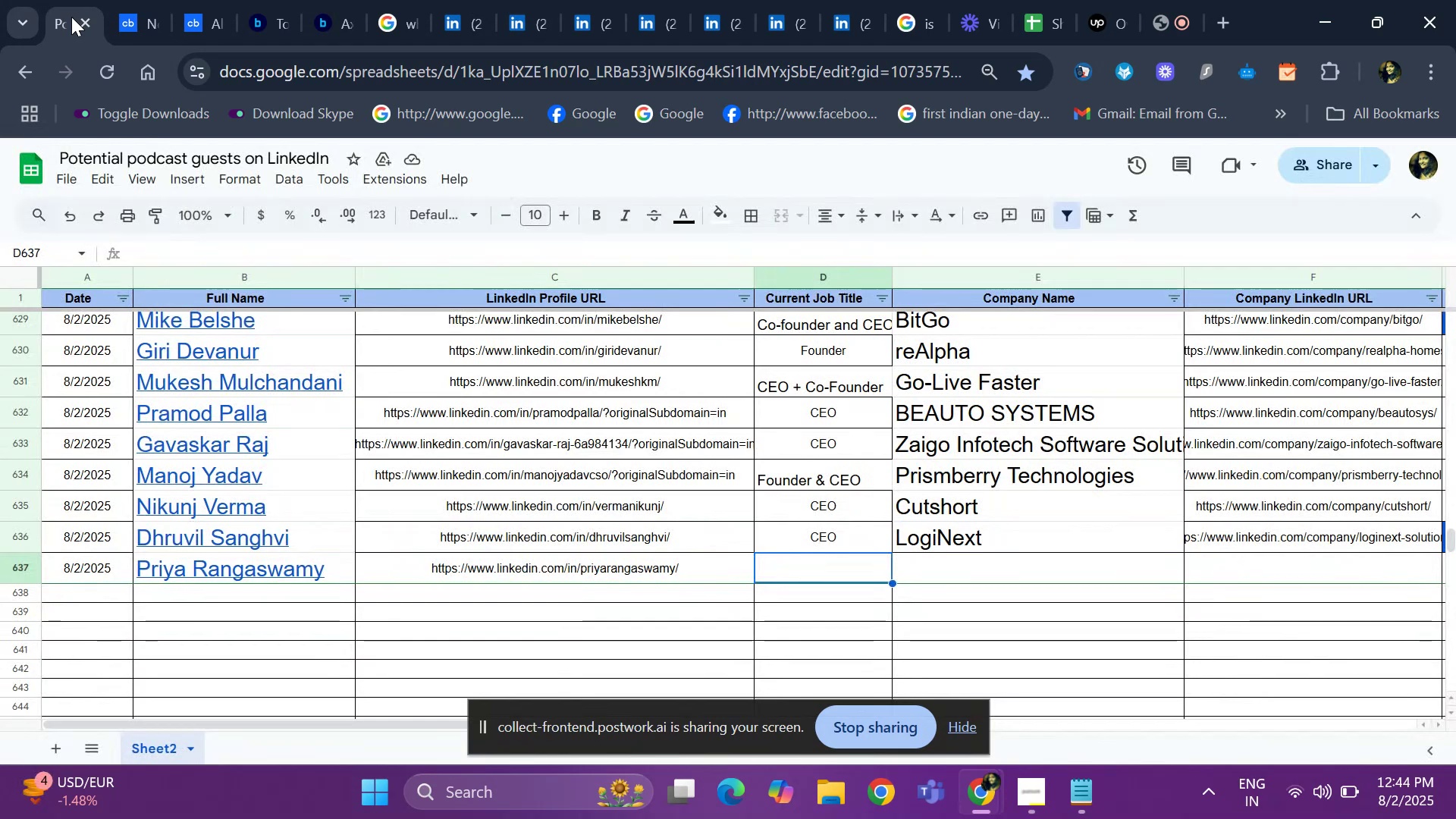 
key(Control+V)
 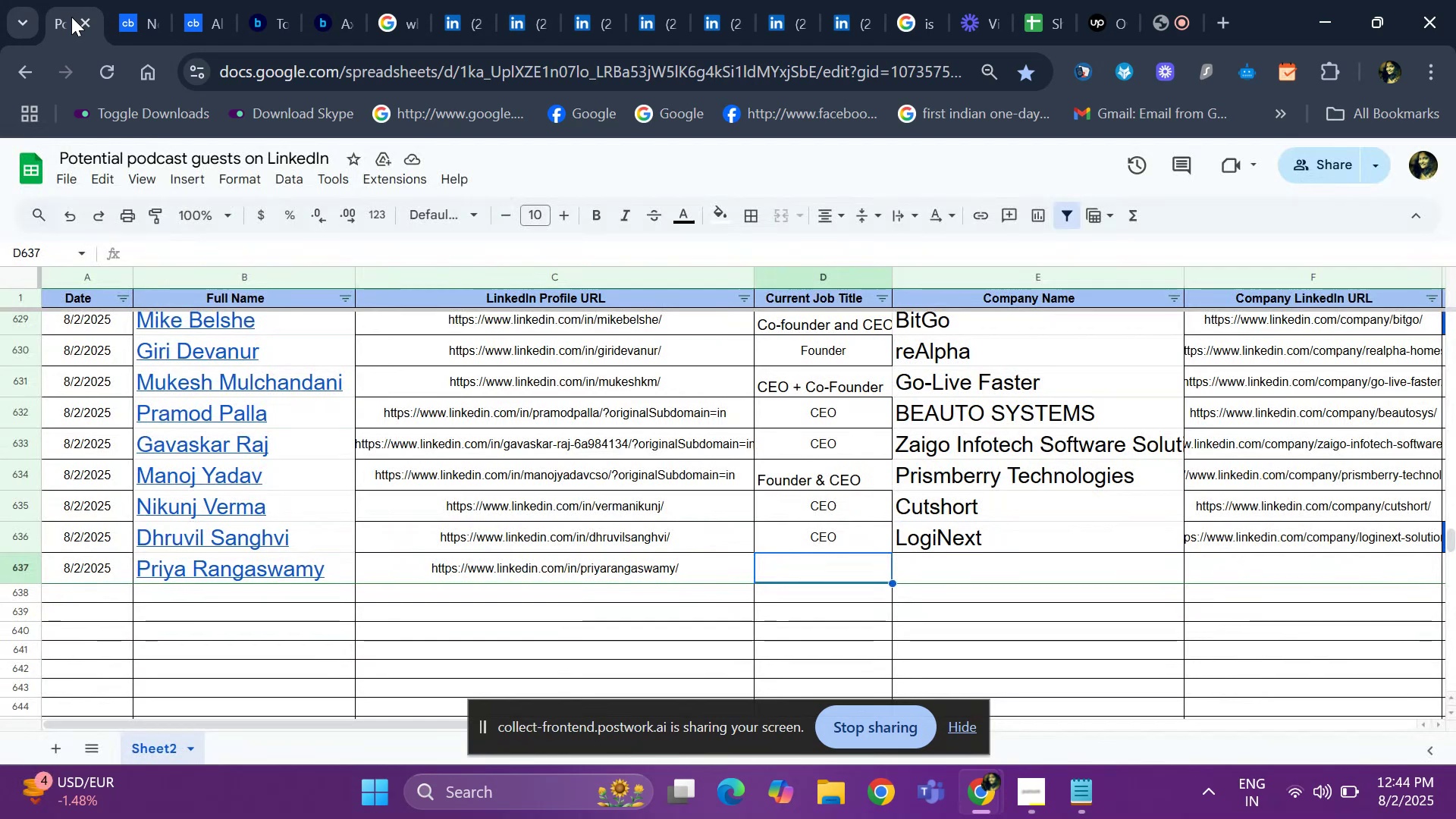 
key(ArrowRight)
 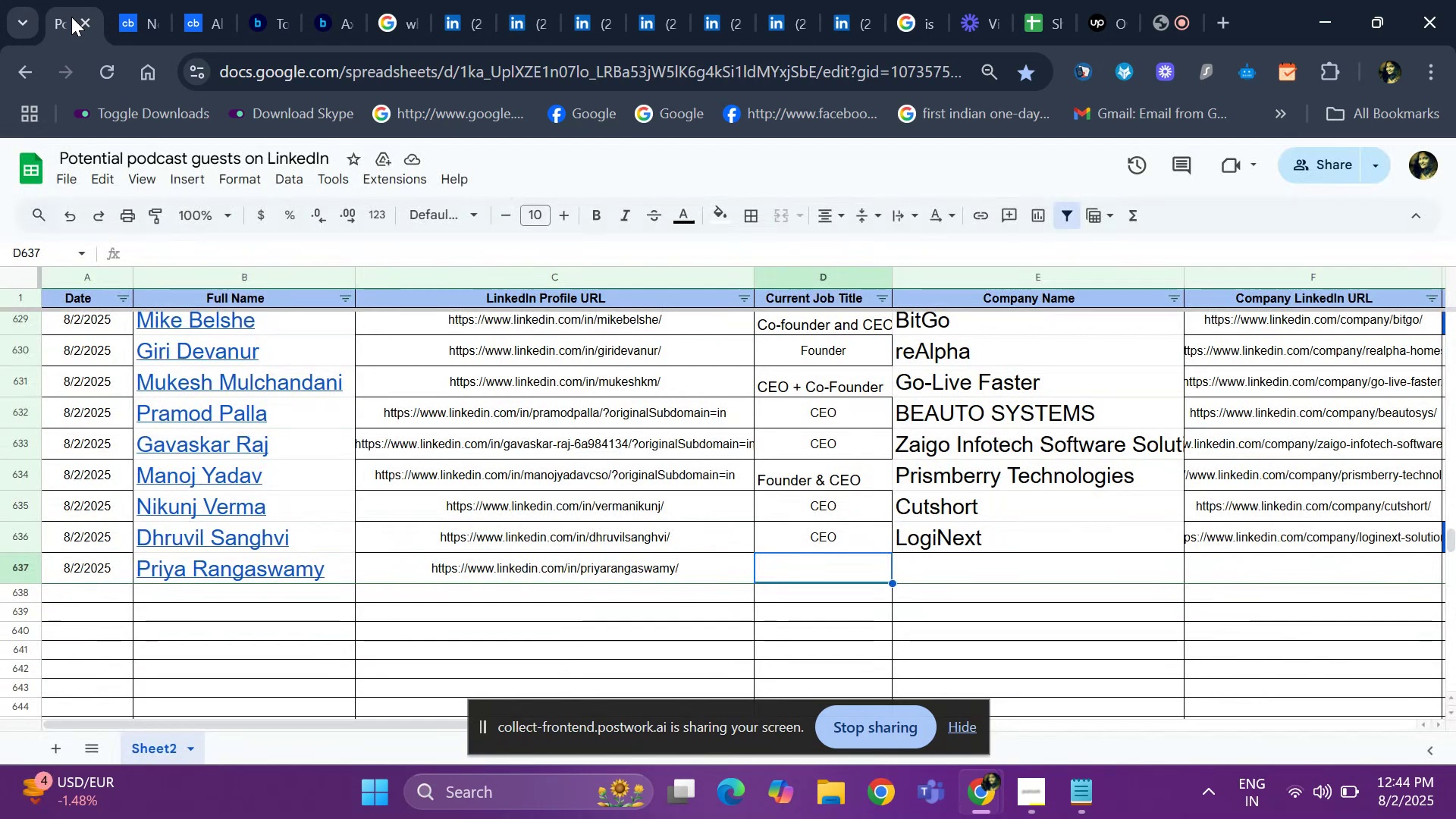 
key(ArrowRight)
 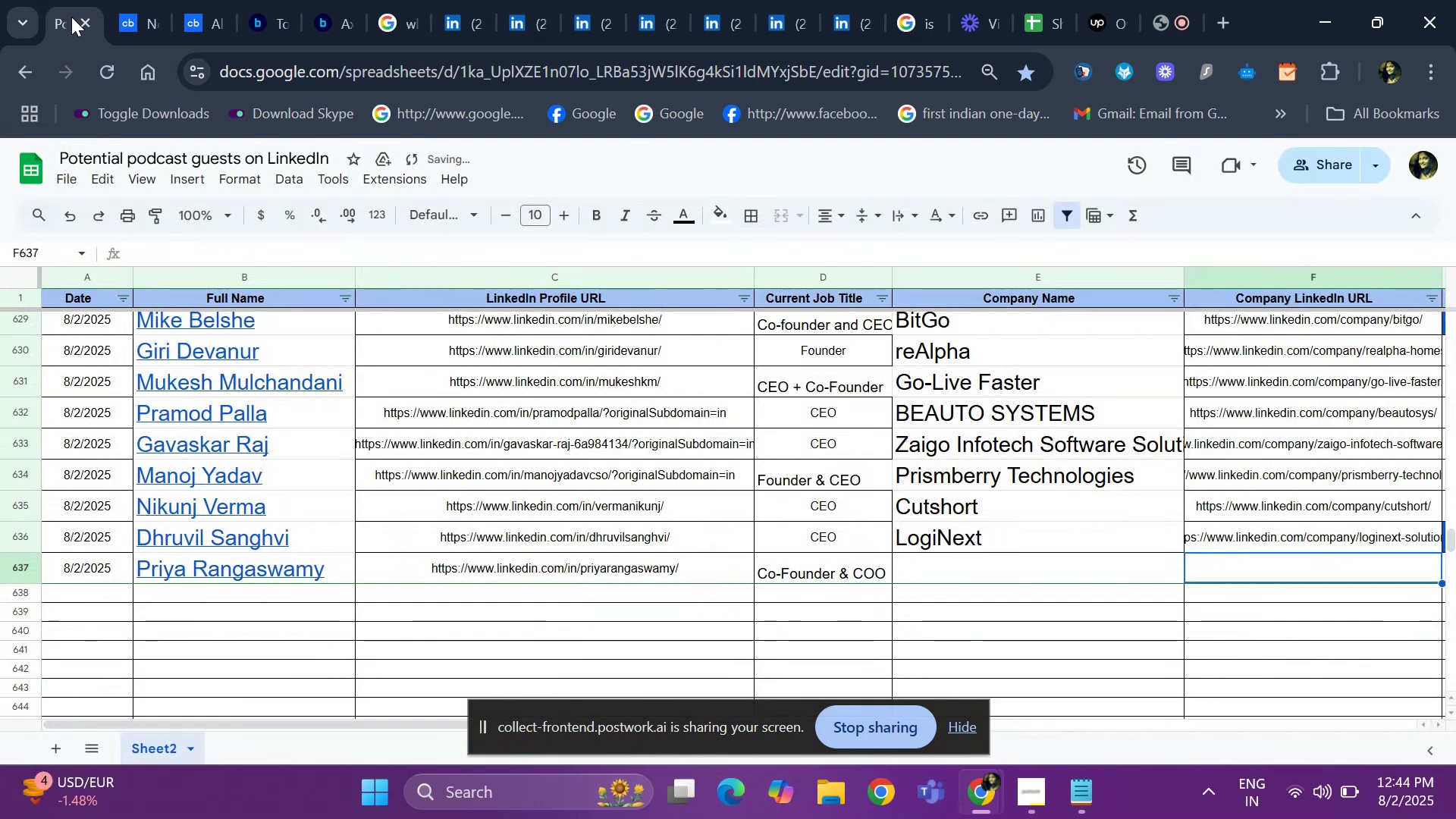 
key(ArrowLeft)
 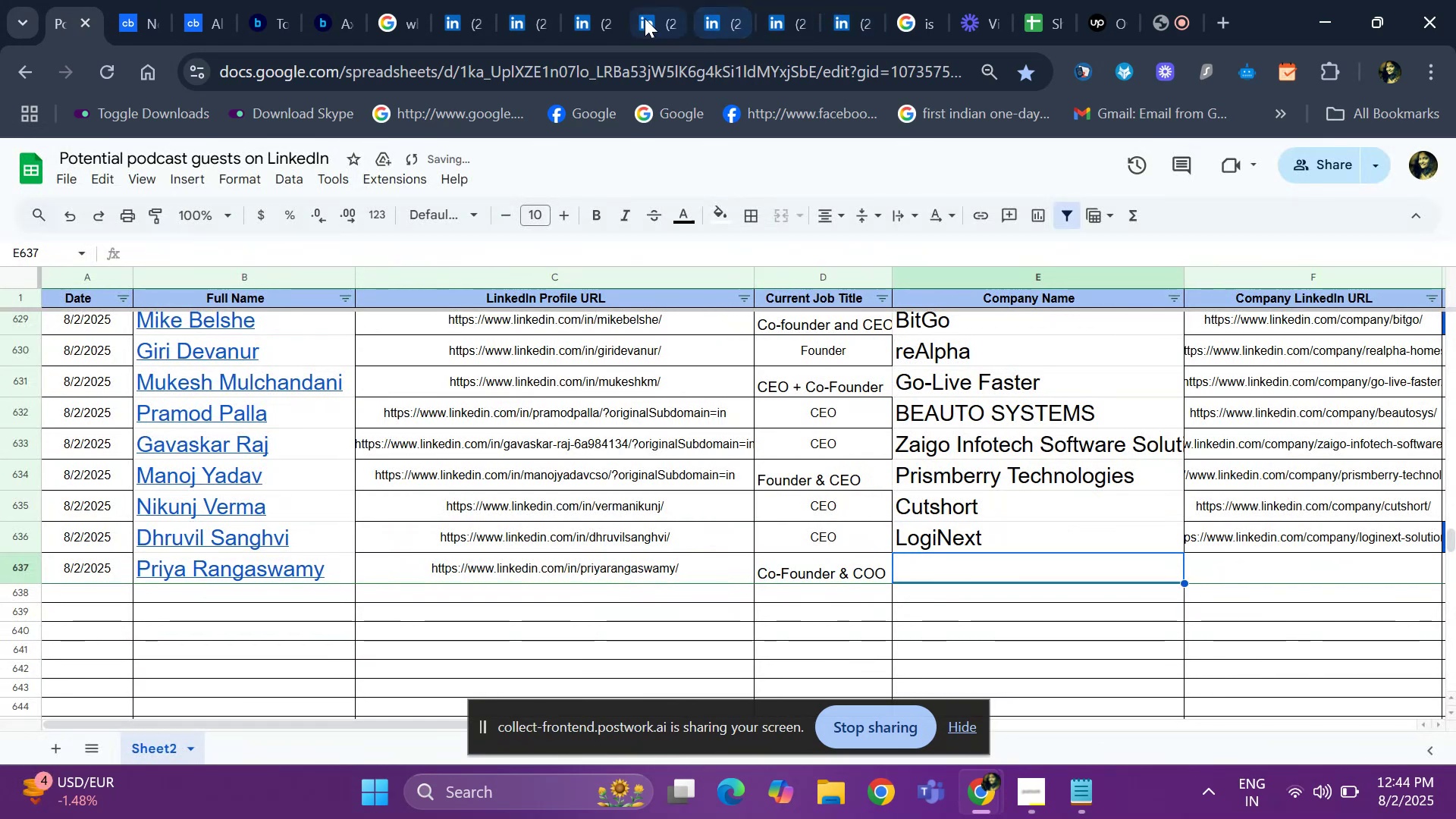 
left_click([507, 16])
 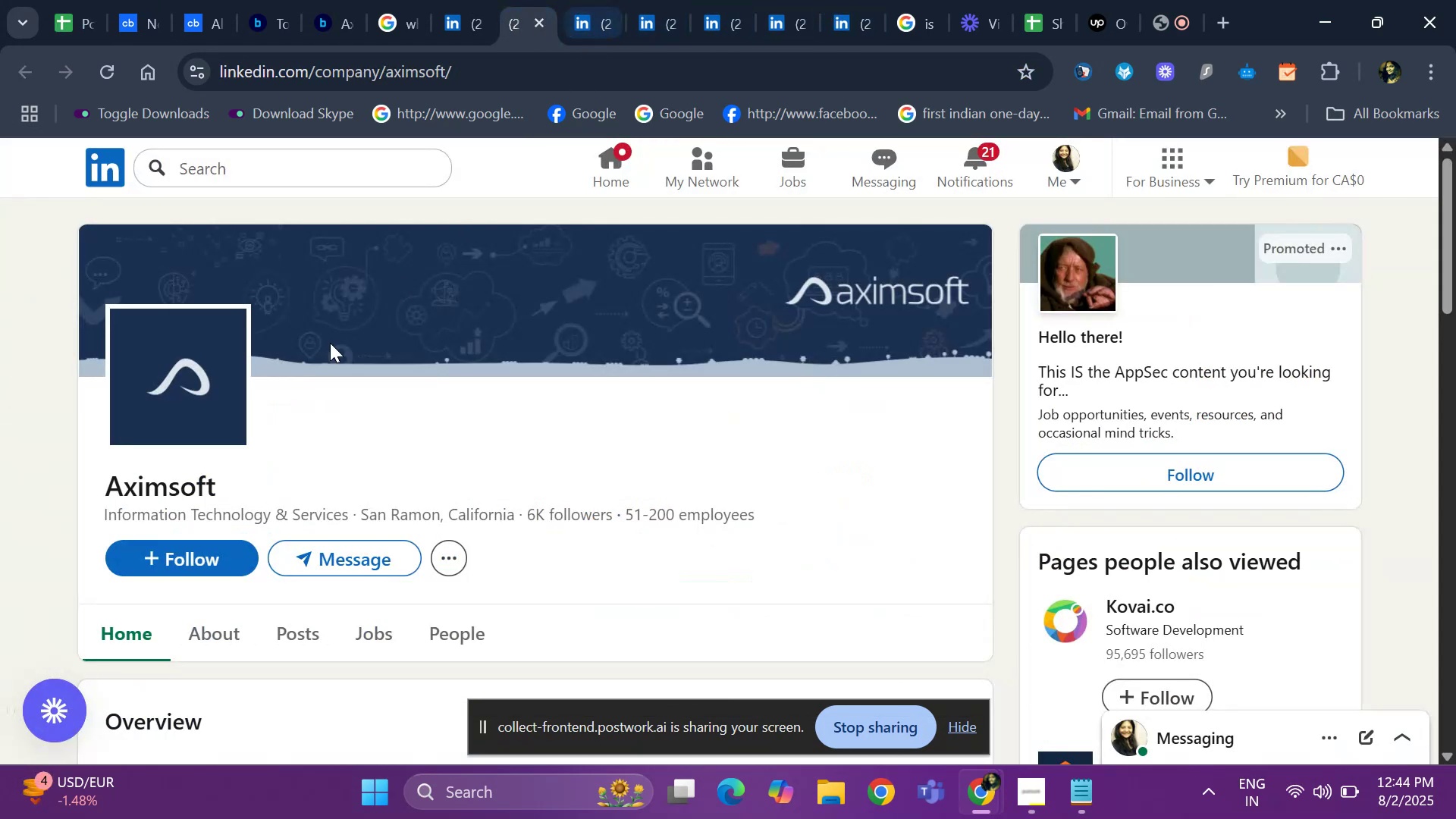 
left_click_drag(start_coordinate=[234, 480], to_coordinate=[93, 493])
 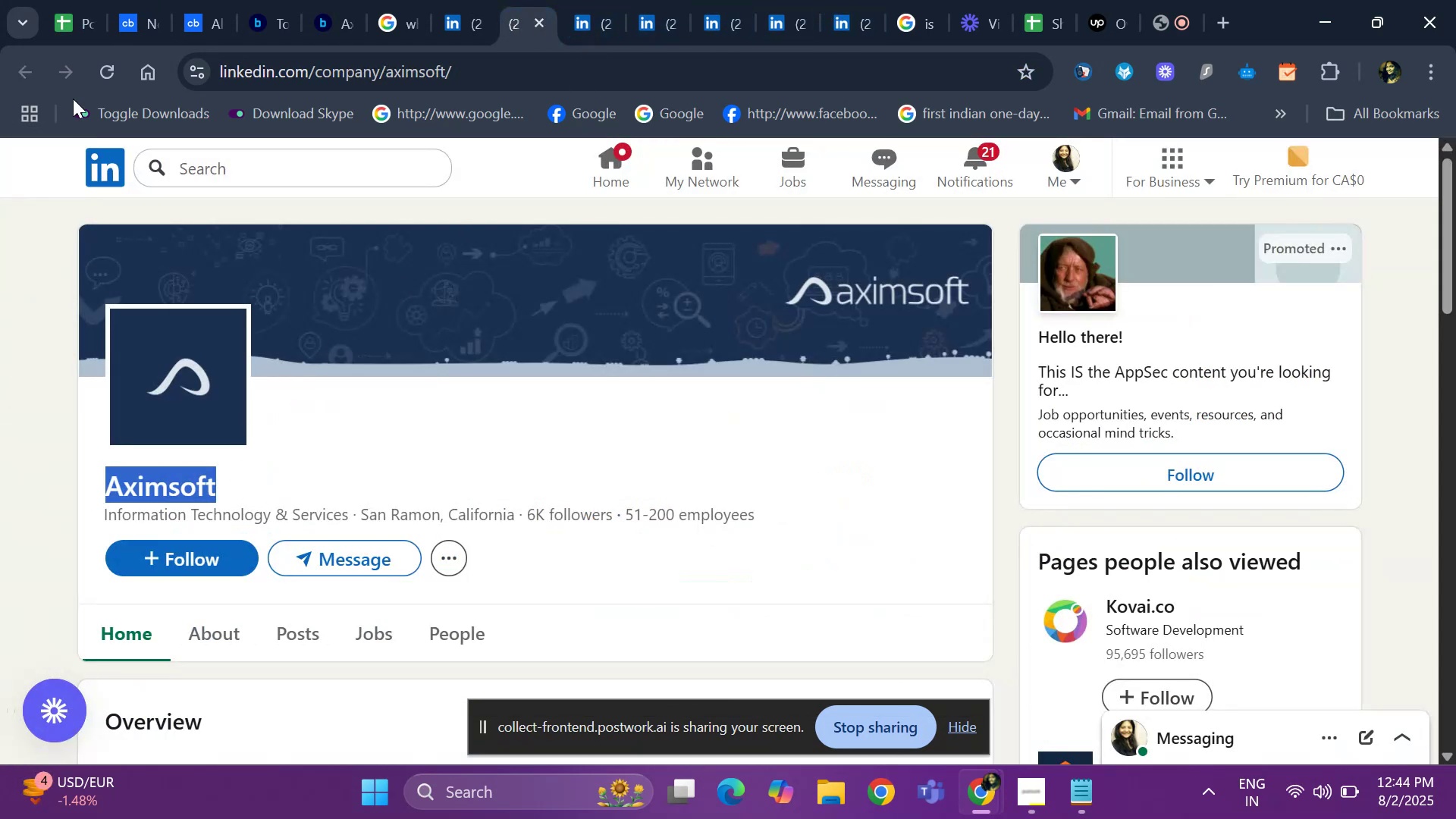 
key(Control+ControlLeft)
 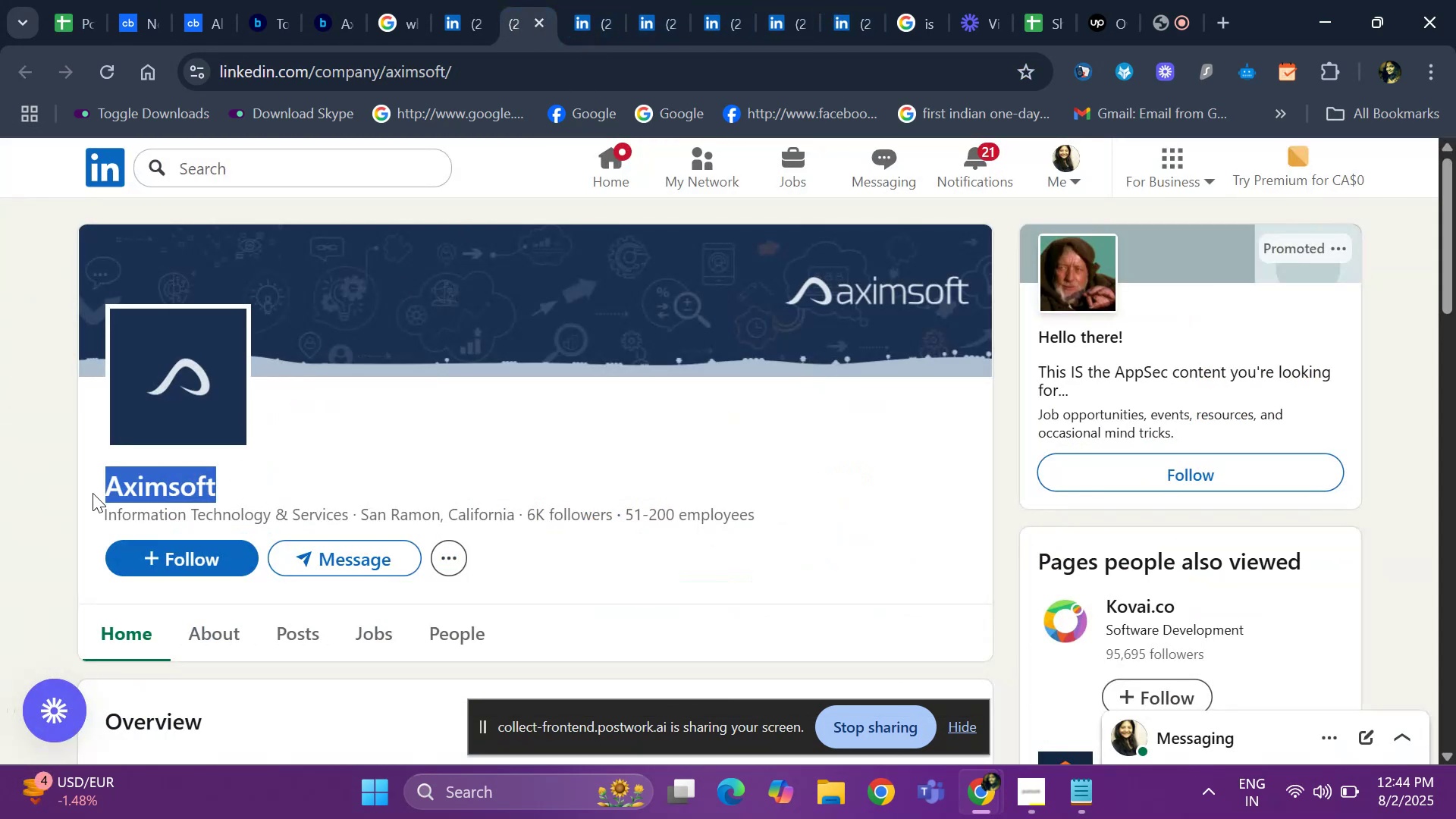 
key(Control+C)
 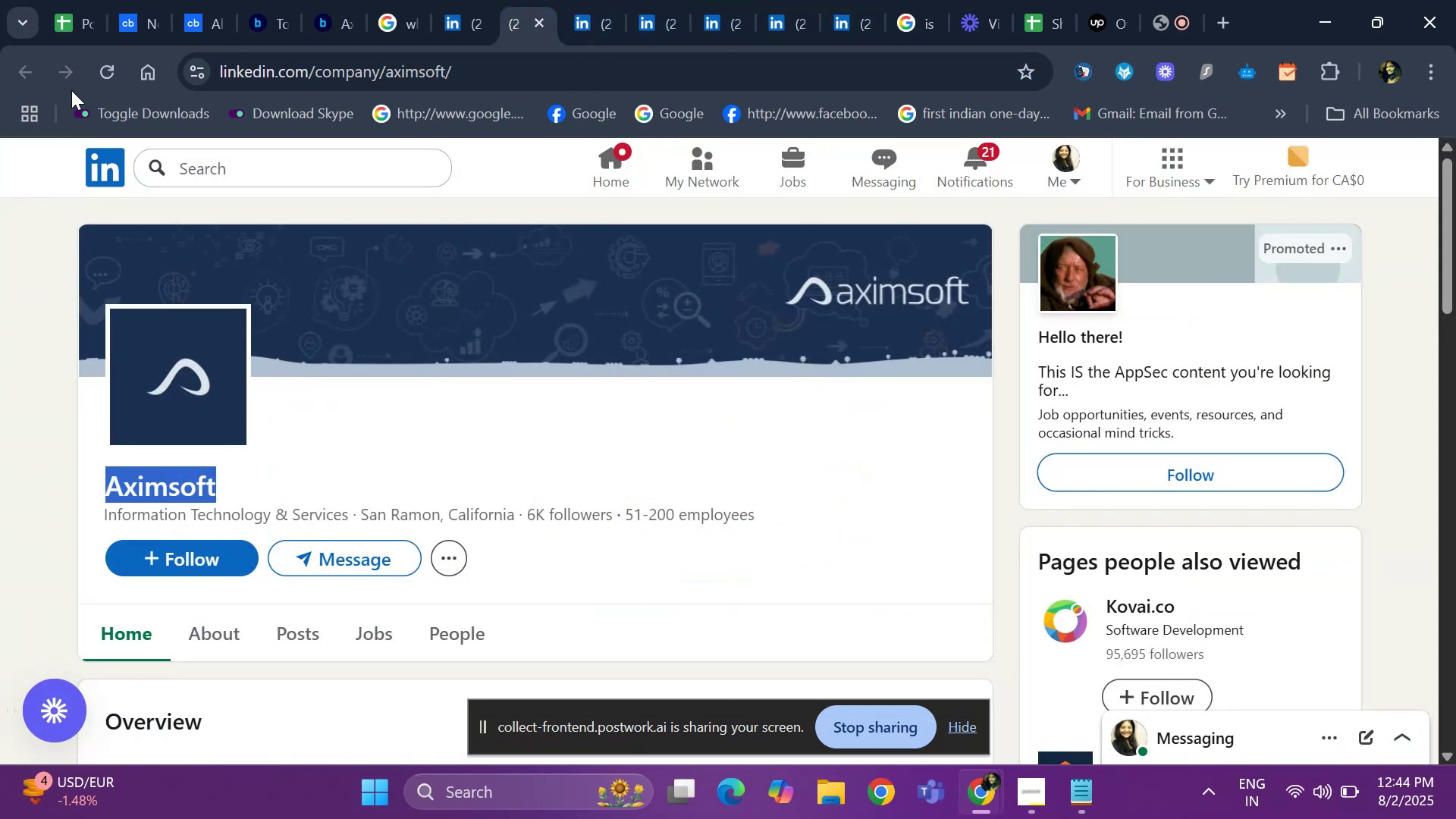 
left_click_drag(start_coordinate=[76, 6], to_coordinate=[75, 11])
 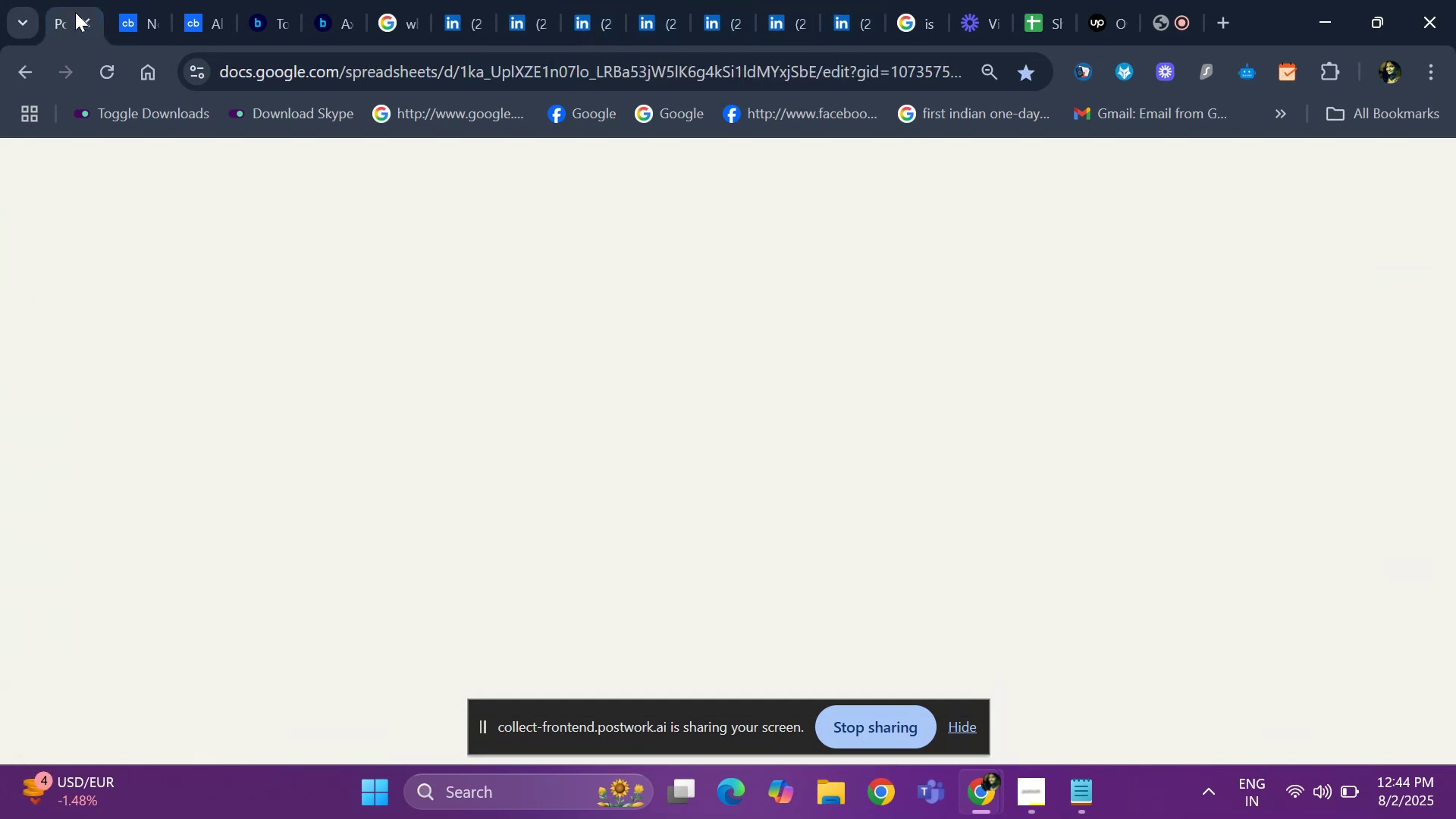 
key(Control+ControlLeft)
 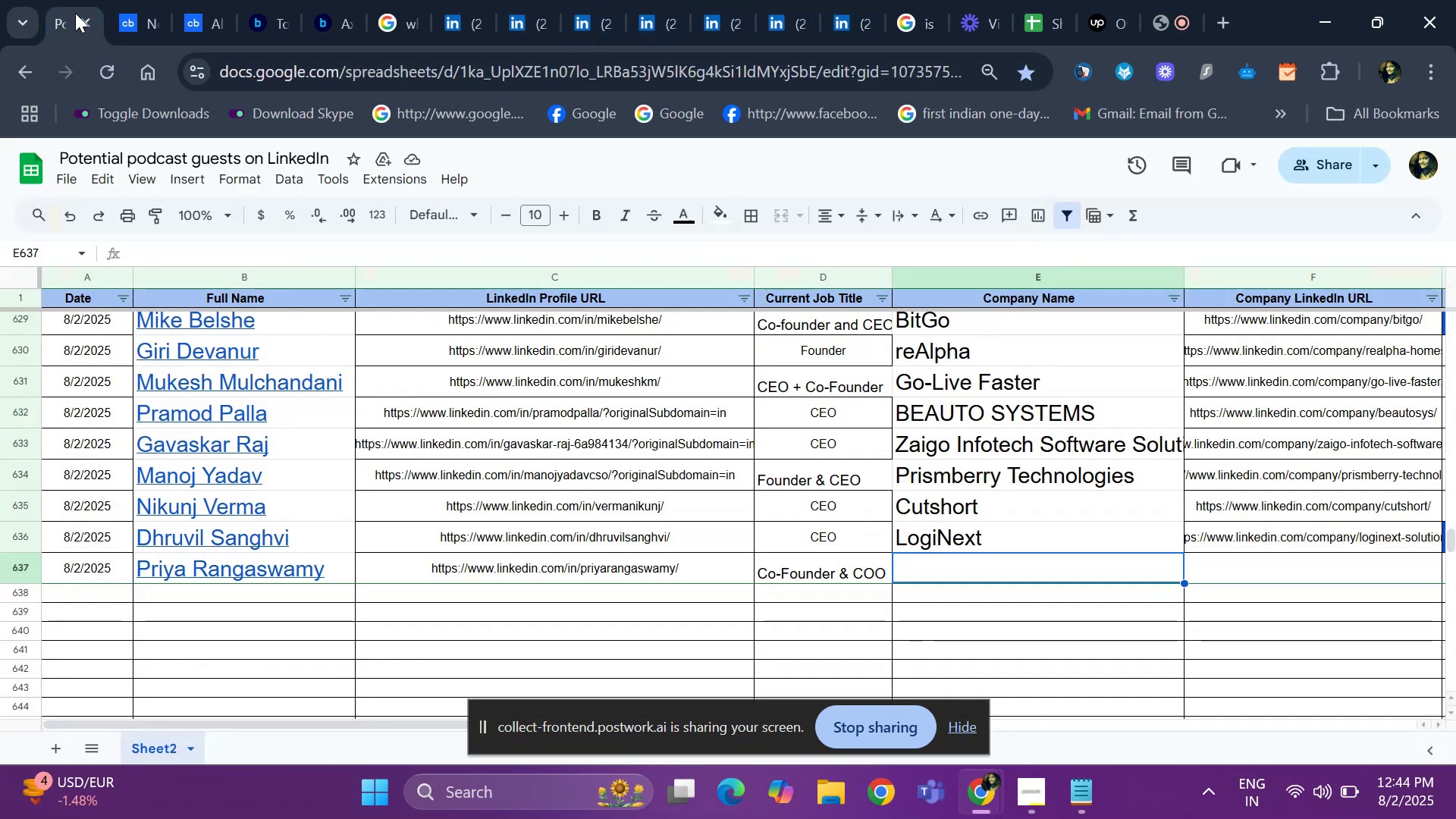 
key(V)
 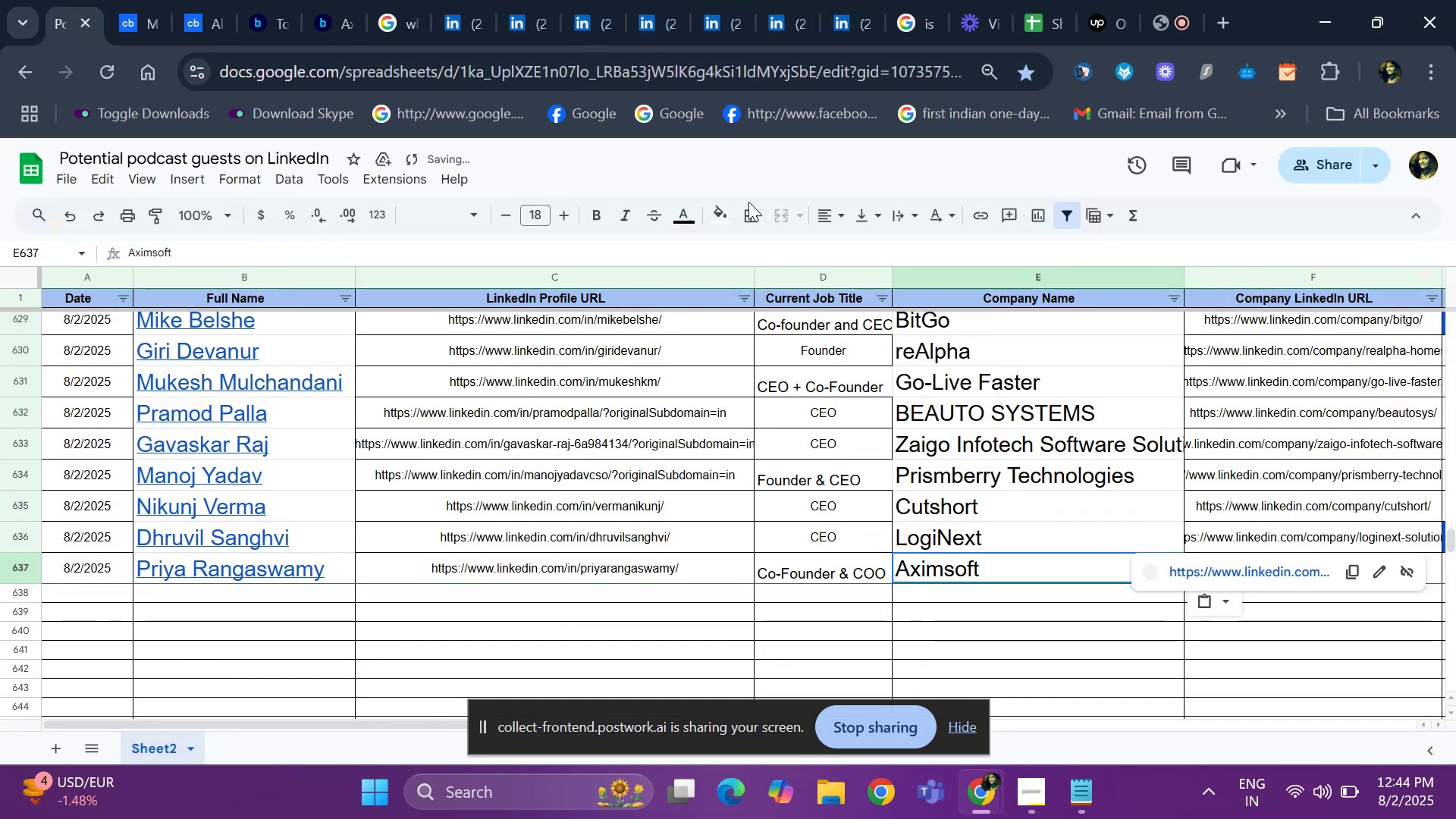 
left_click([550, 18])
 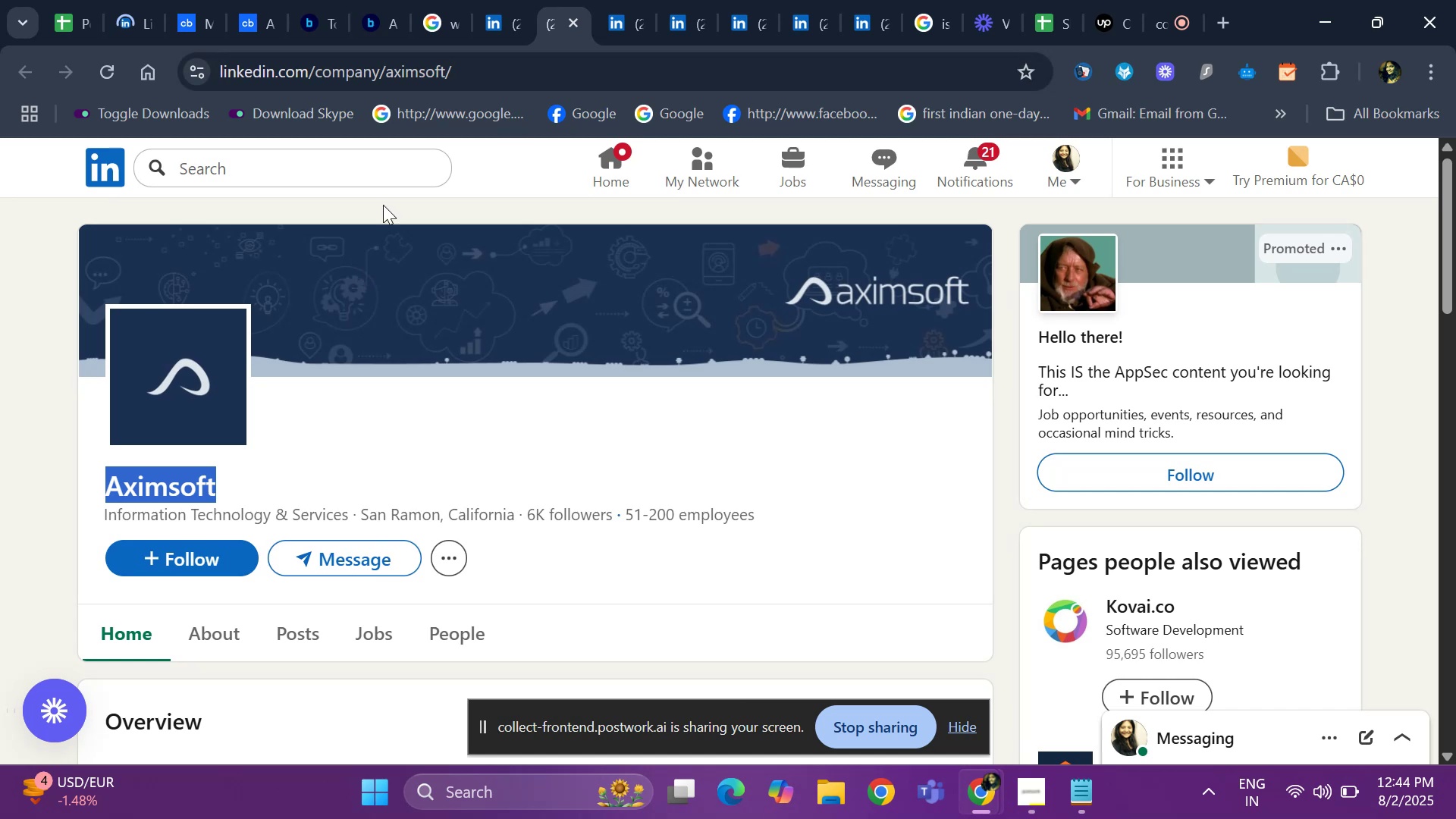 
left_click([481, 84])
 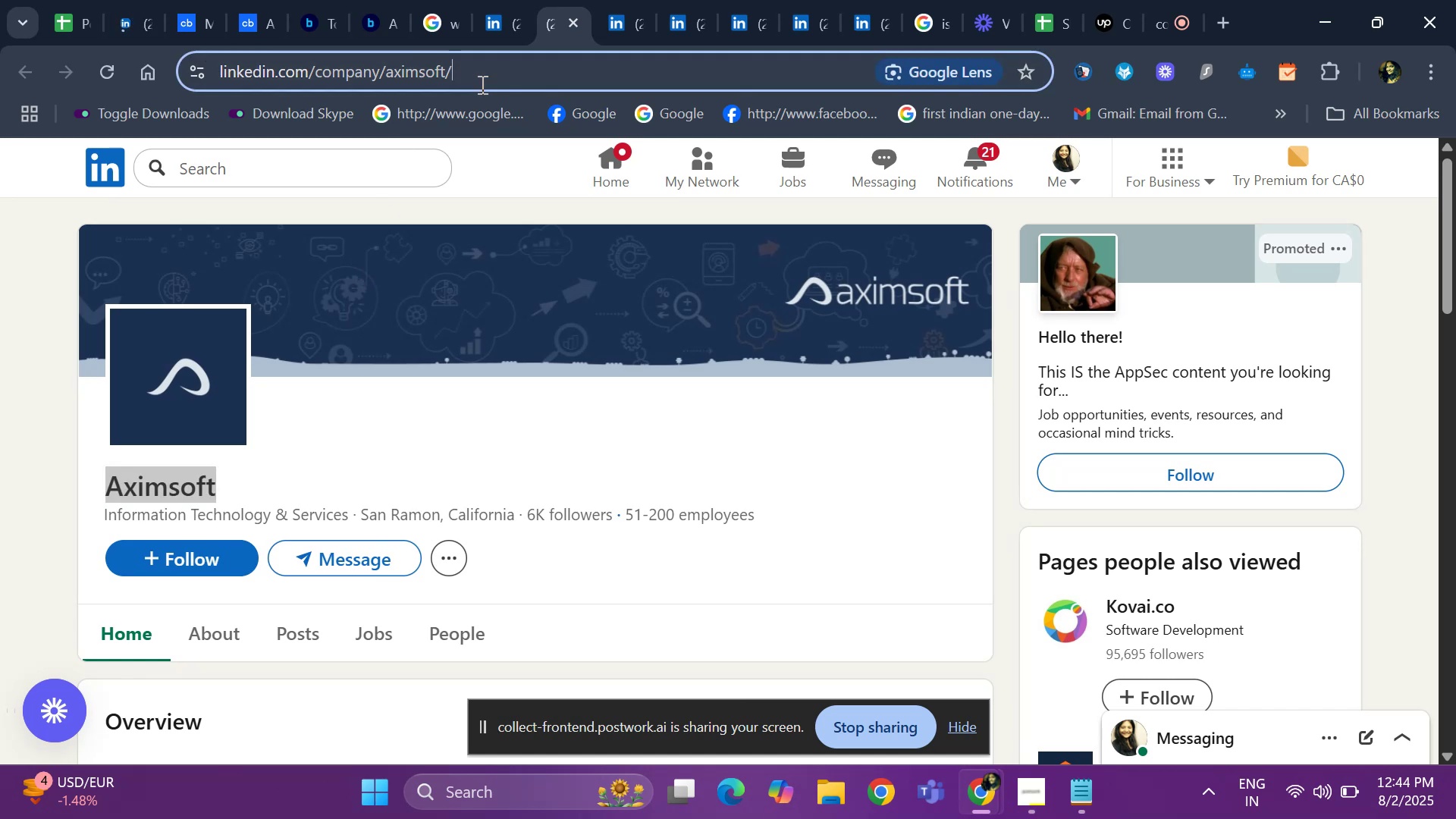 
key(Control+C)
 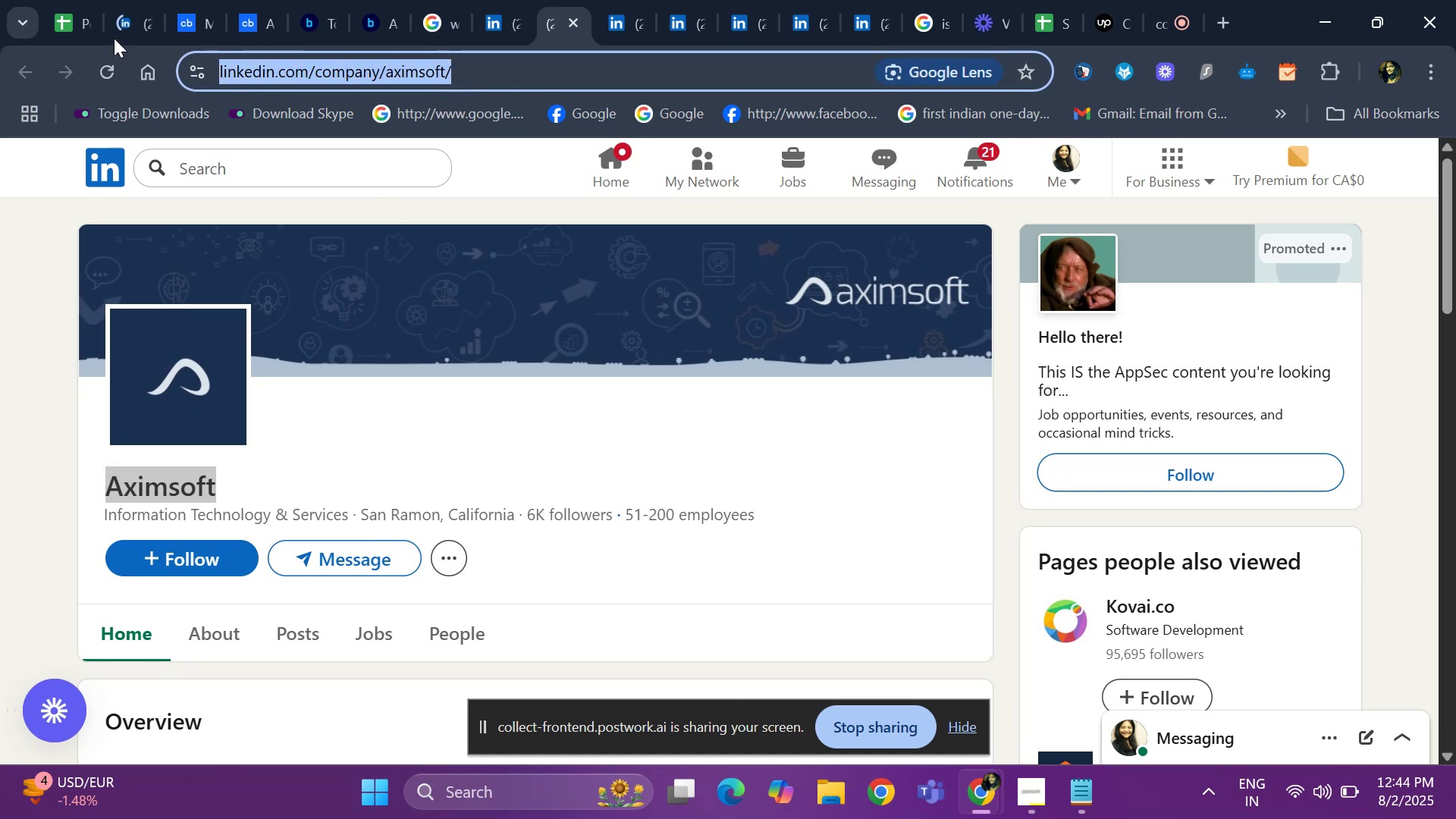 
left_click([67, 20])
 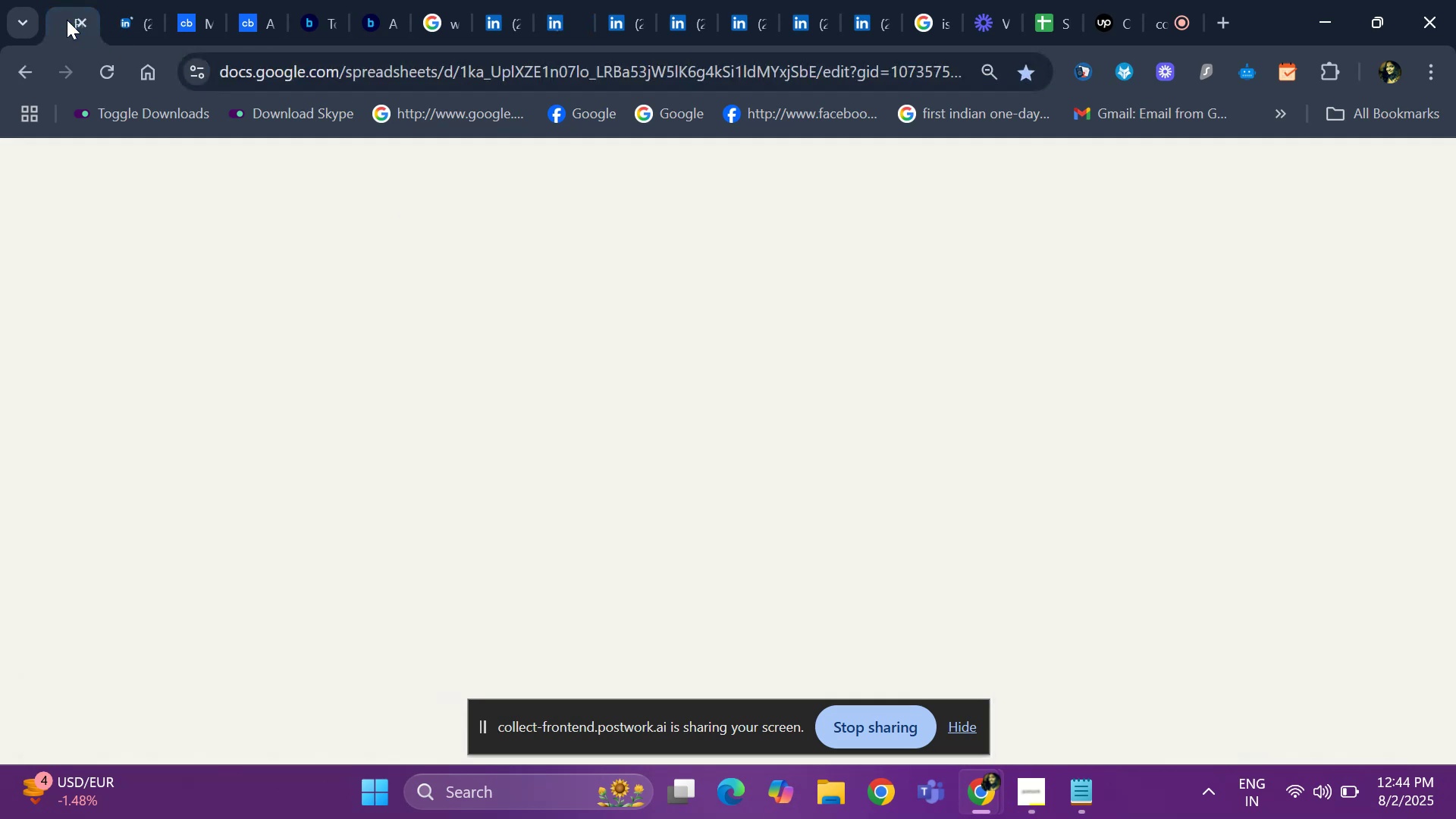 
key(Control+ControlLeft)
 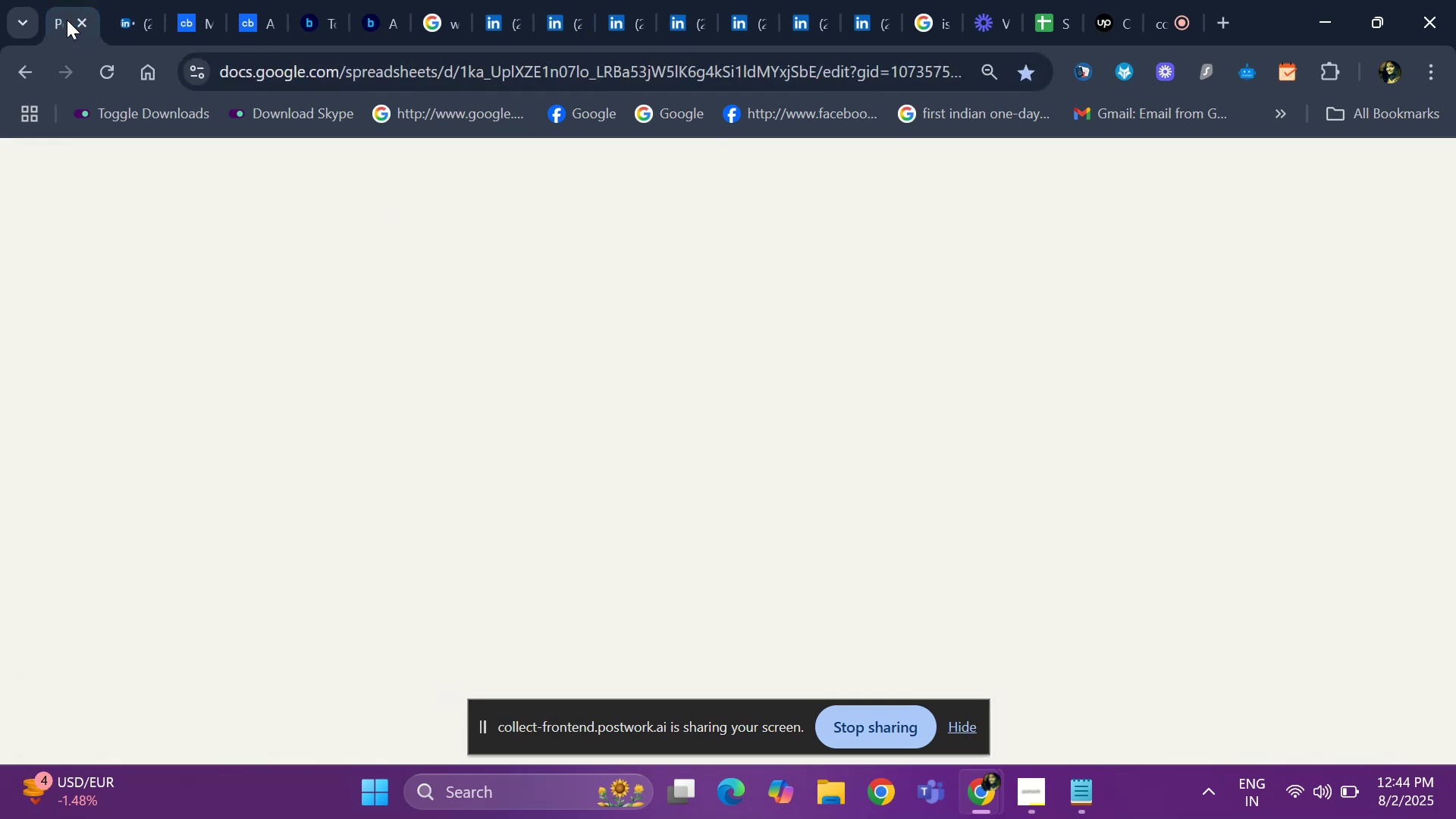 
key(Control+V)
 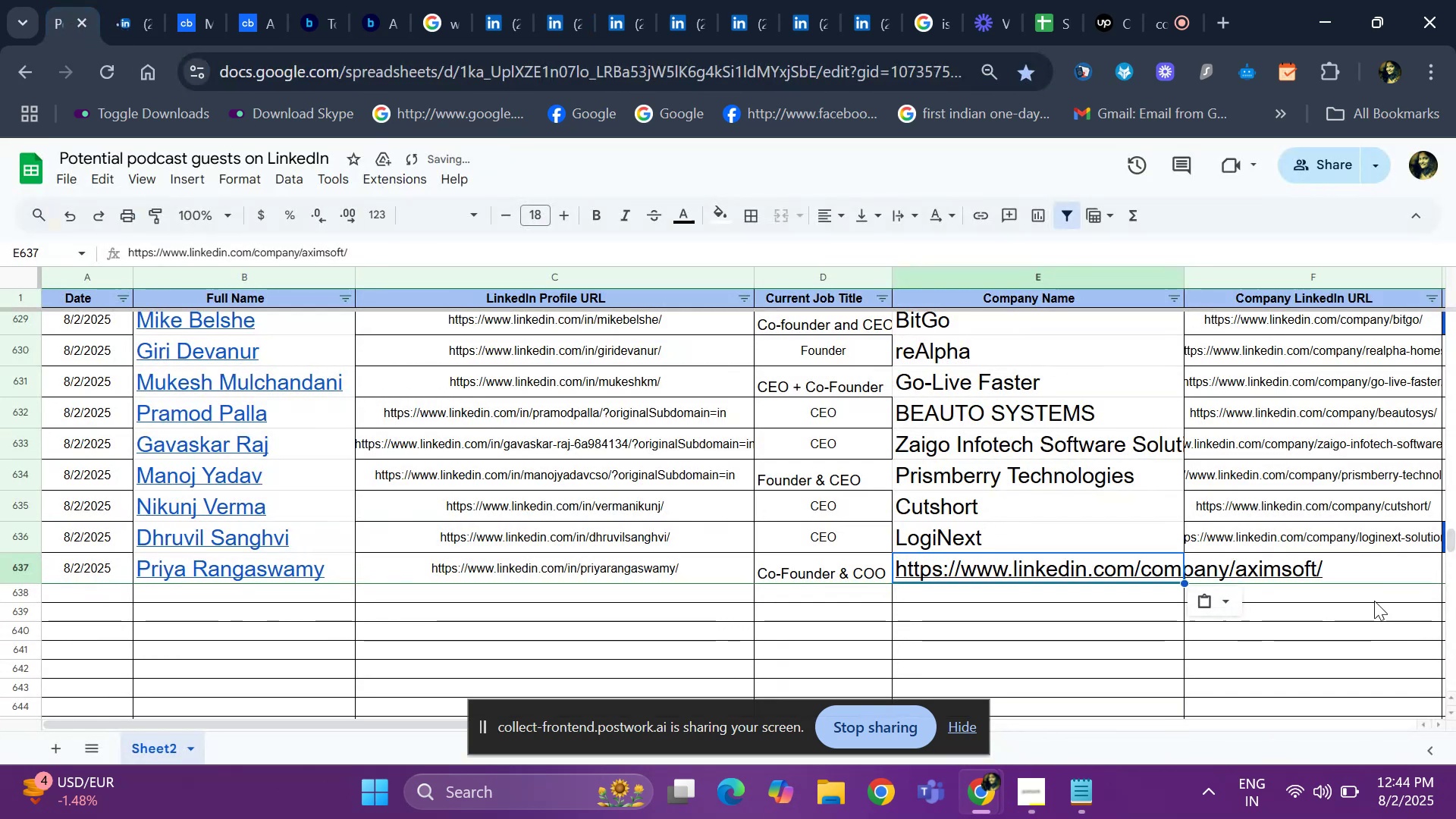 
left_click([1378, 568])
 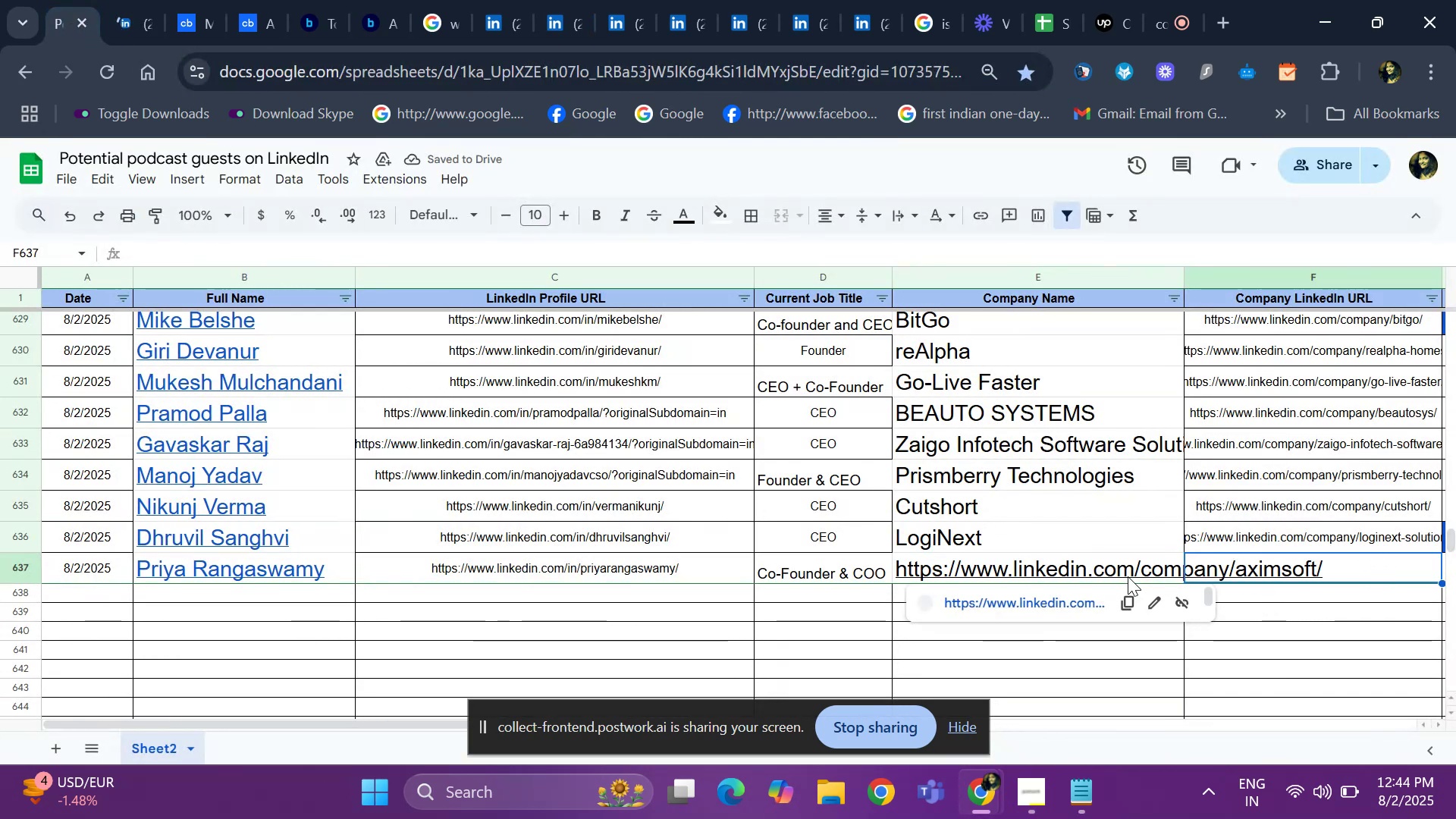 
left_click([1314, 573])
 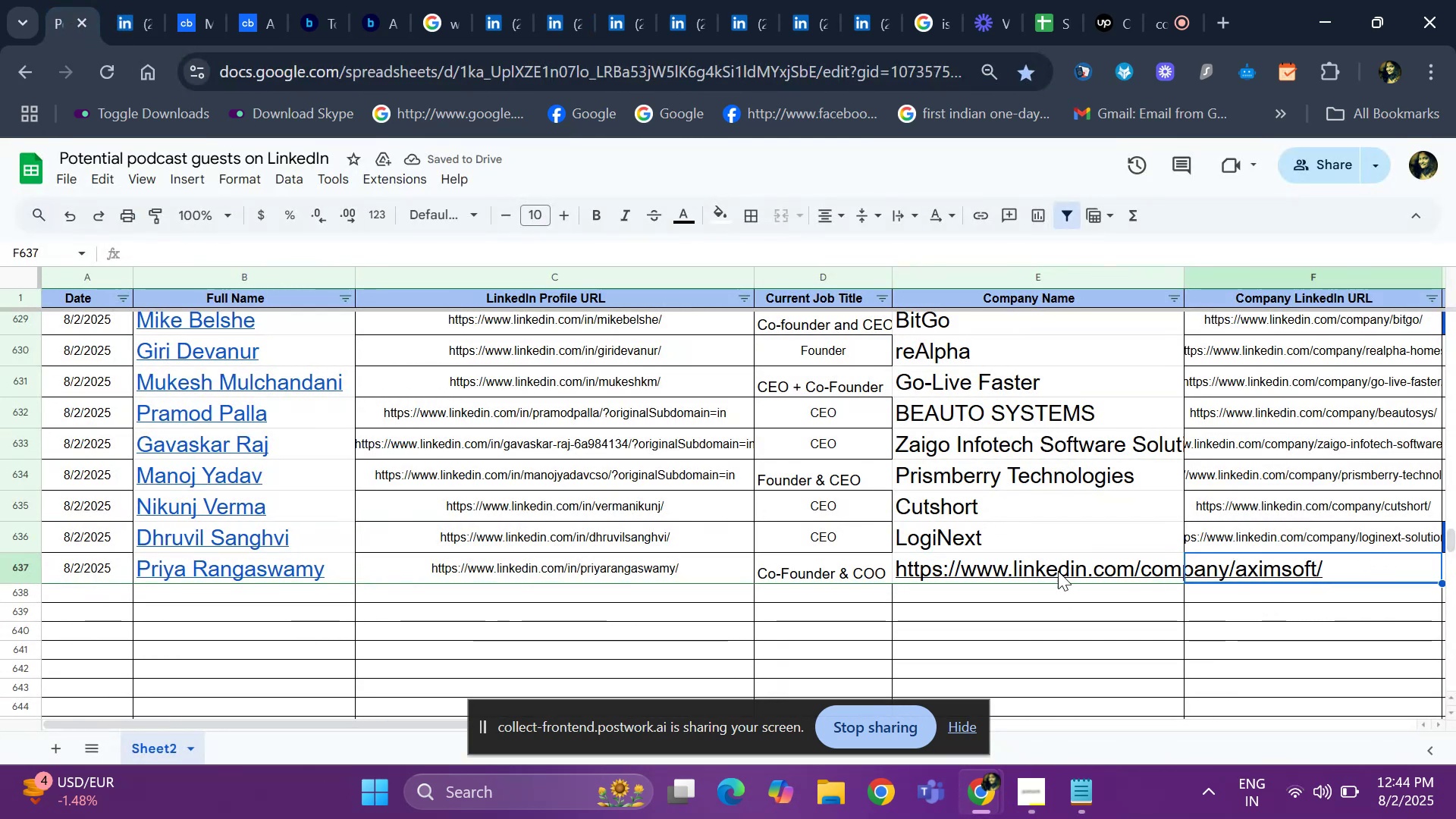 
left_click([1056, 571])
 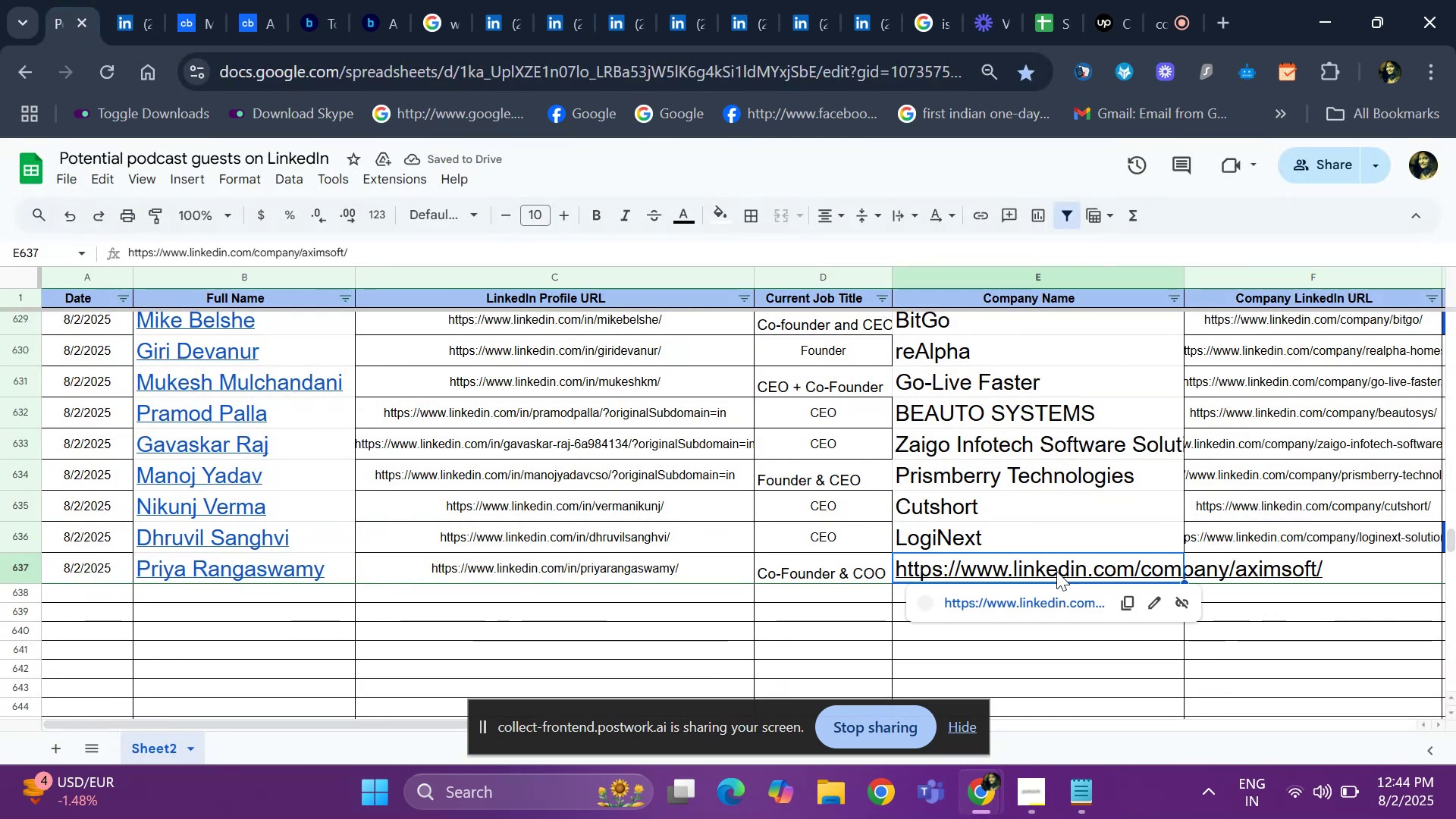 
key(Control+X)
 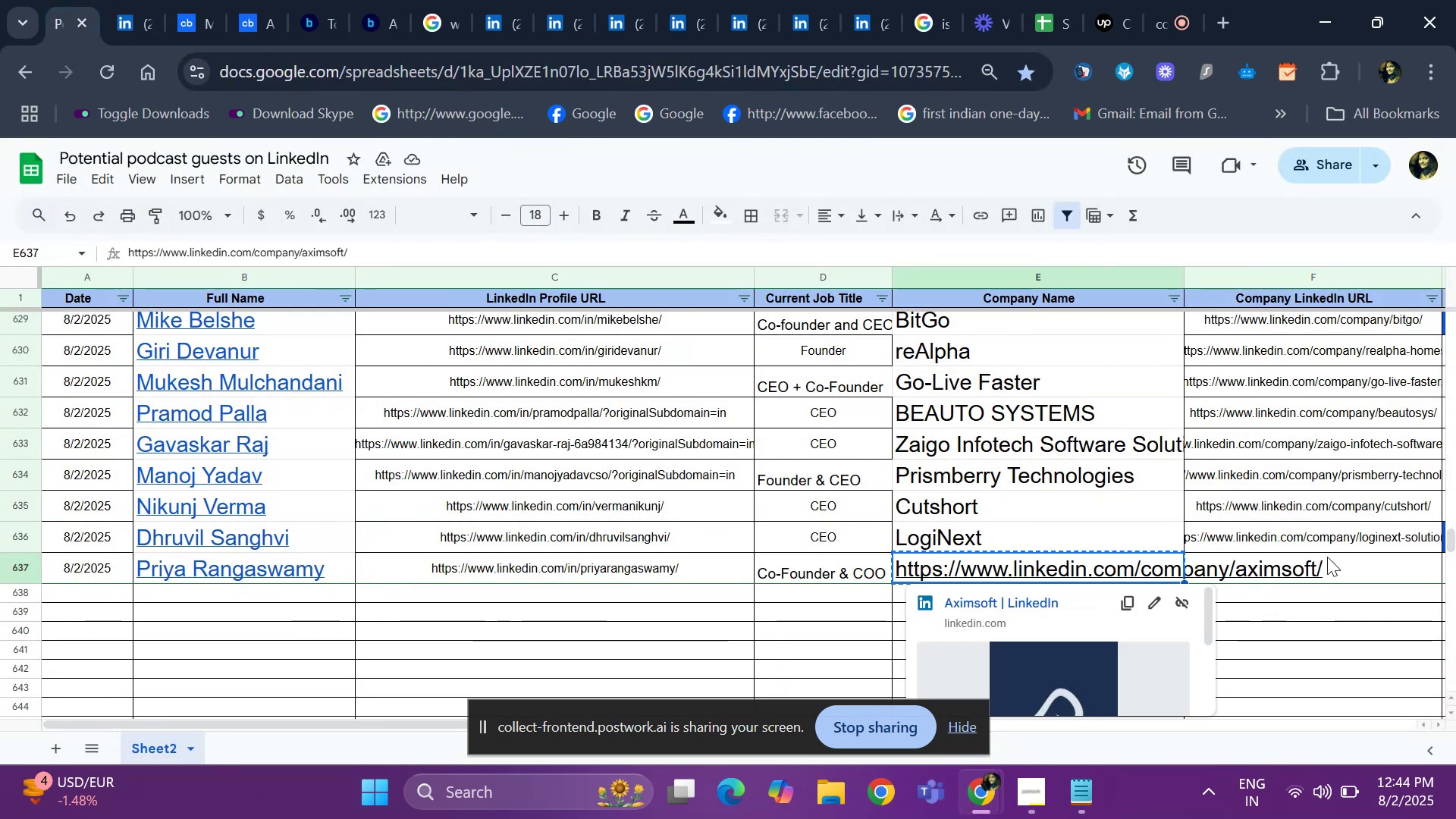 
left_click([1331, 554])
 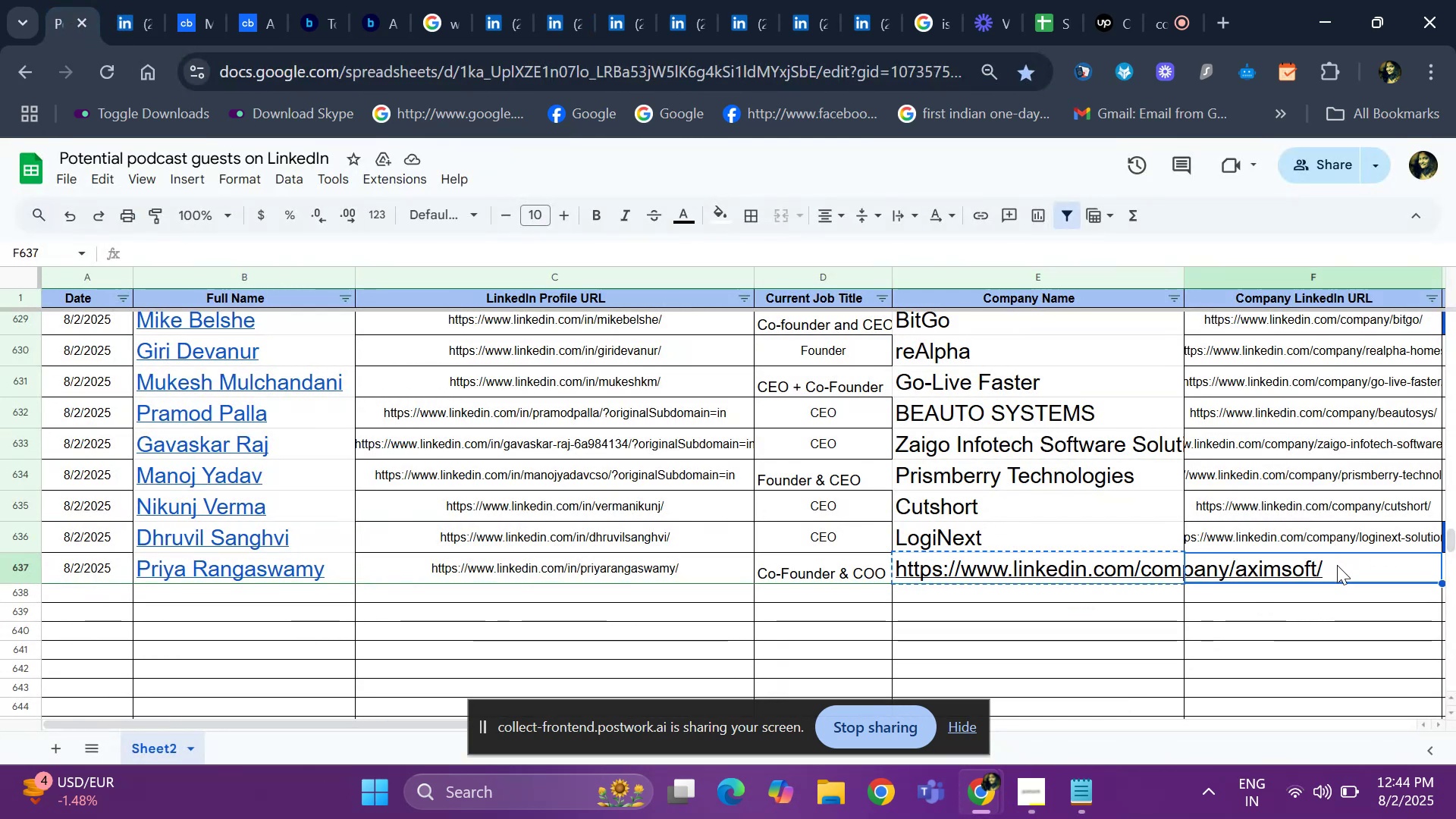 
key(Control+ControlLeft)
 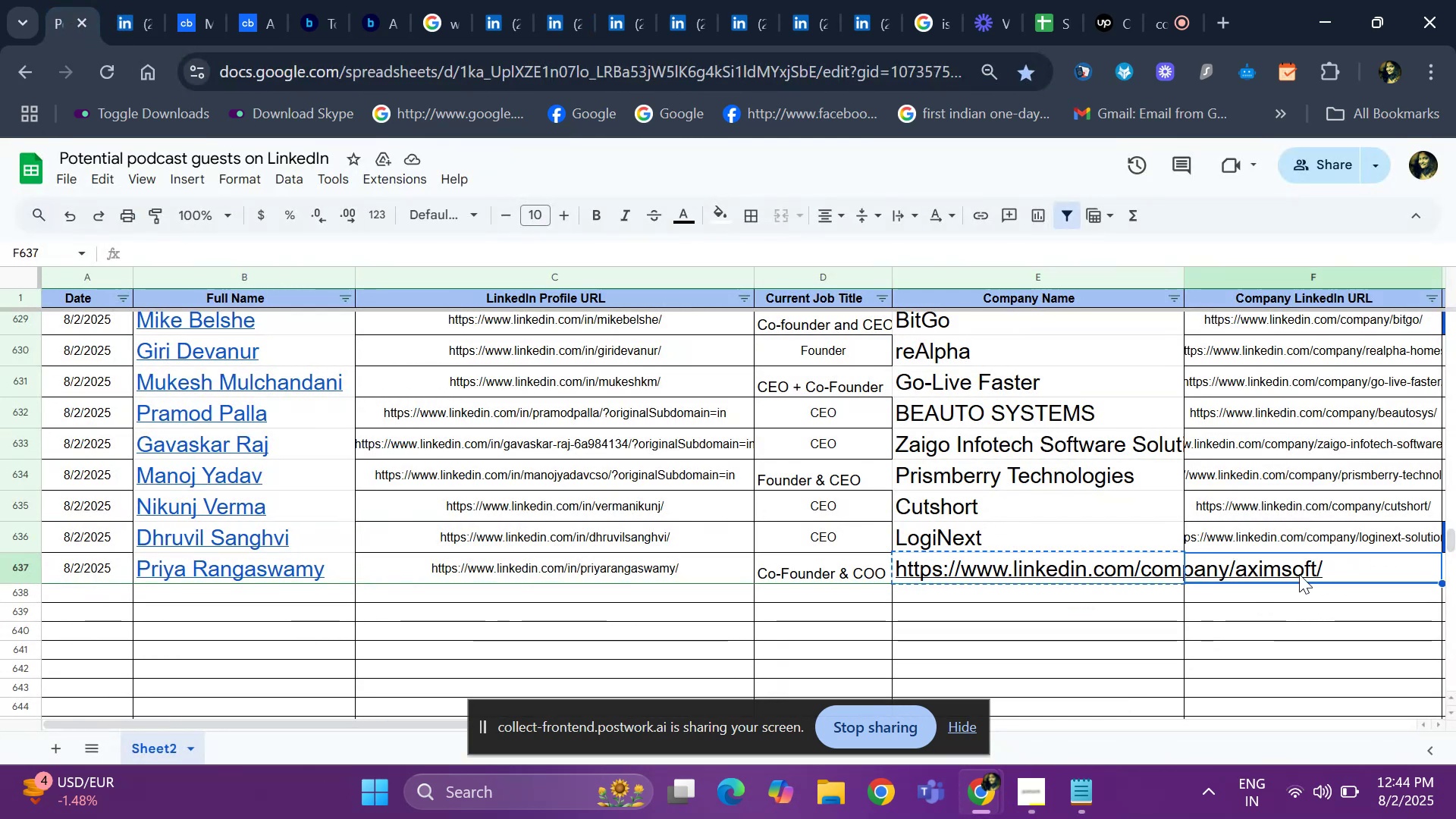 
key(Control+V)
 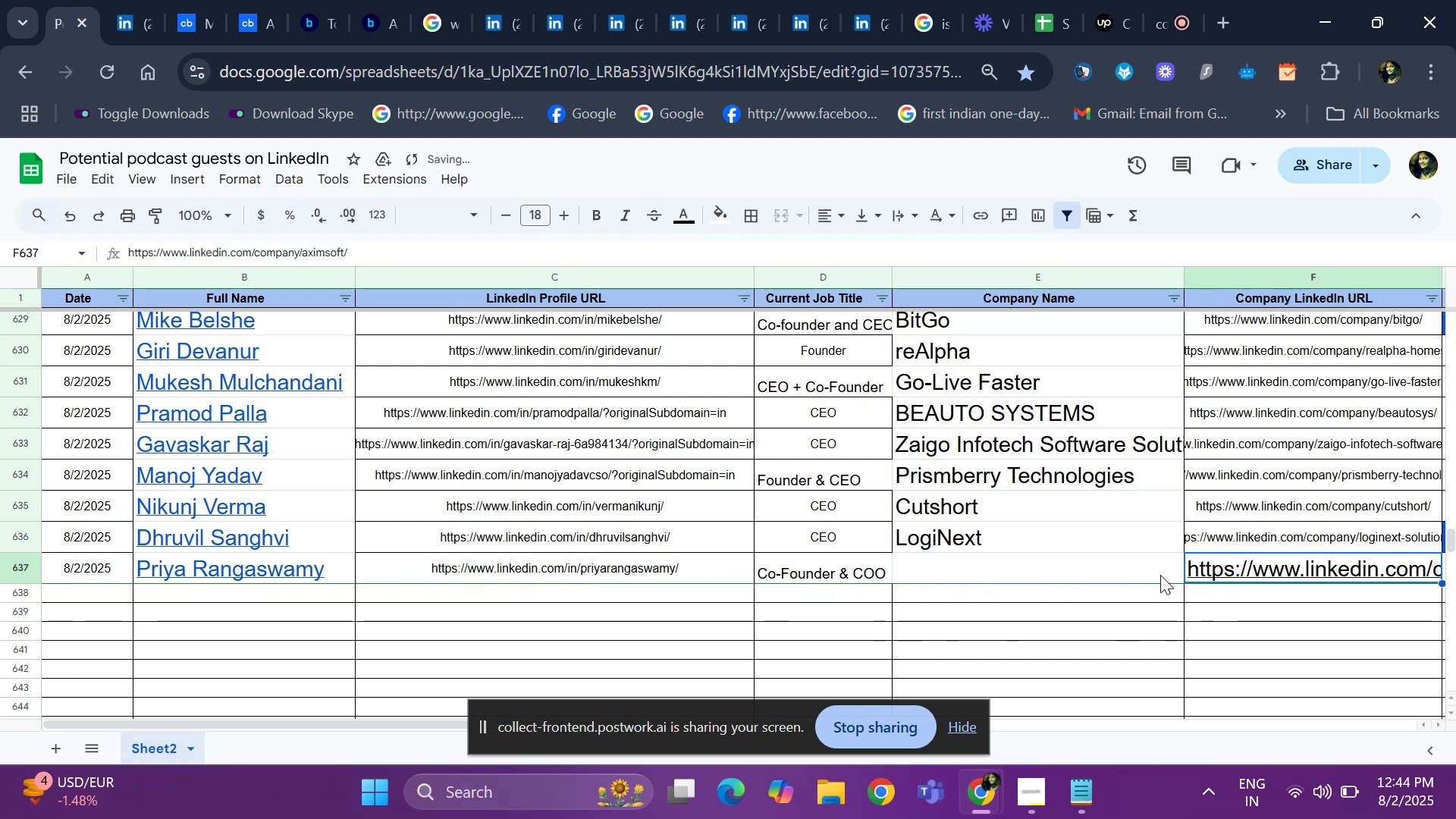 
left_click([1098, 570])
 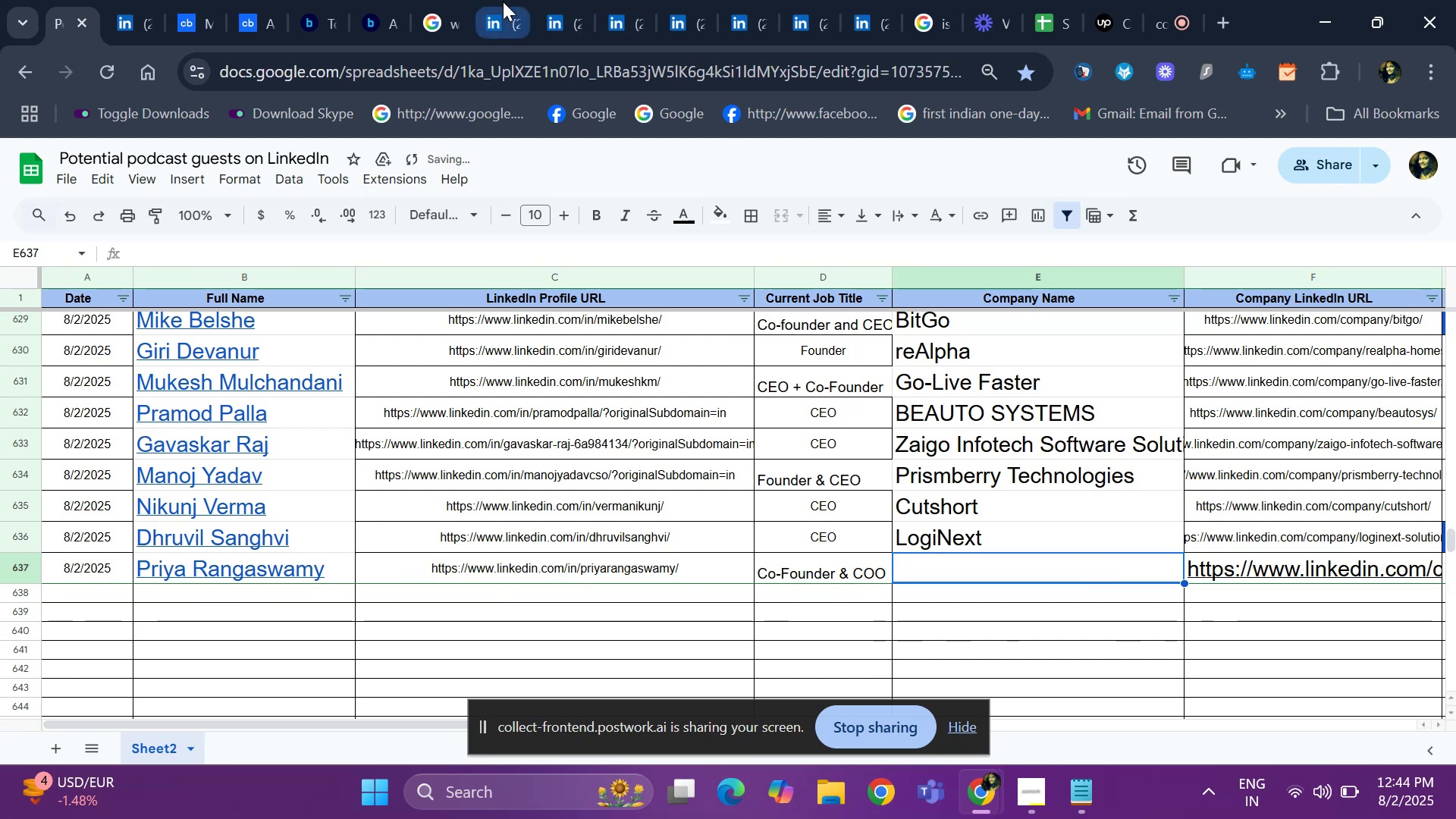 
left_click([503, 7])
 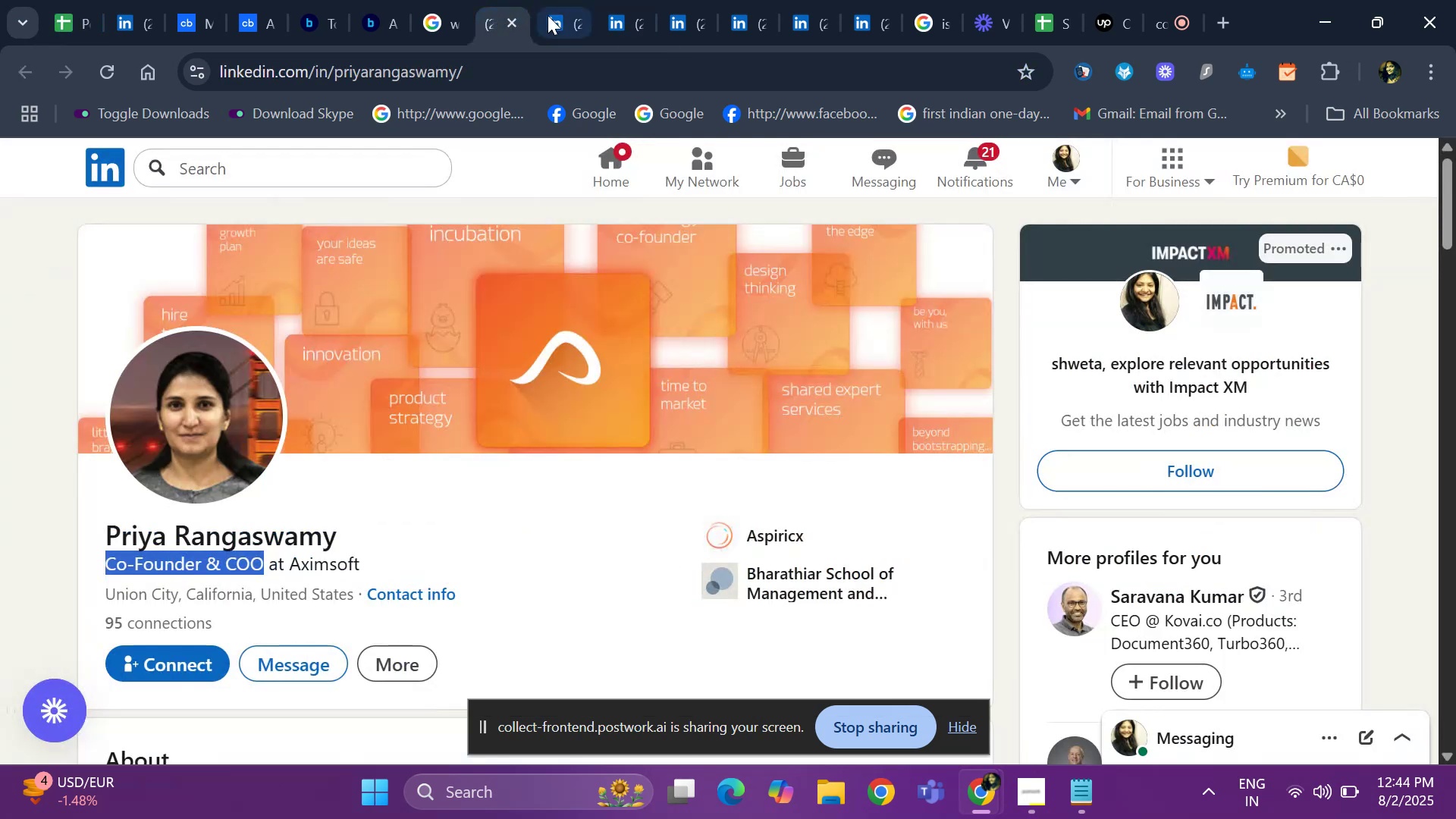 
left_click([551, 17])
 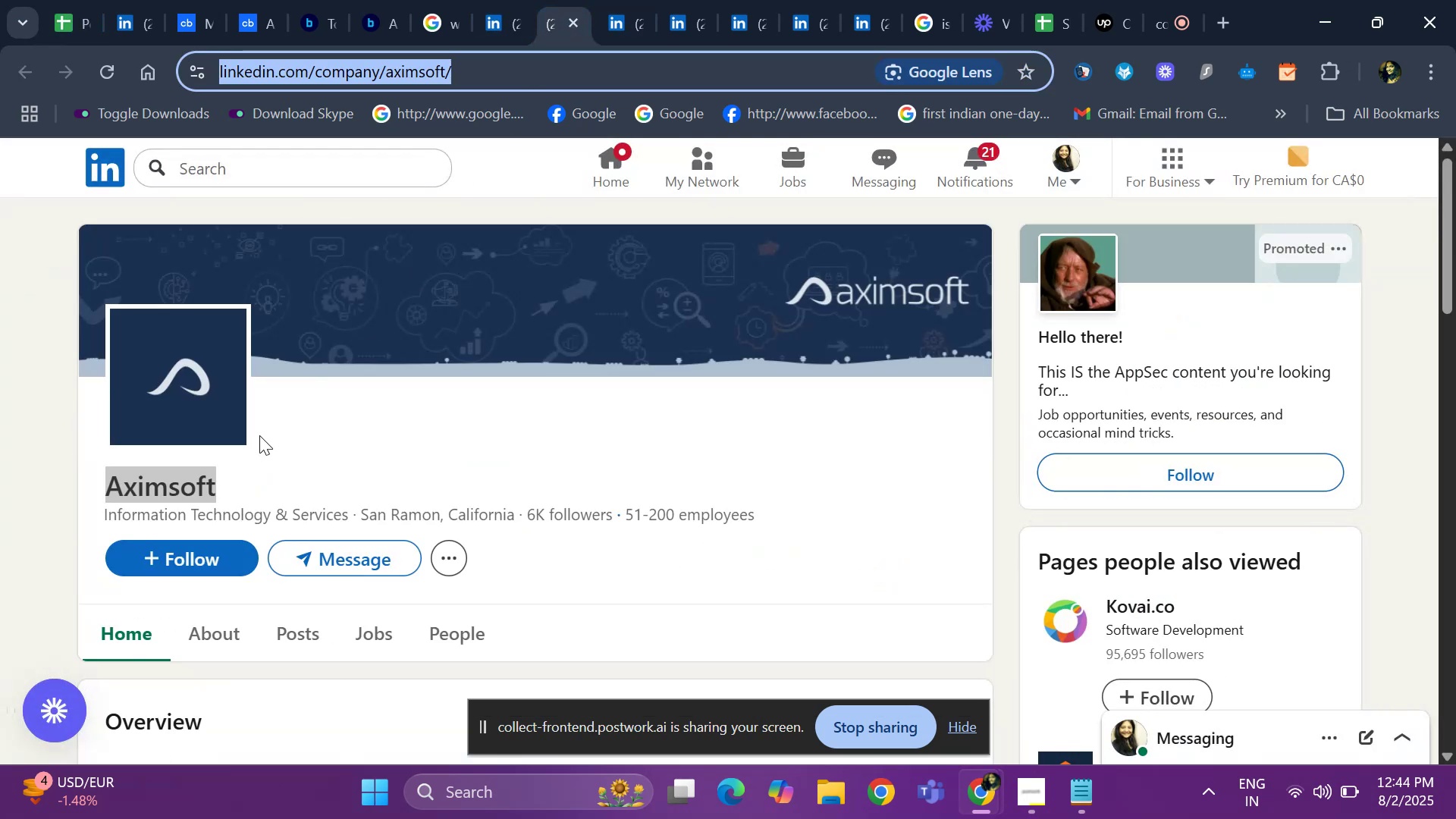 
key(Control+ControlLeft)
 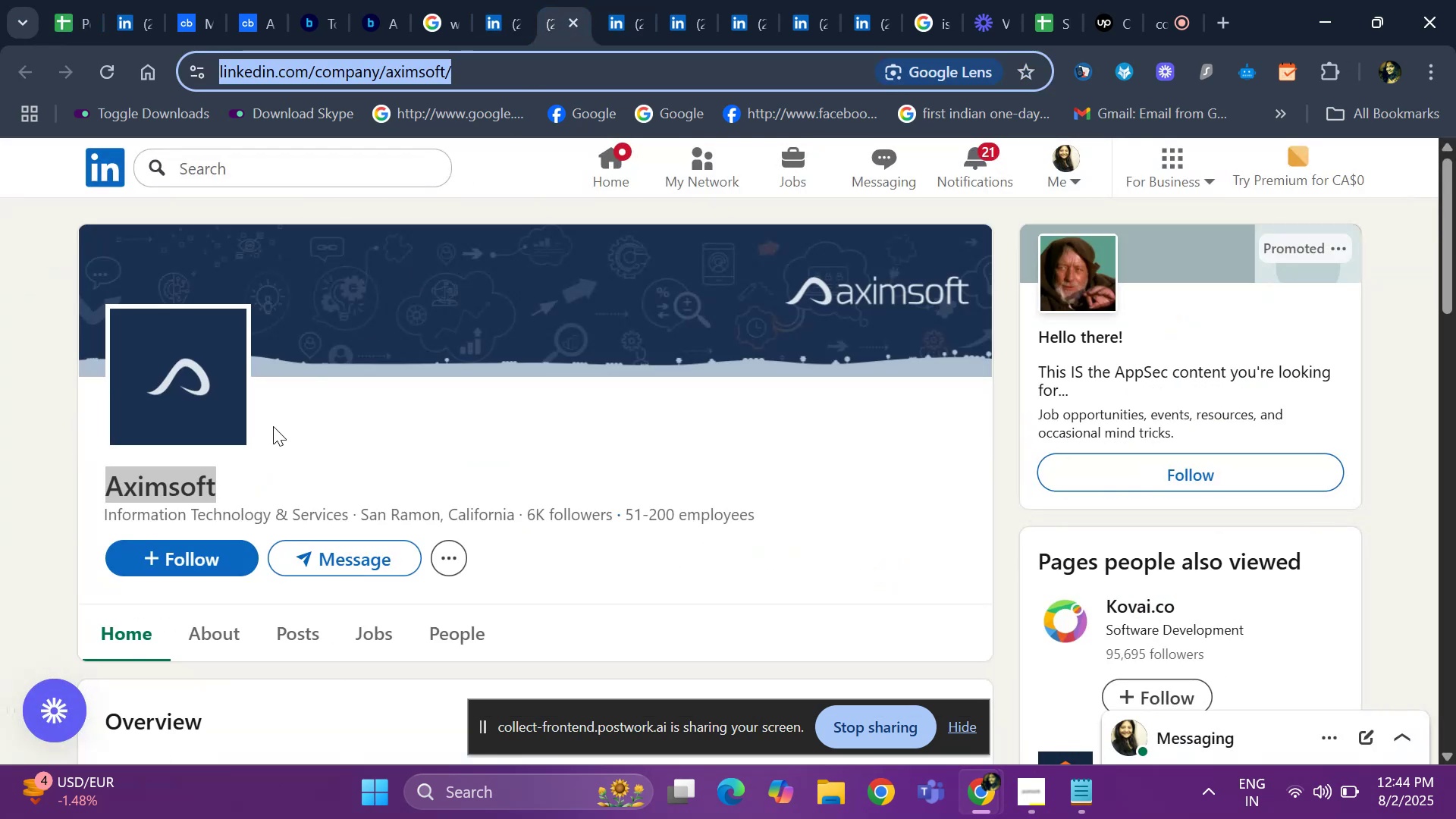 
key(Control+C)
 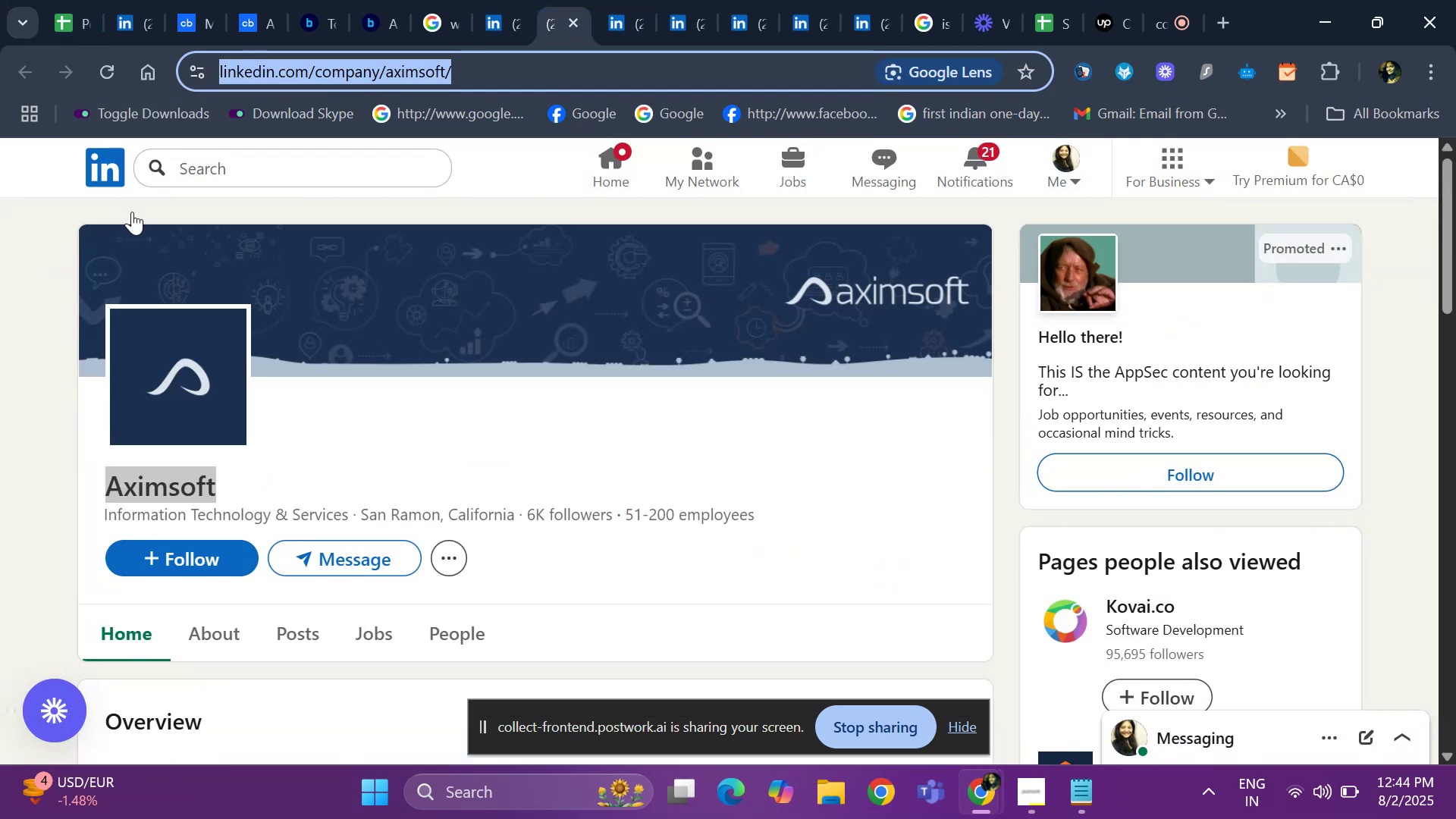 
left_click_drag(start_coordinate=[288, 470], to_coordinate=[281, 473])
 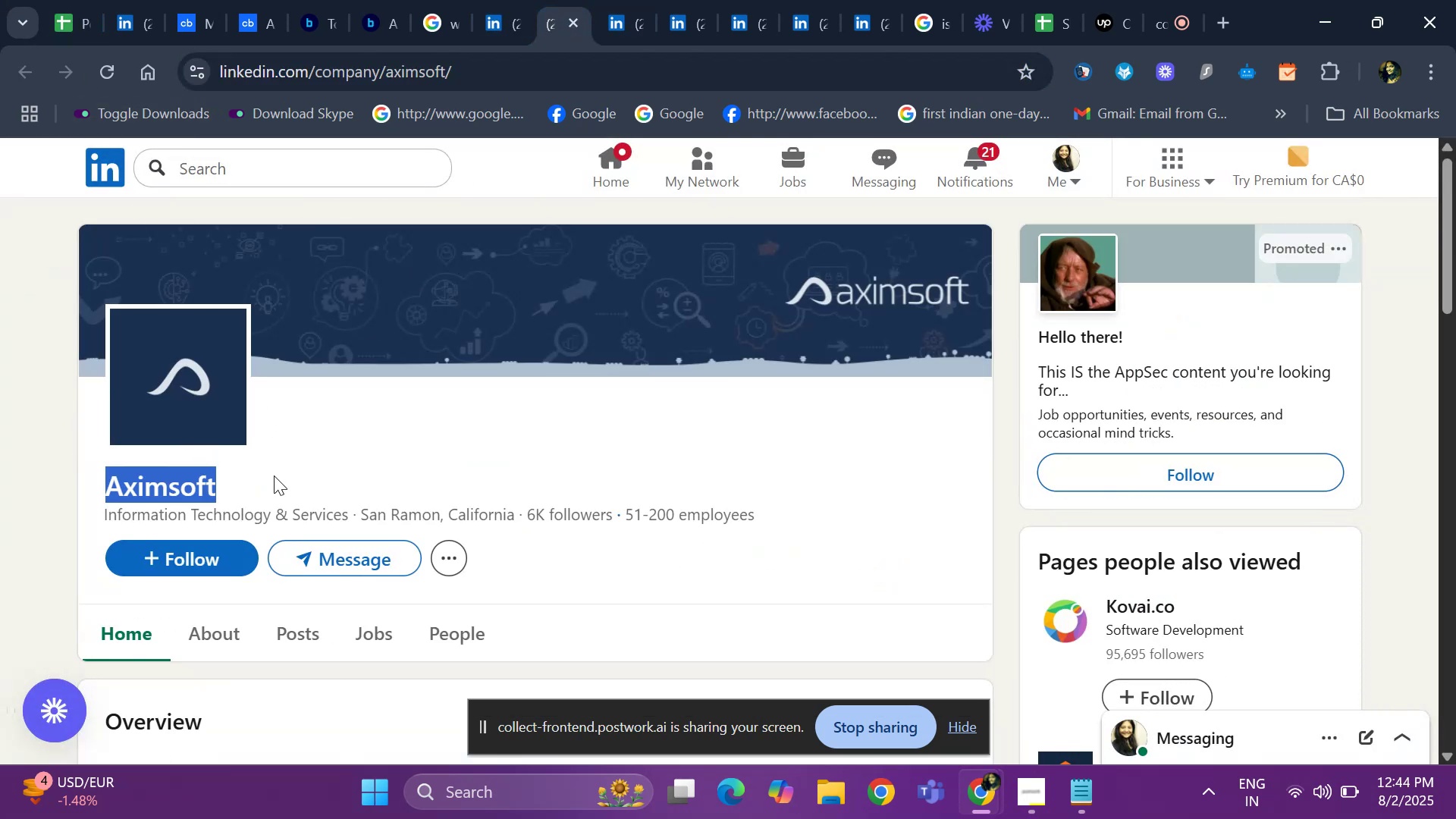 
left_click_drag(start_coordinate=[253, 481], to_coordinate=[228, 482])
 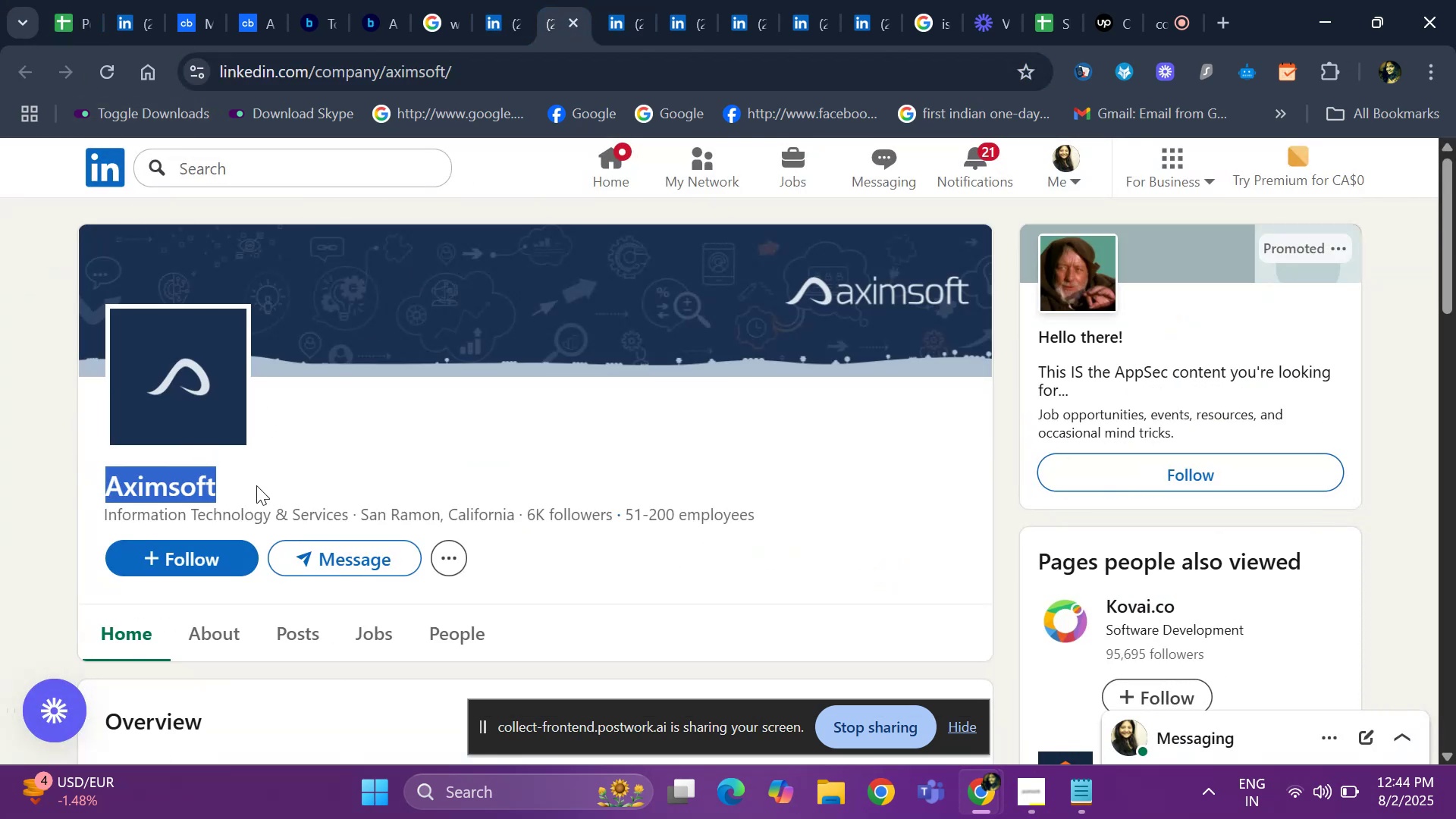 
key(Control+C)
 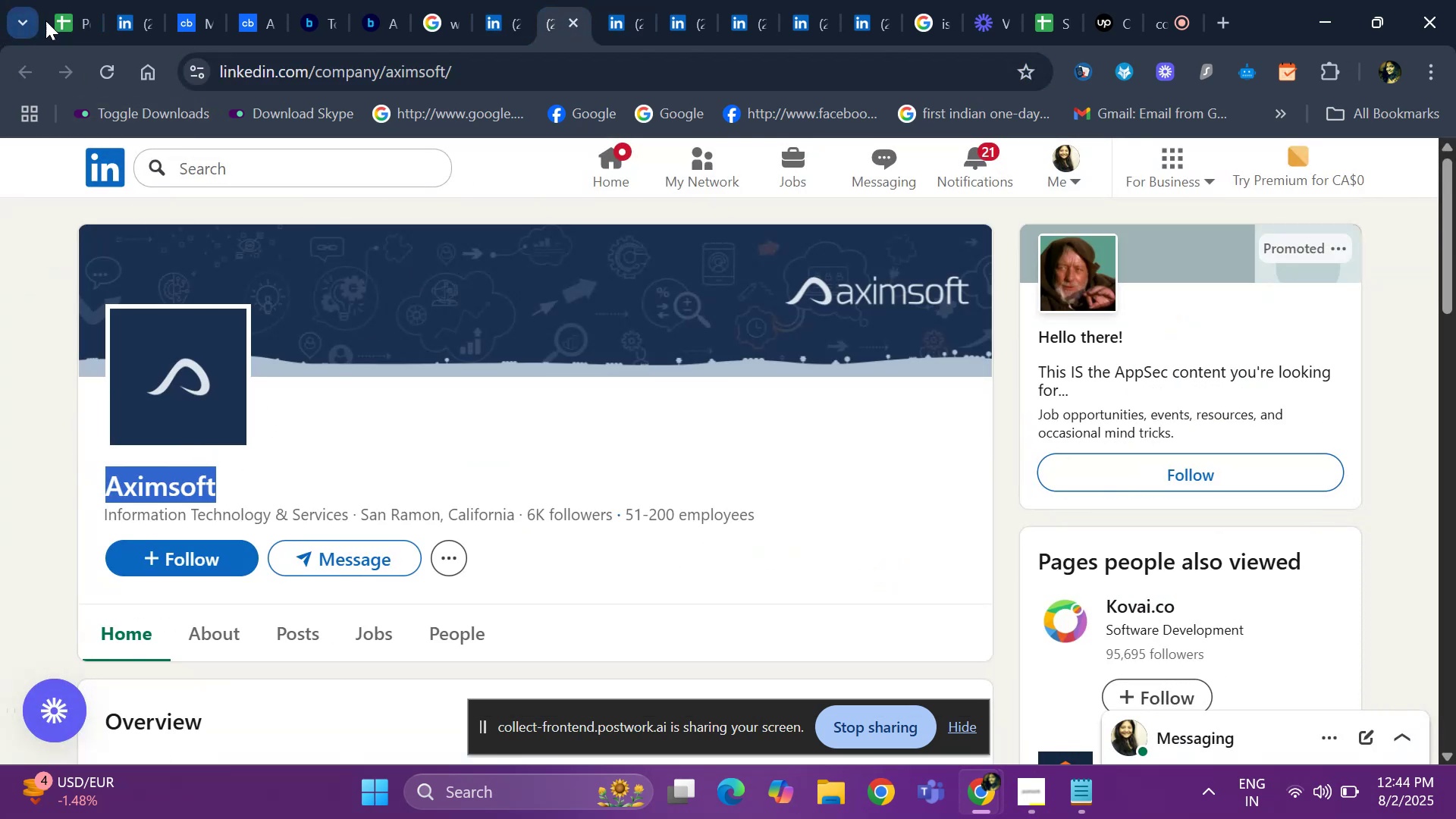 
left_click([52, 20])
 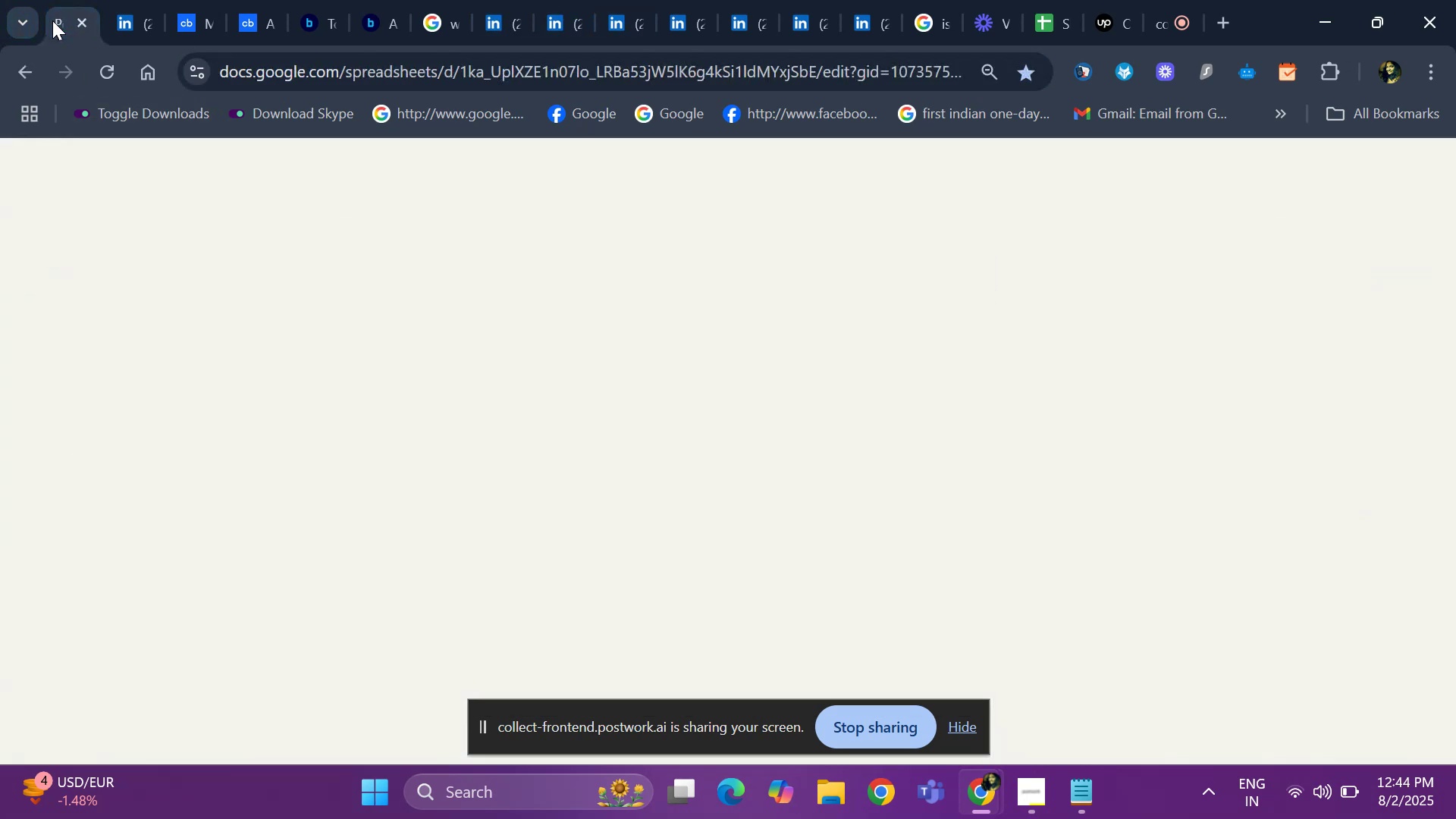 
key(Control+V)
 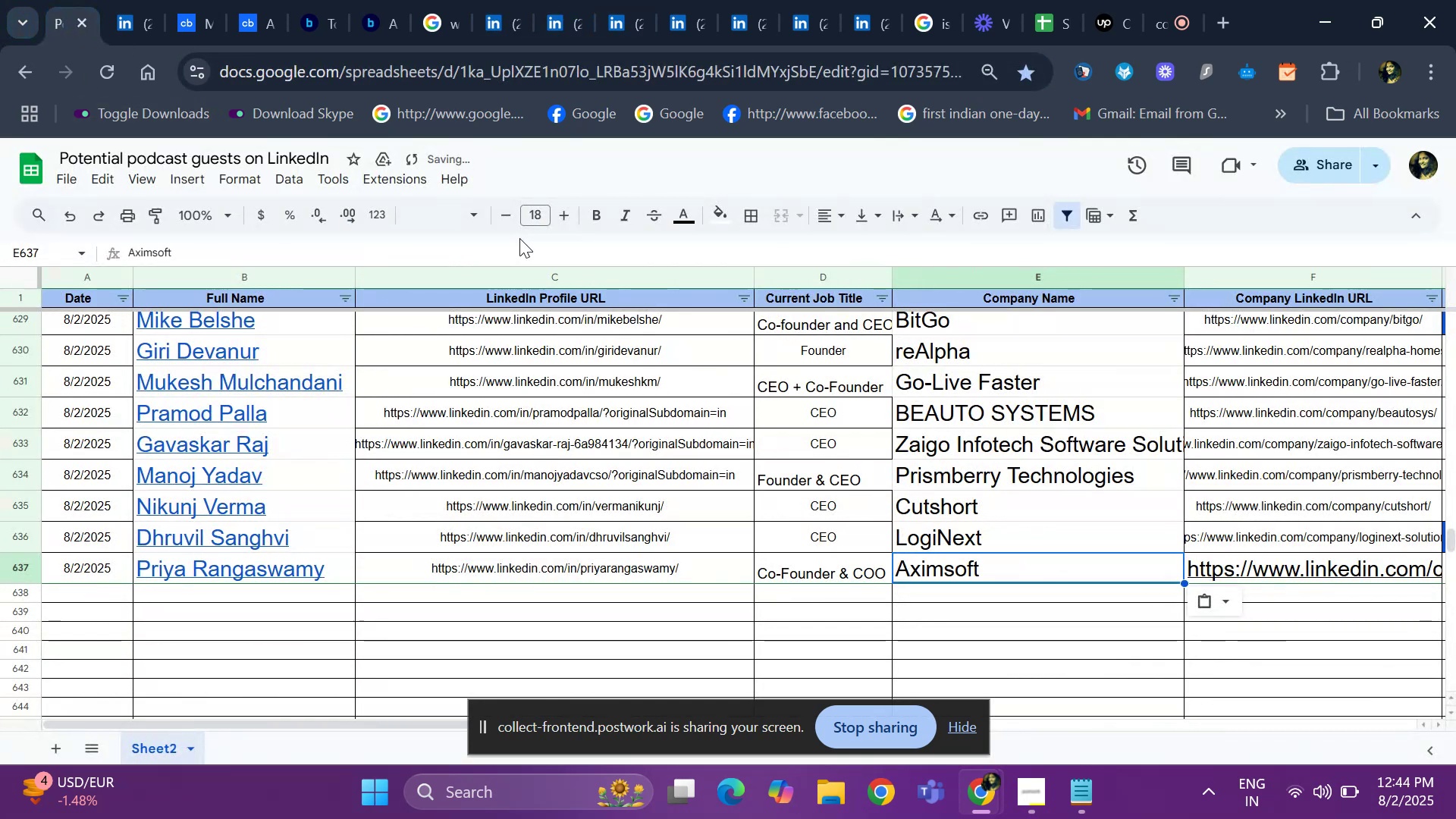 
key(ArrowRight)
 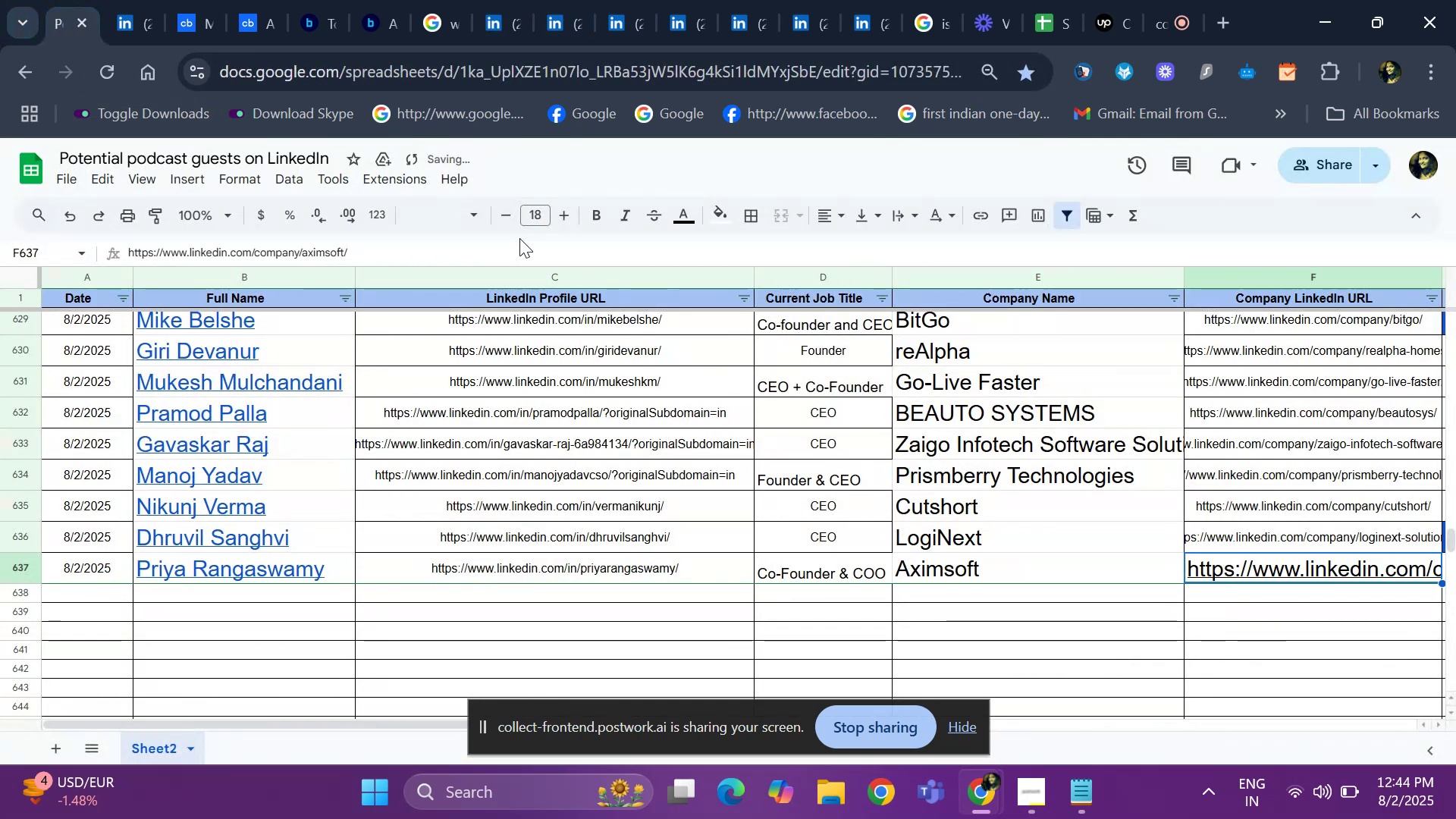 
key(ArrowRight)
 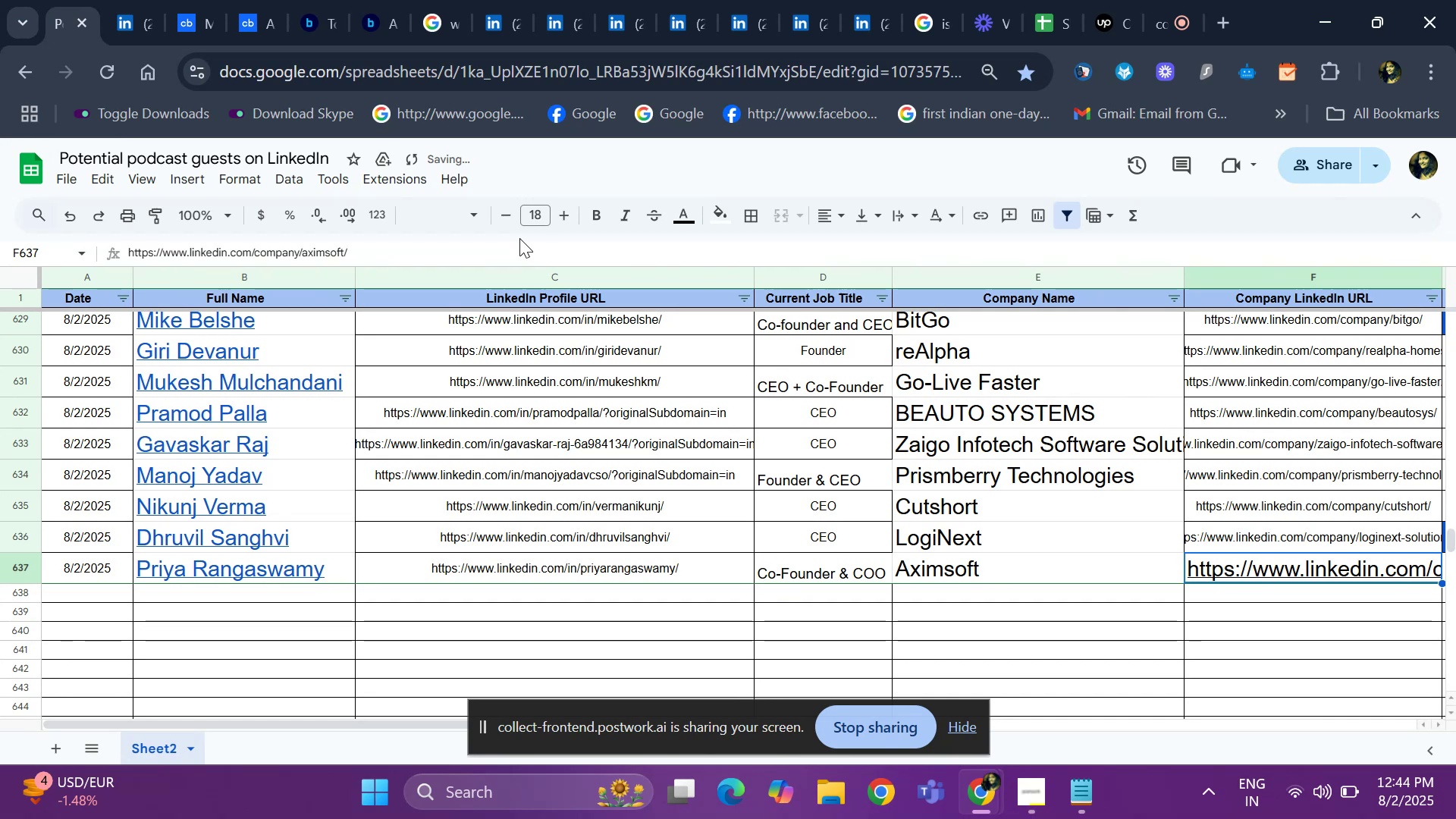 
key(ArrowRight)
 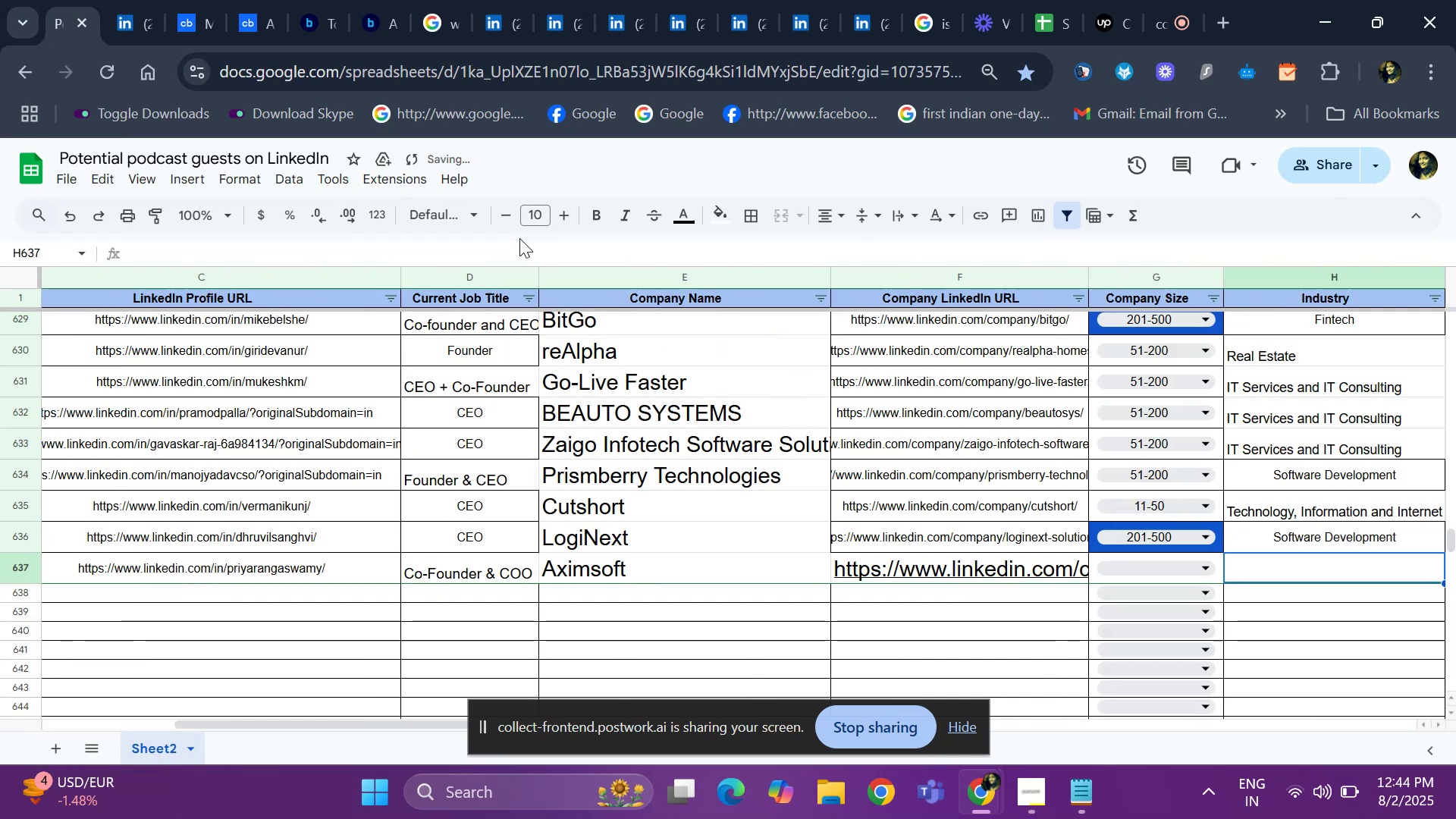 
key(ArrowRight)
 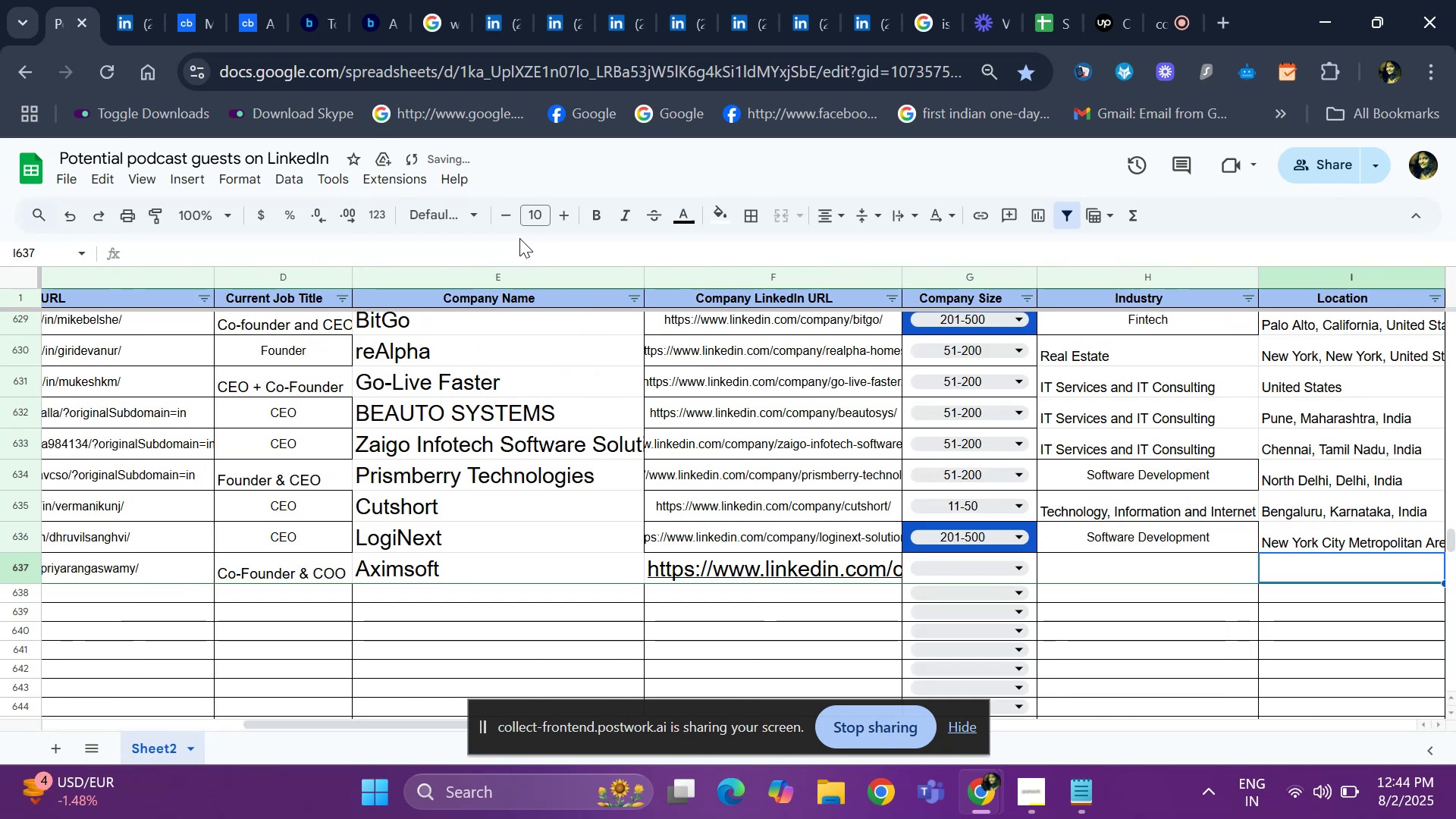 
key(ArrowLeft)
 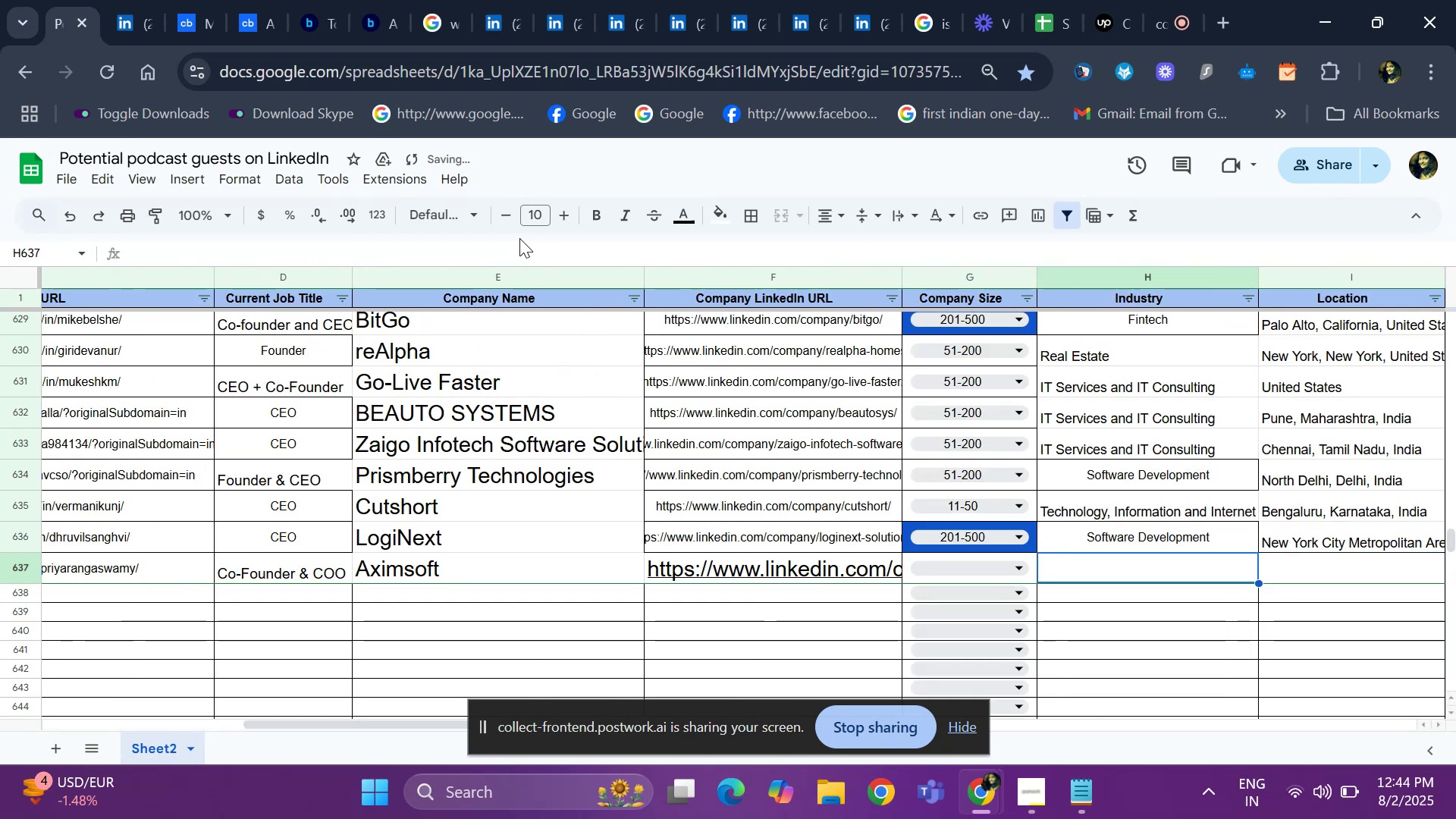 
key(ArrowLeft)
 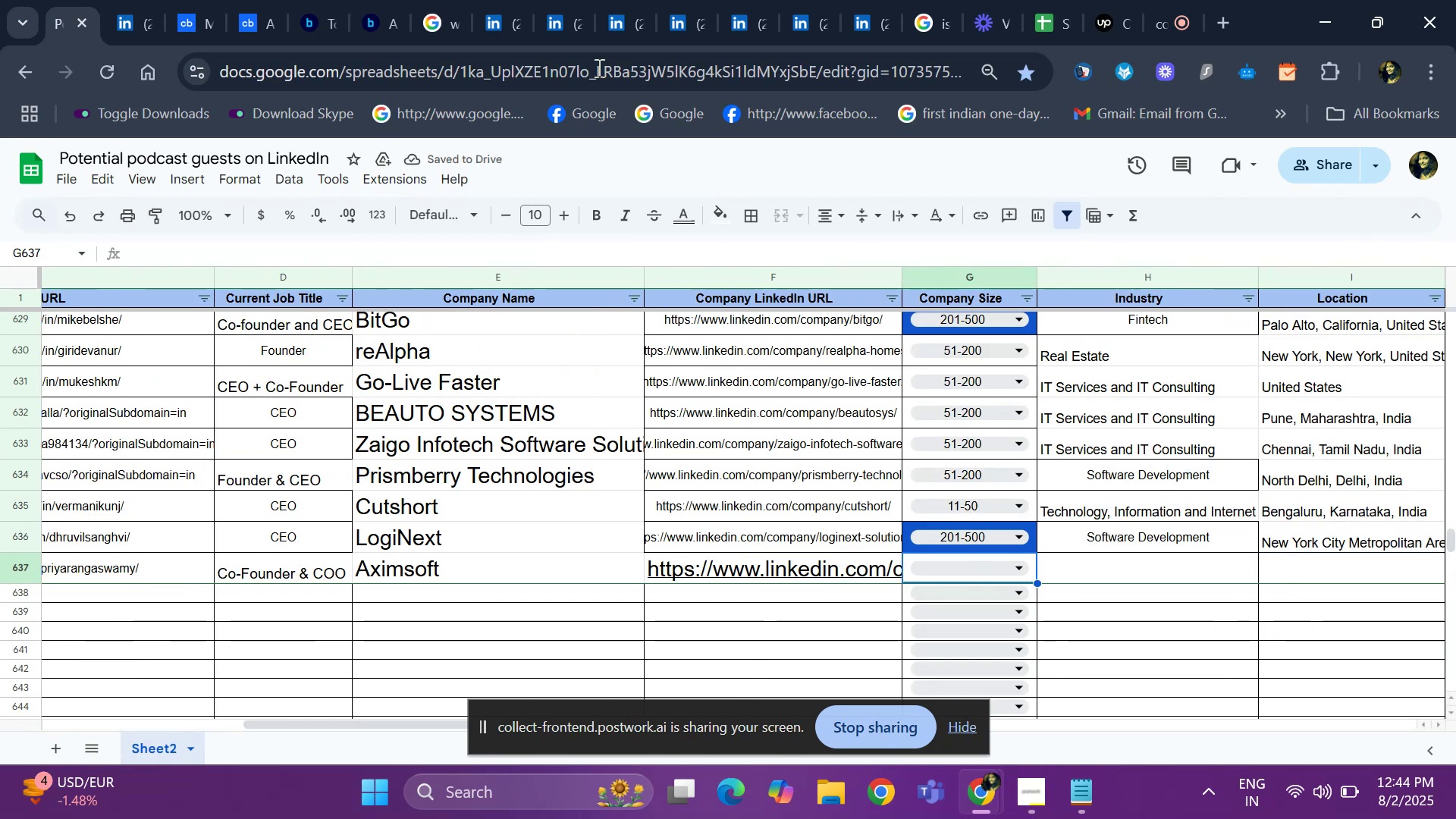 
left_click([552, 17])
 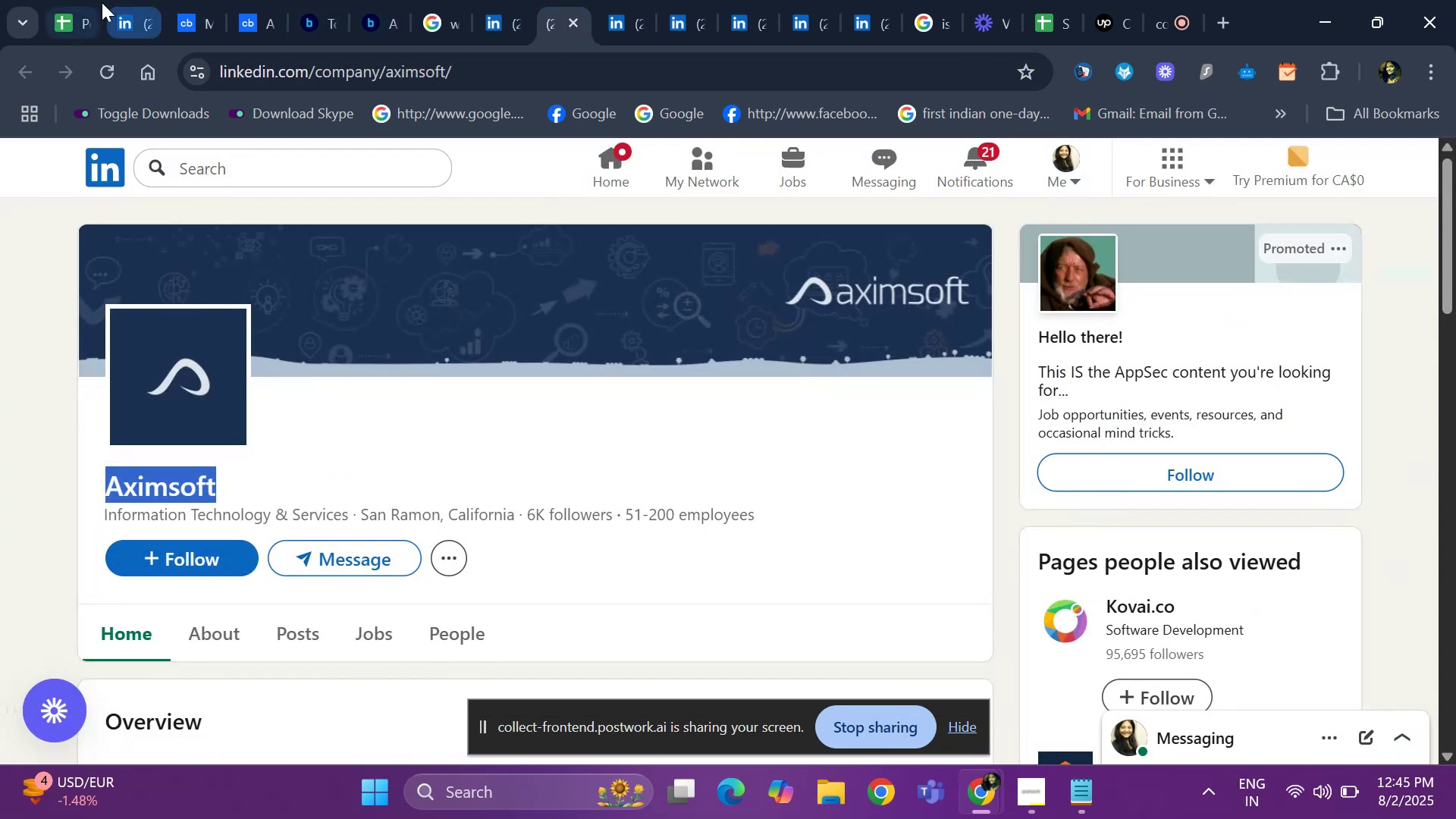 
left_click([77, 14])
 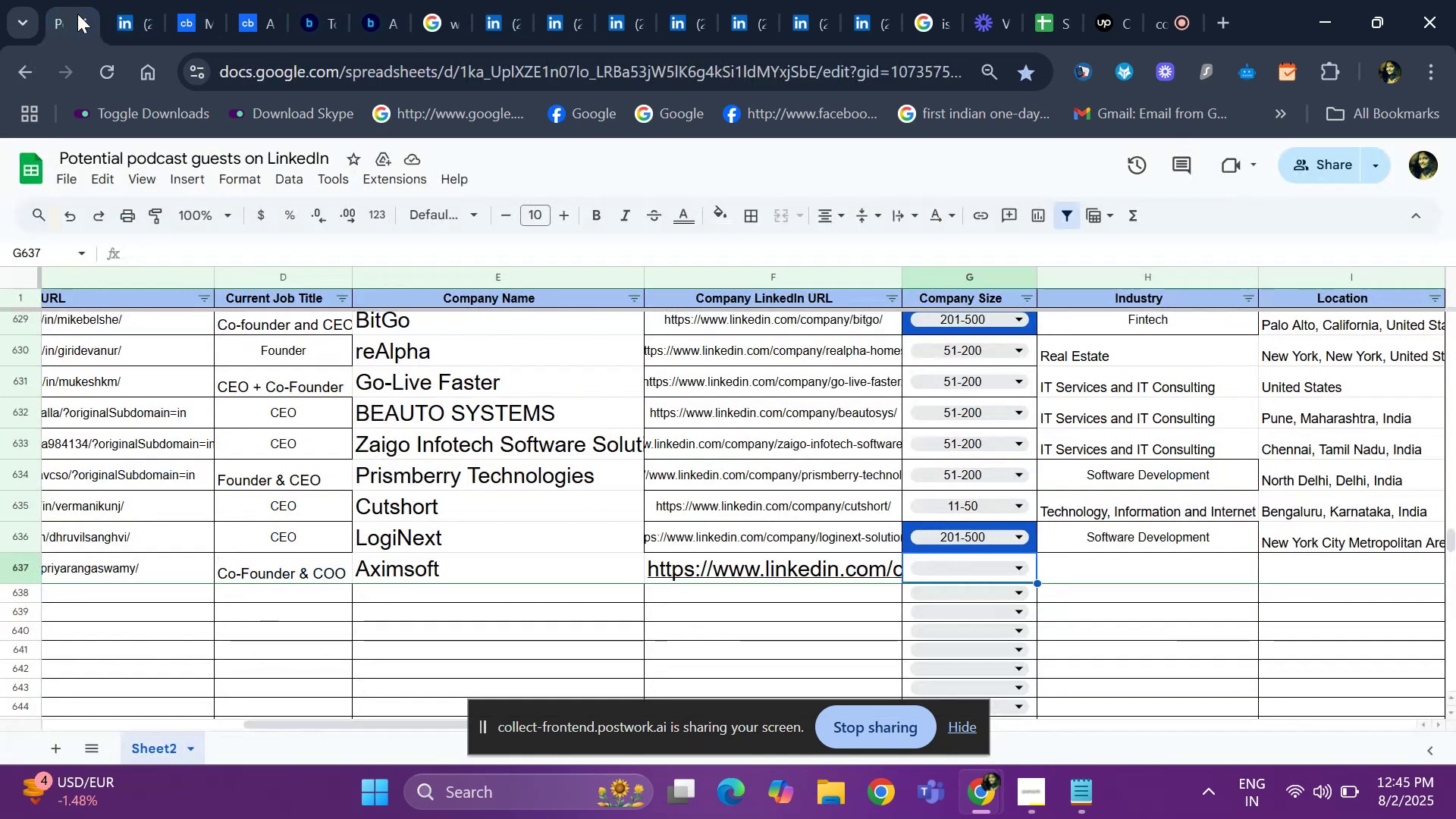 
key(Enter)
 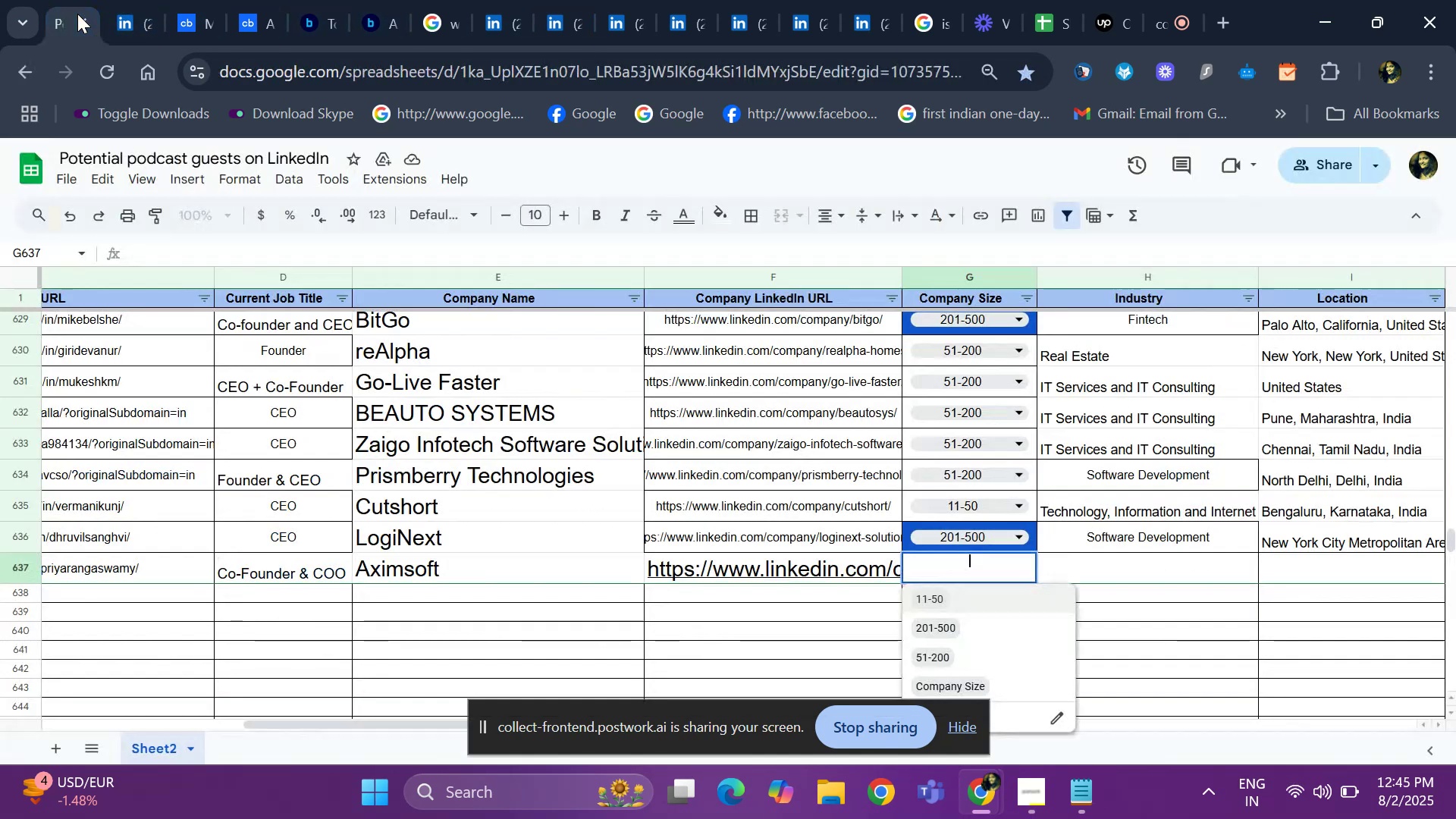 
key(ArrowDown)
 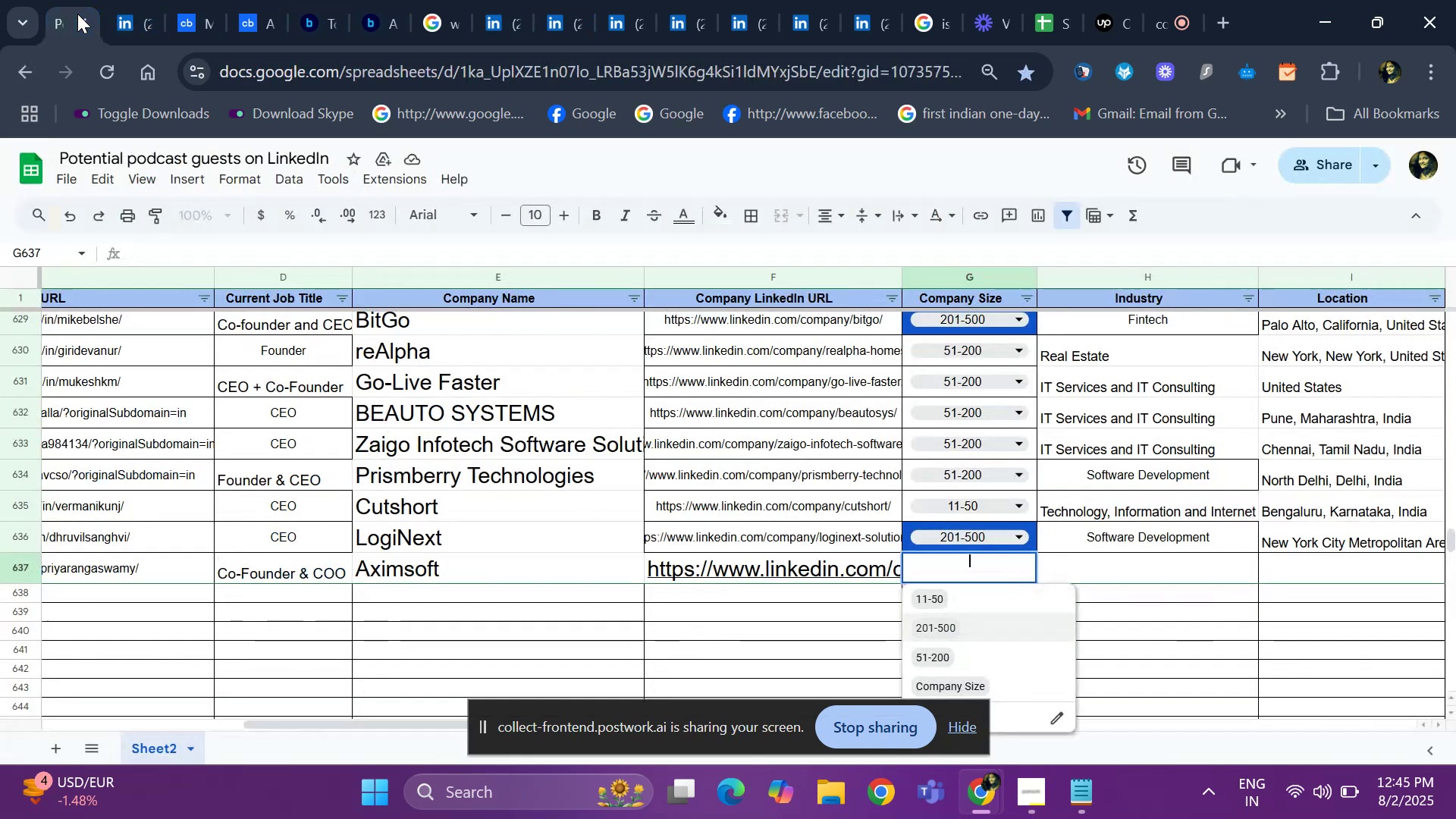 
key(ArrowDown)
 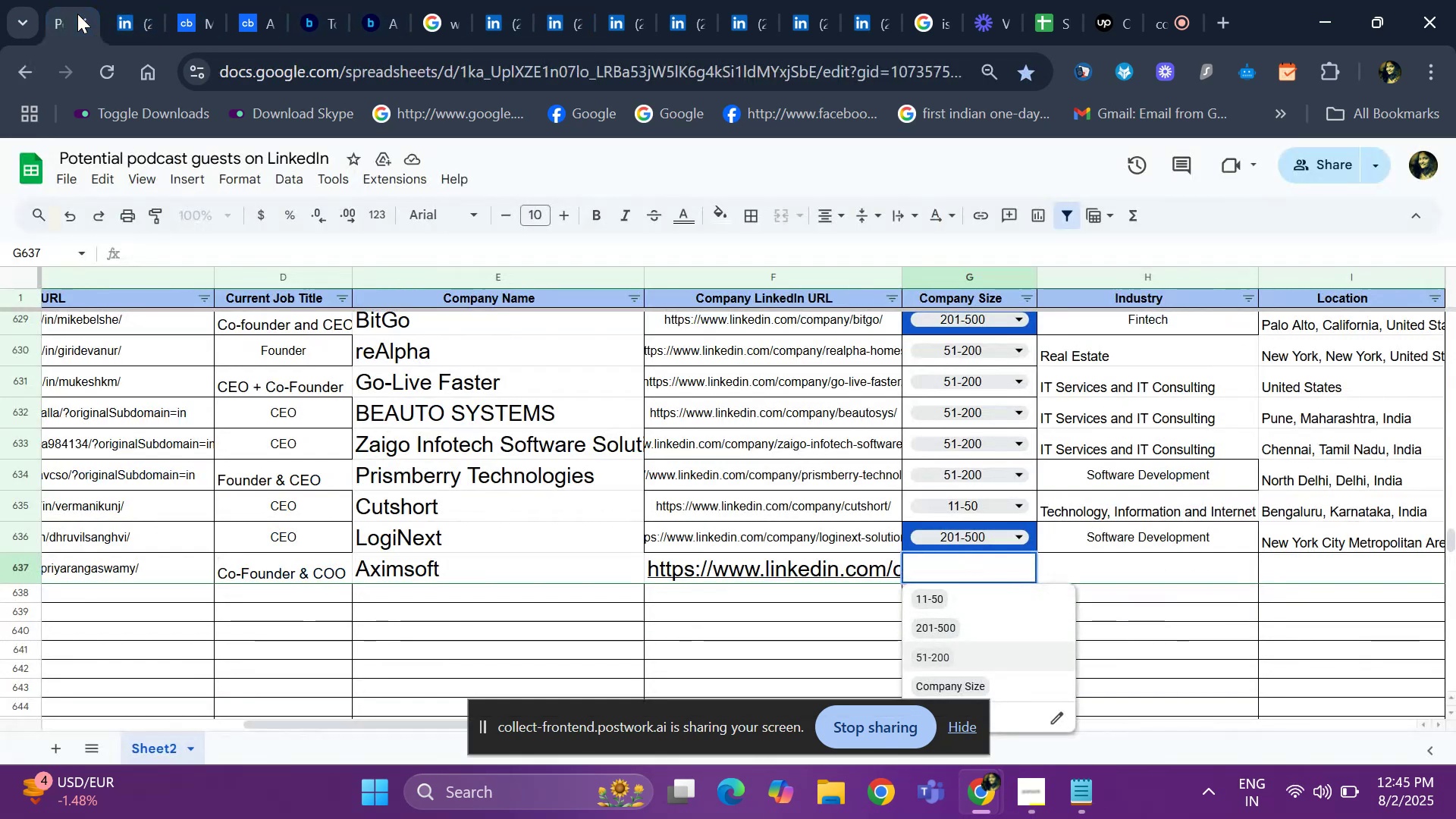 
key(Enter)
 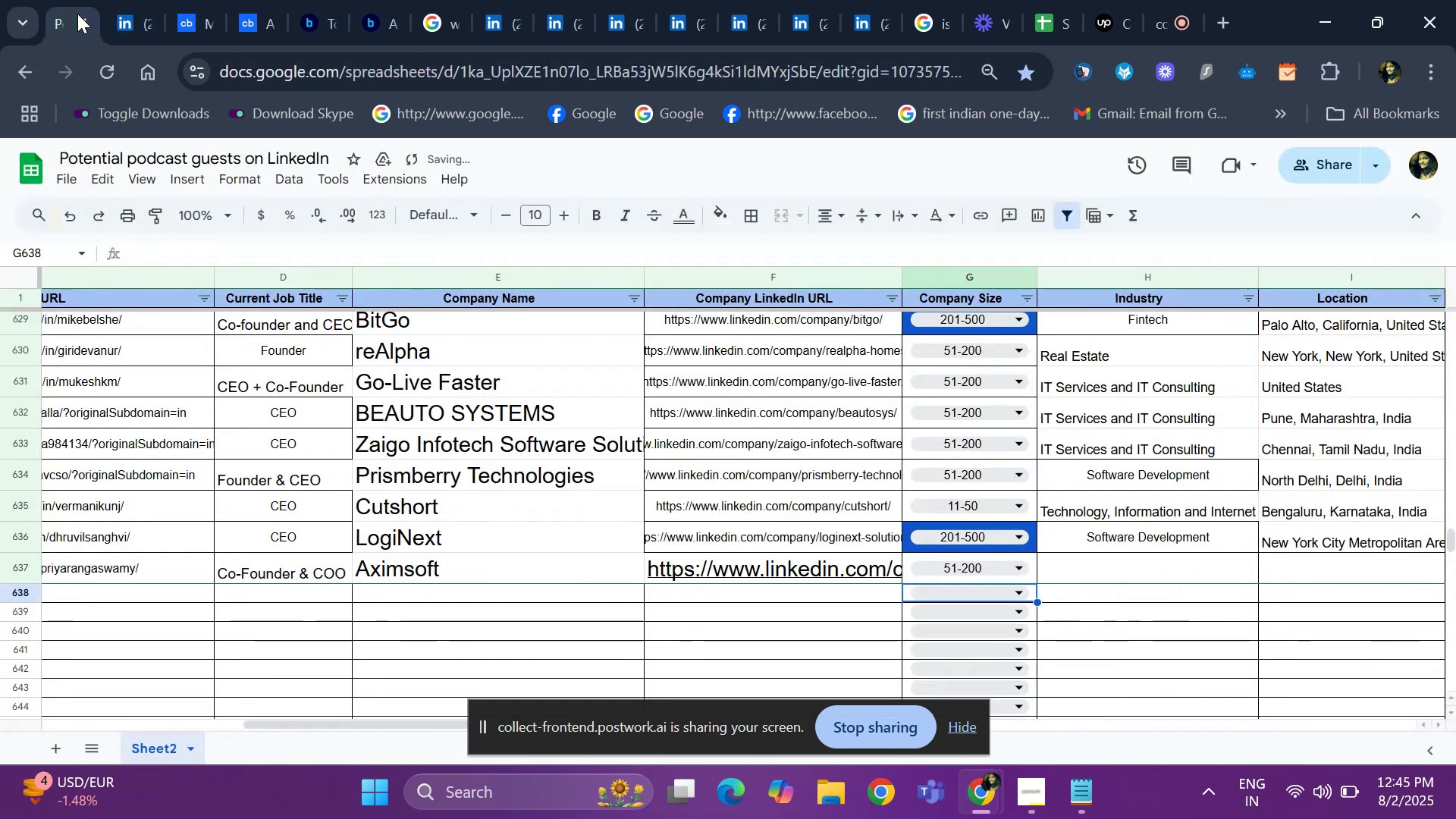 
key(ArrowUp)
 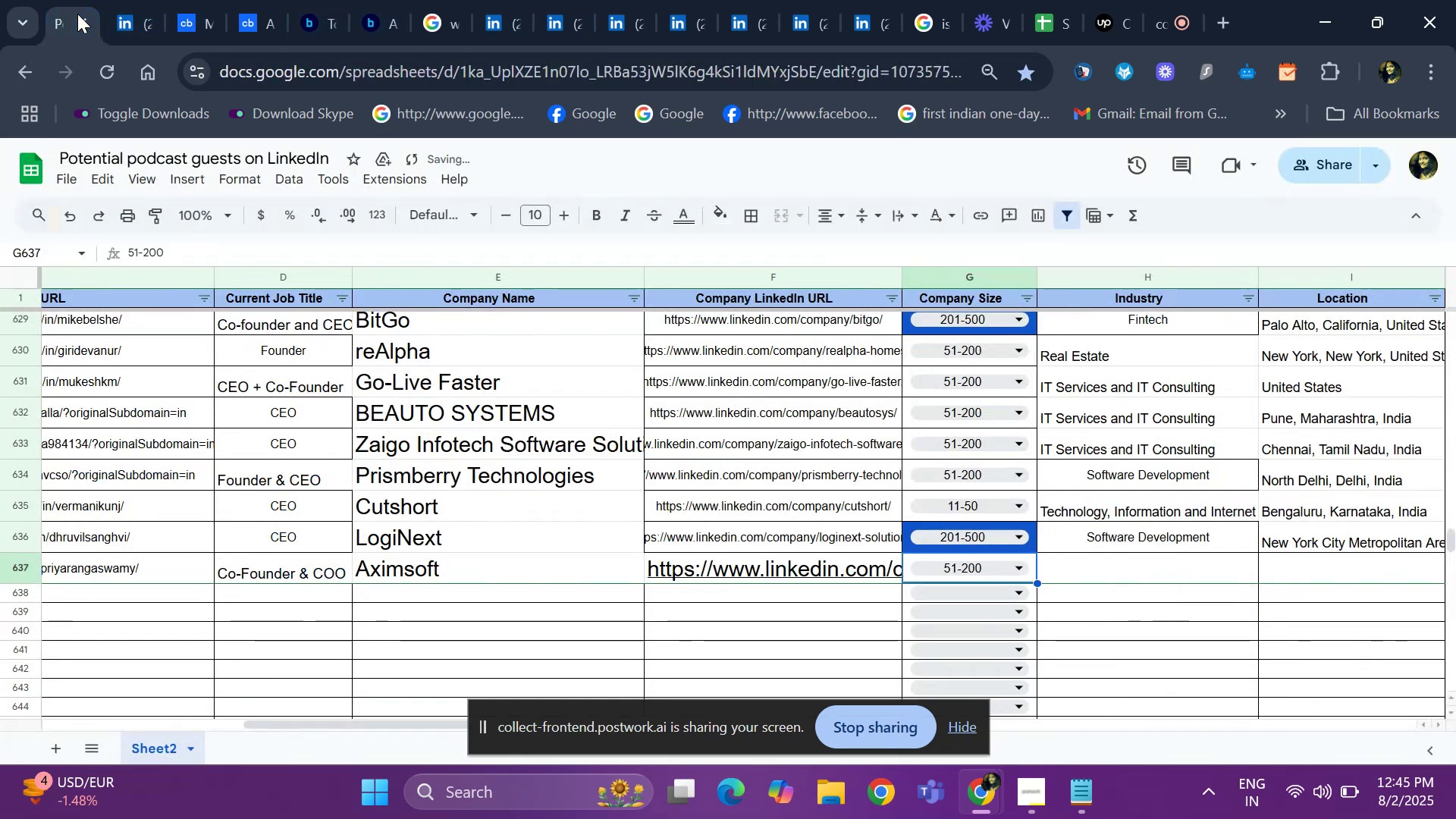 
key(ArrowRight)
 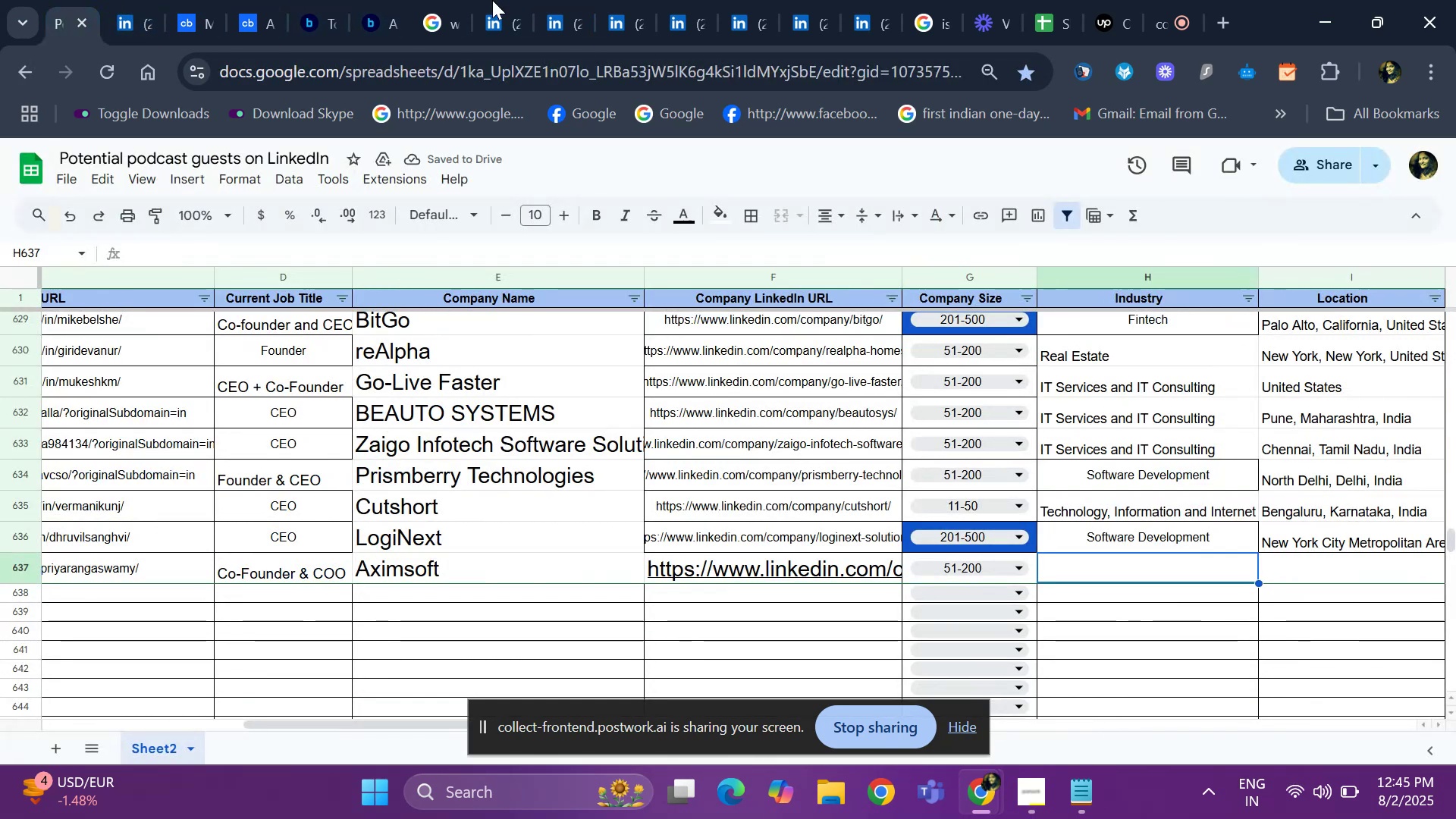 
left_click([563, 29])
 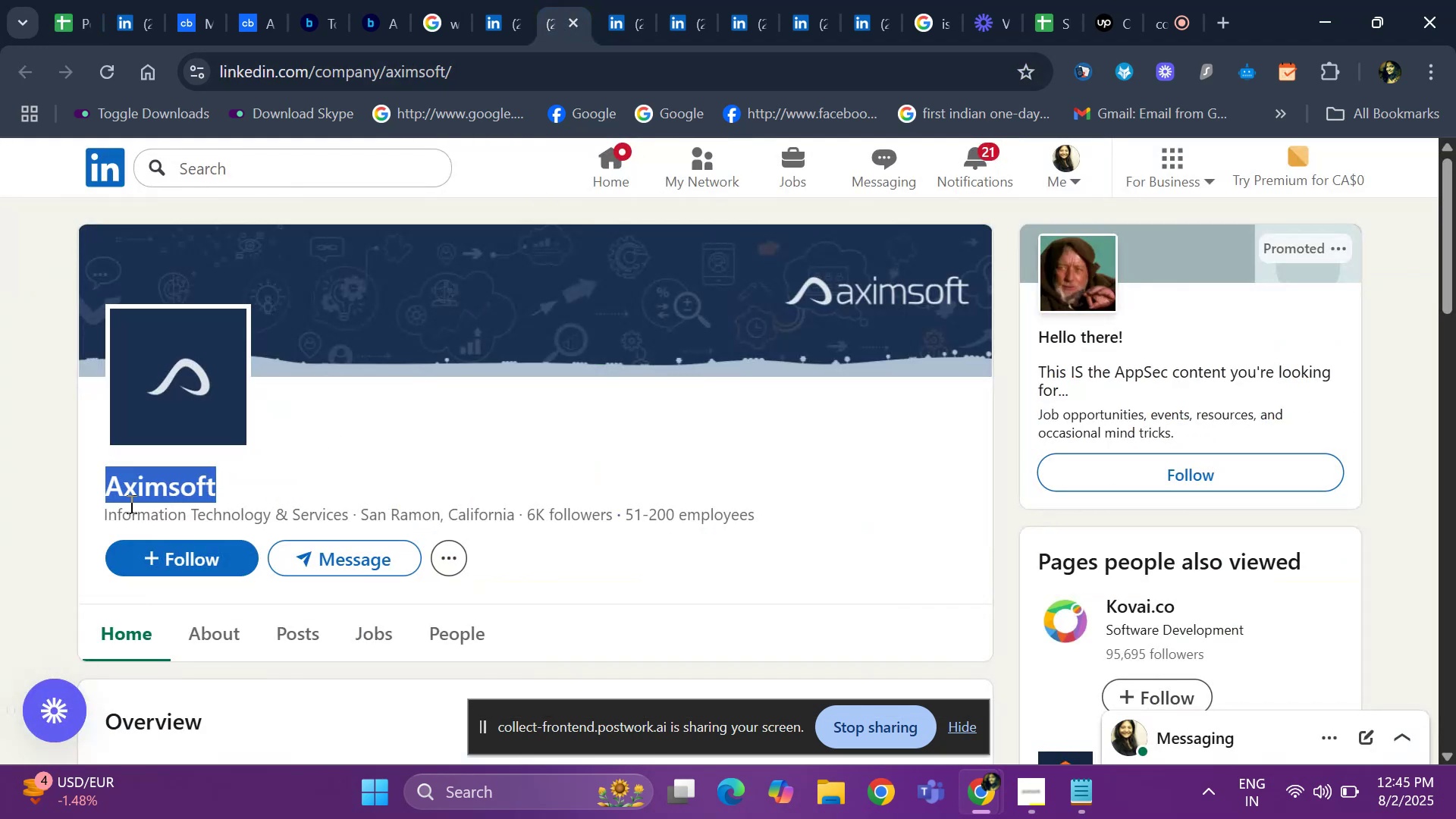 
left_click_drag(start_coordinate=[75, 519], to_coordinate=[348, 506])
 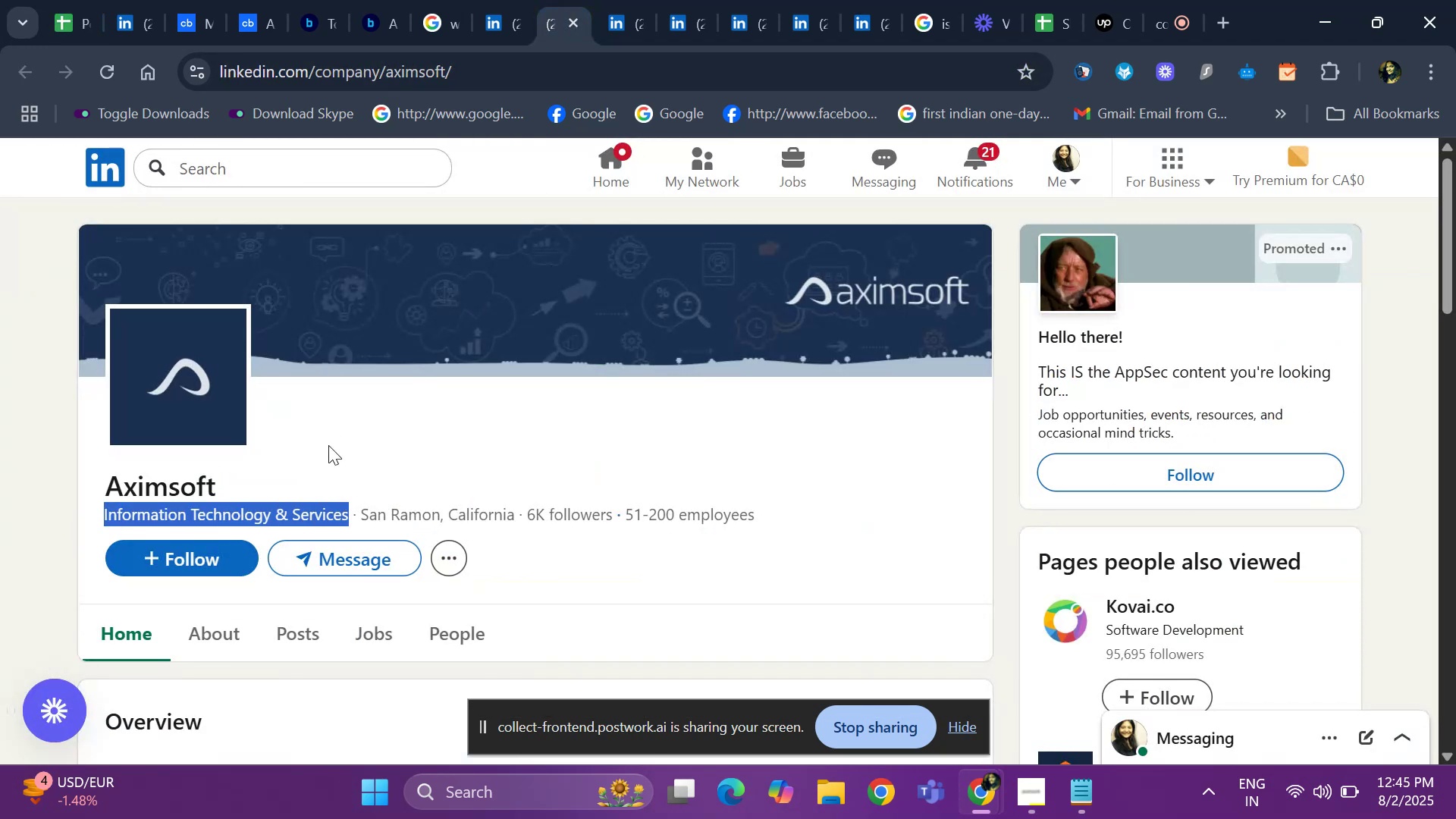 
key(Control+C)
 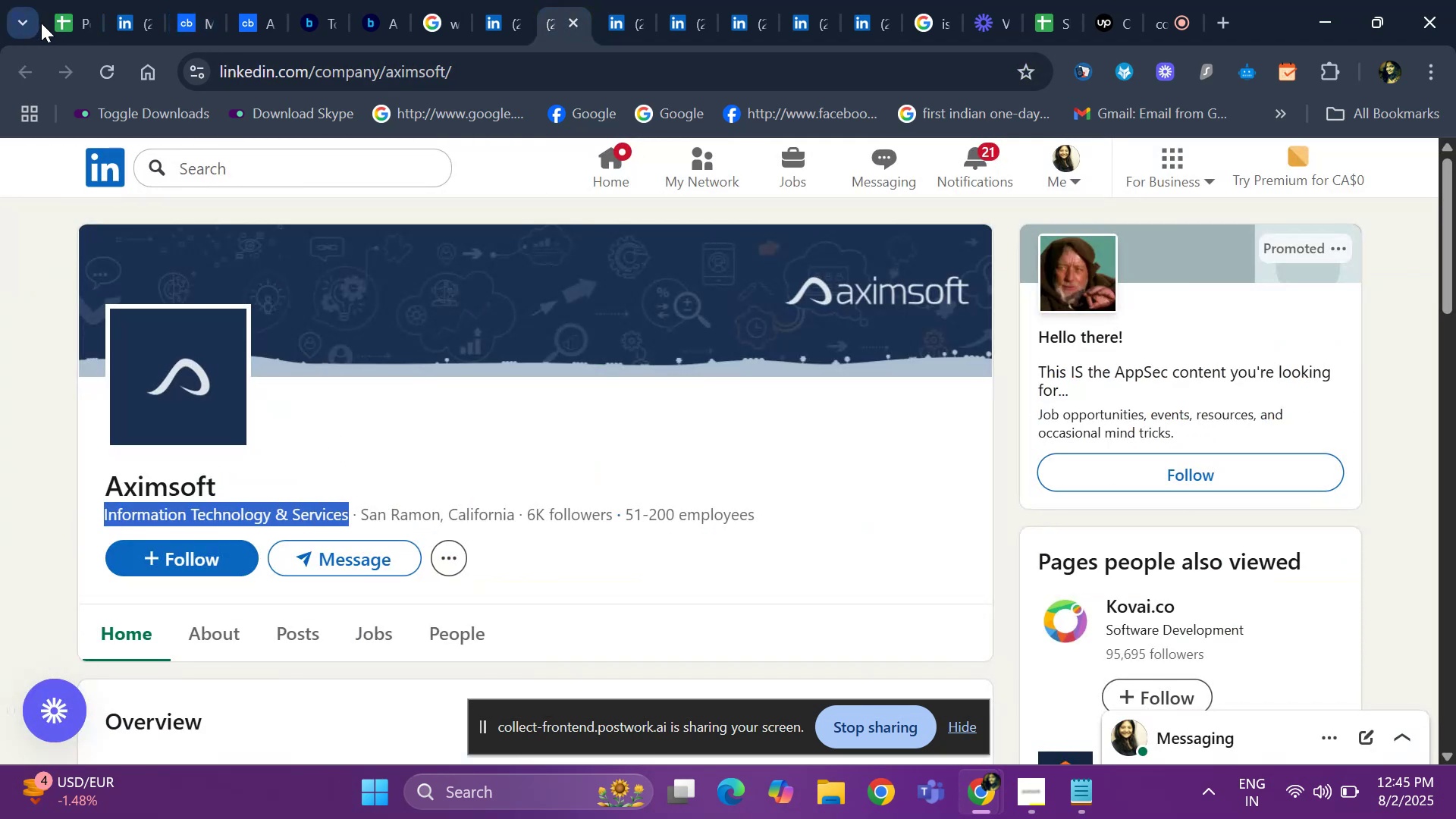 
left_click([58, 23])
 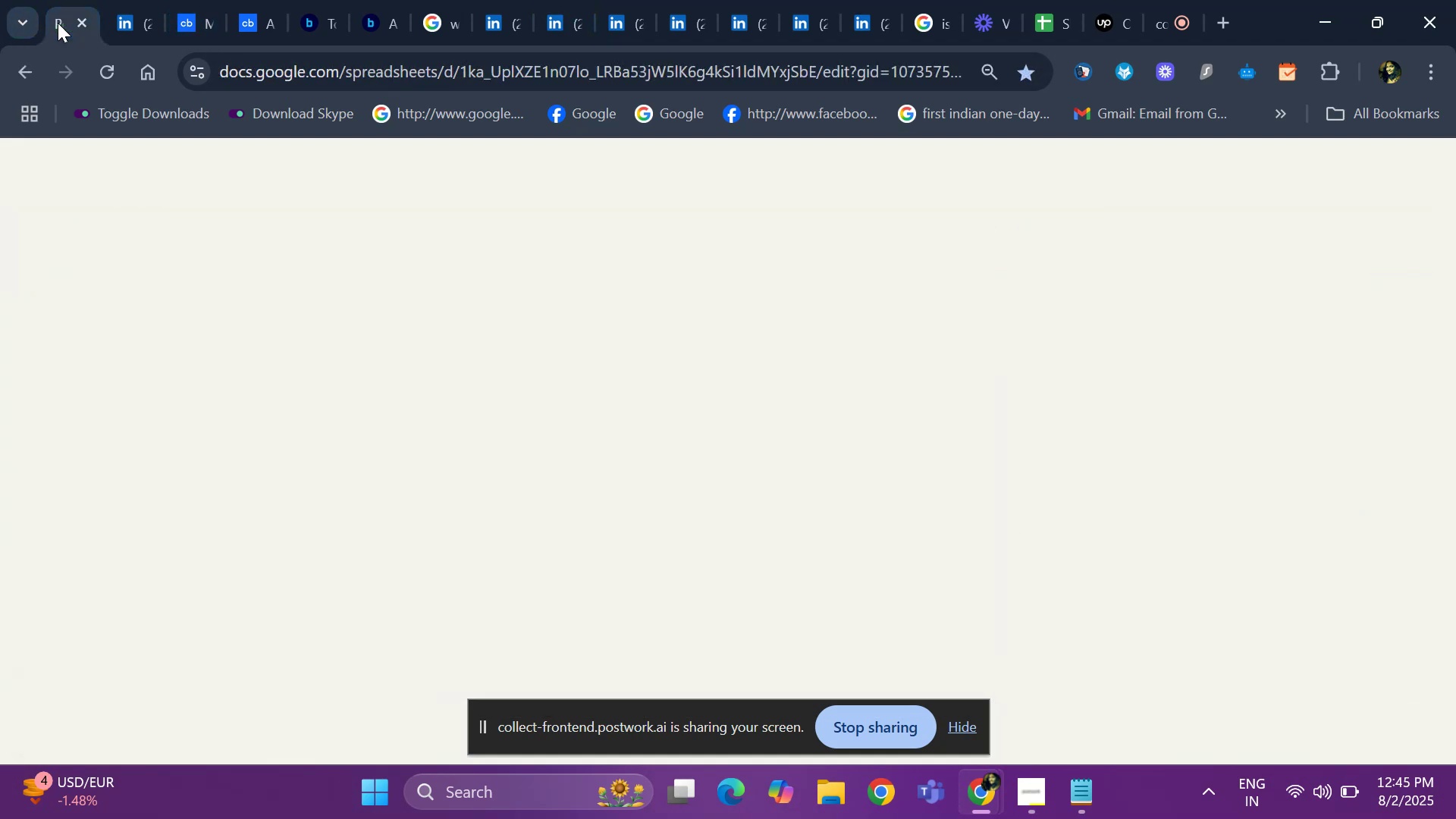 
key(Control+ControlLeft)
 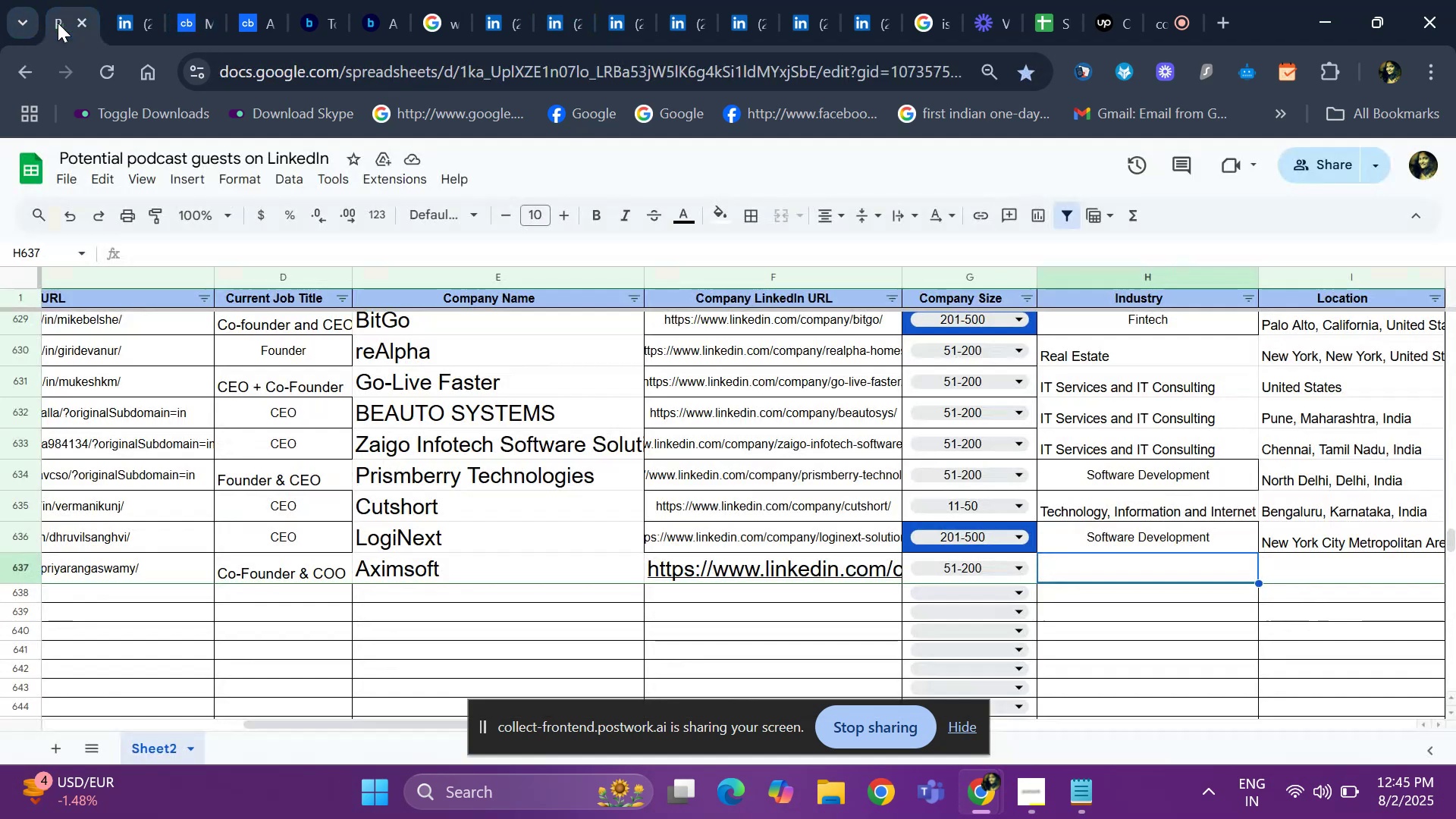 
key(Control+V)
 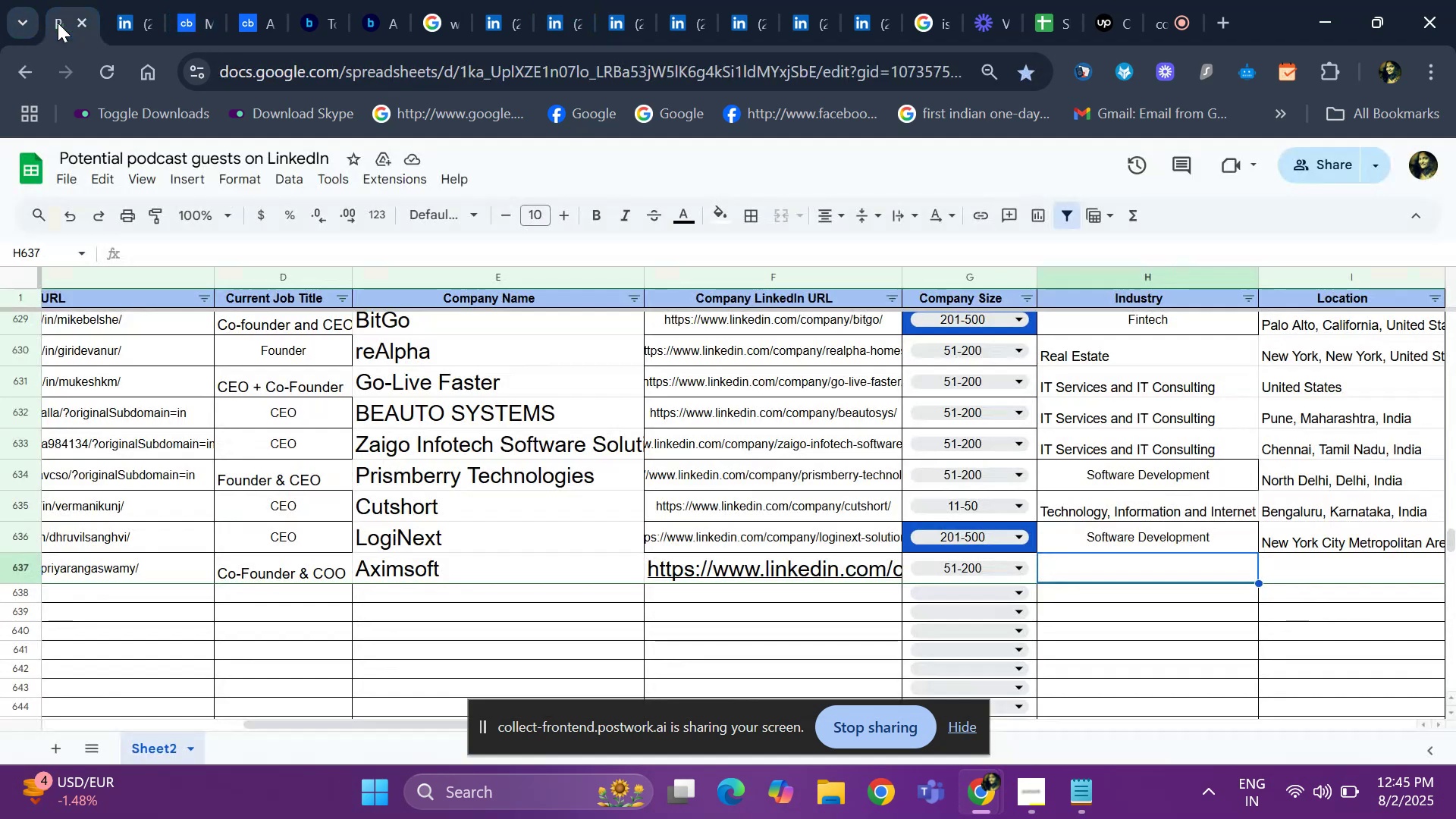 
hold_key(key=ArrowRight, duration=0.31)
 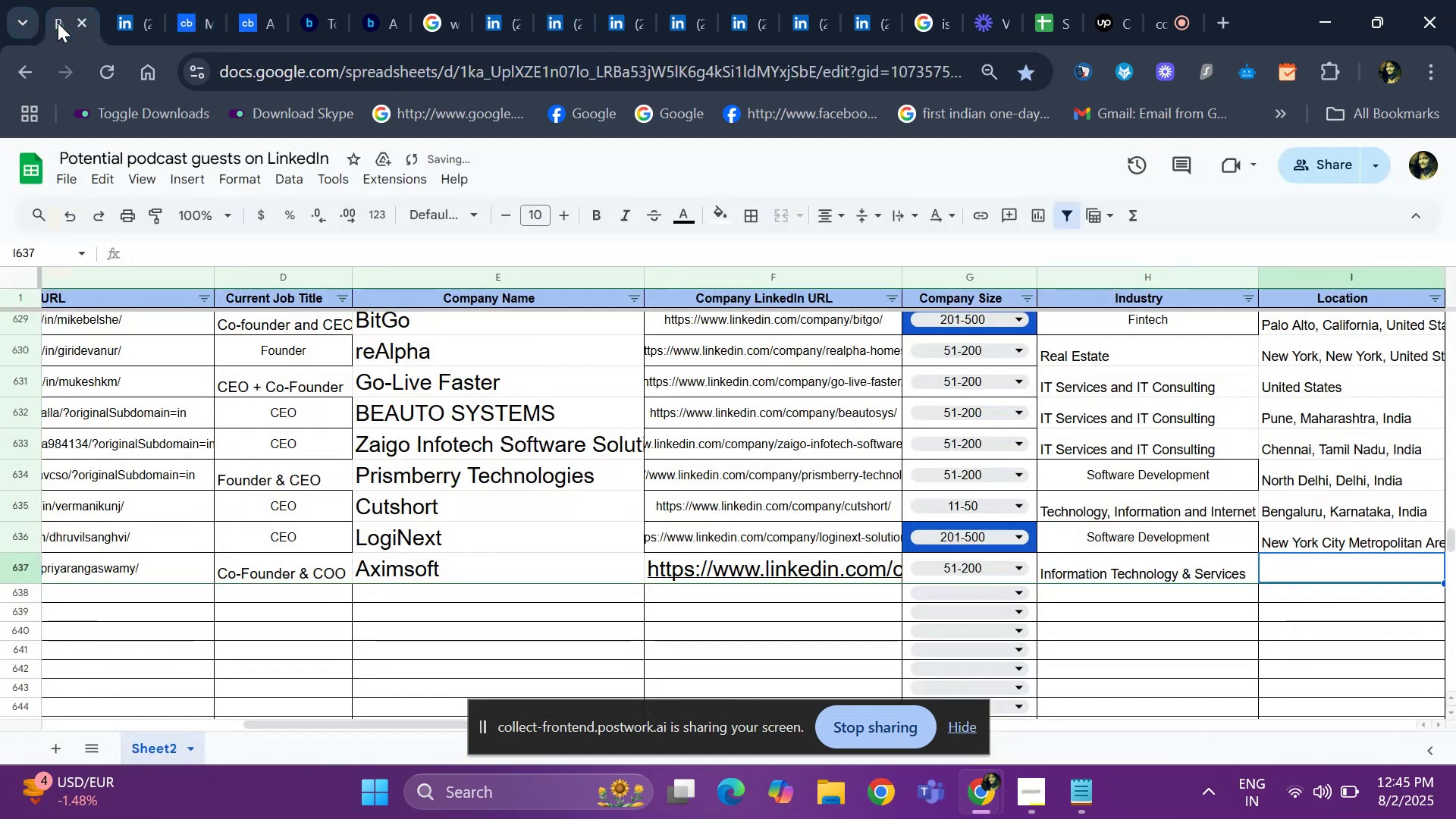 
key(ArrowRight)
 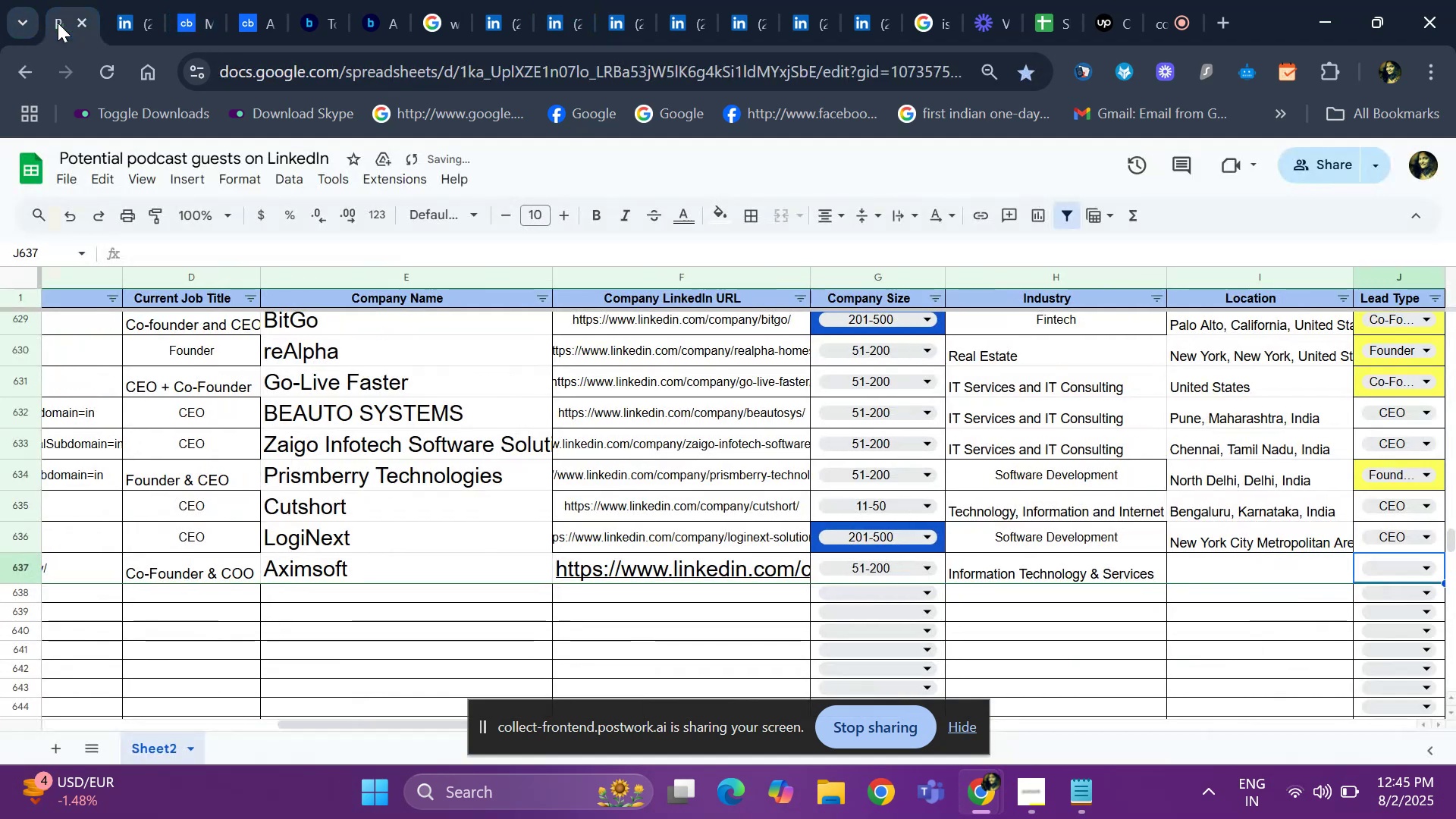 
key(ArrowRight)
 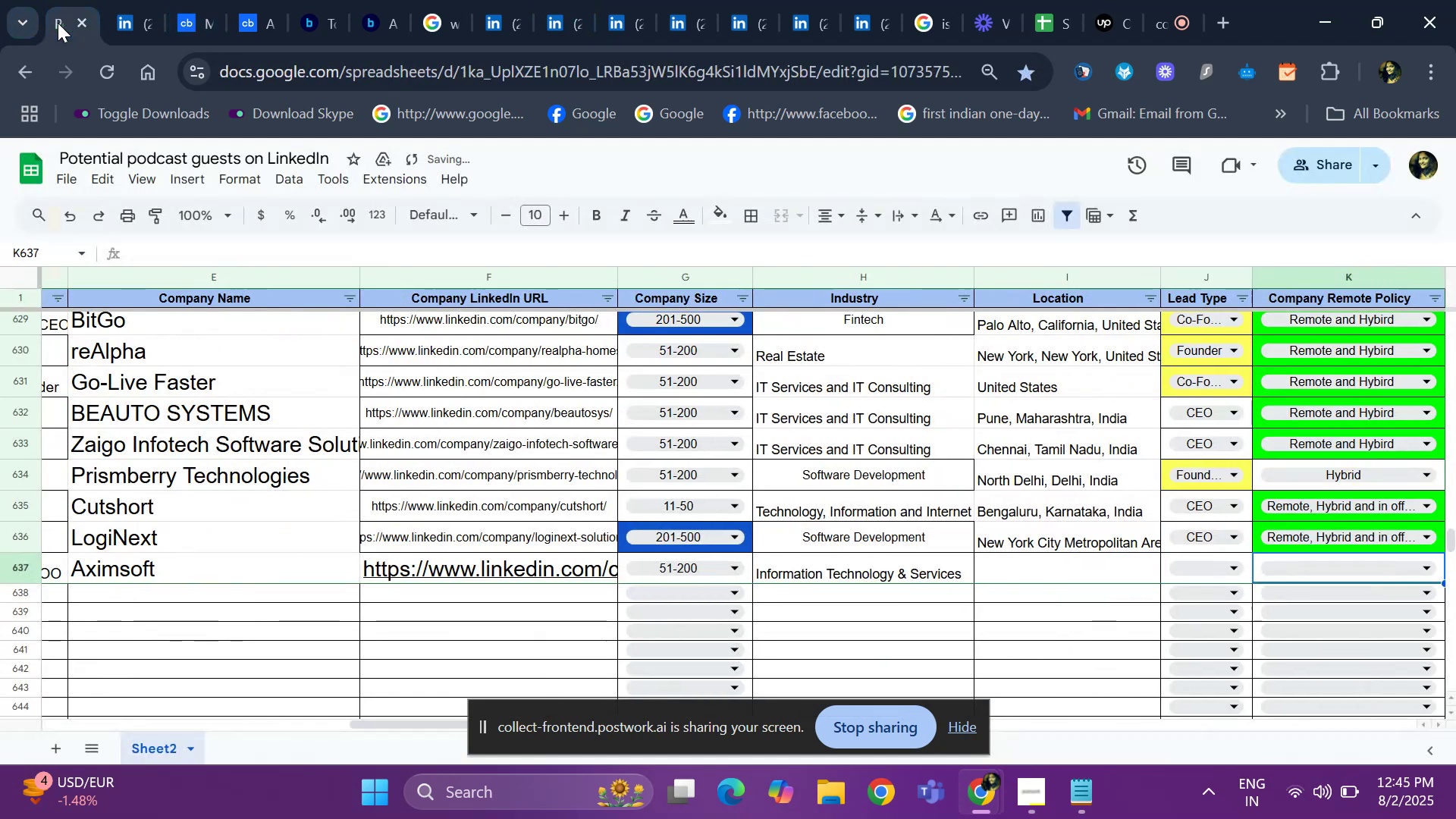 
key(ArrowLeft)
 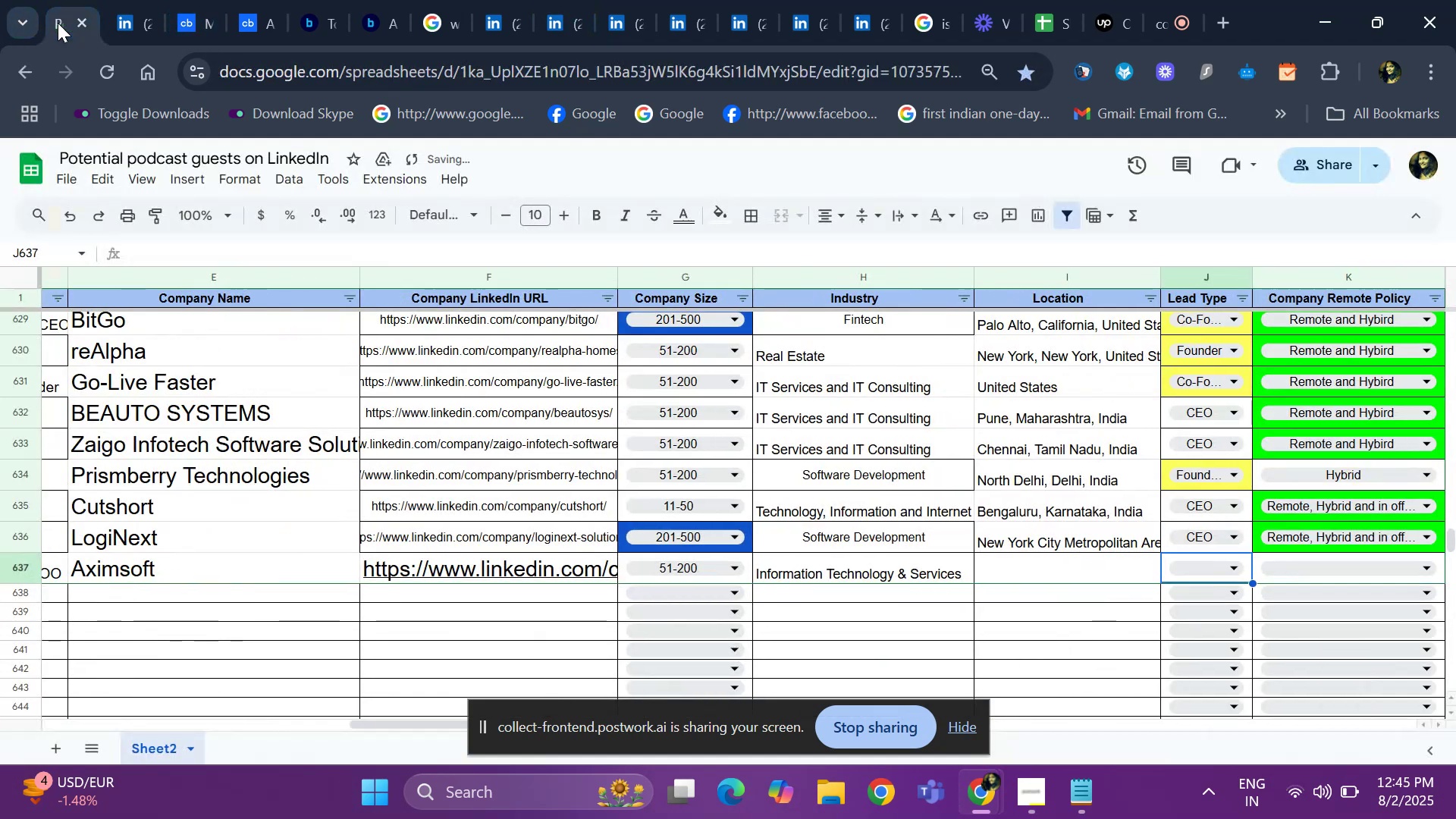 
key(ArrowLeft)
 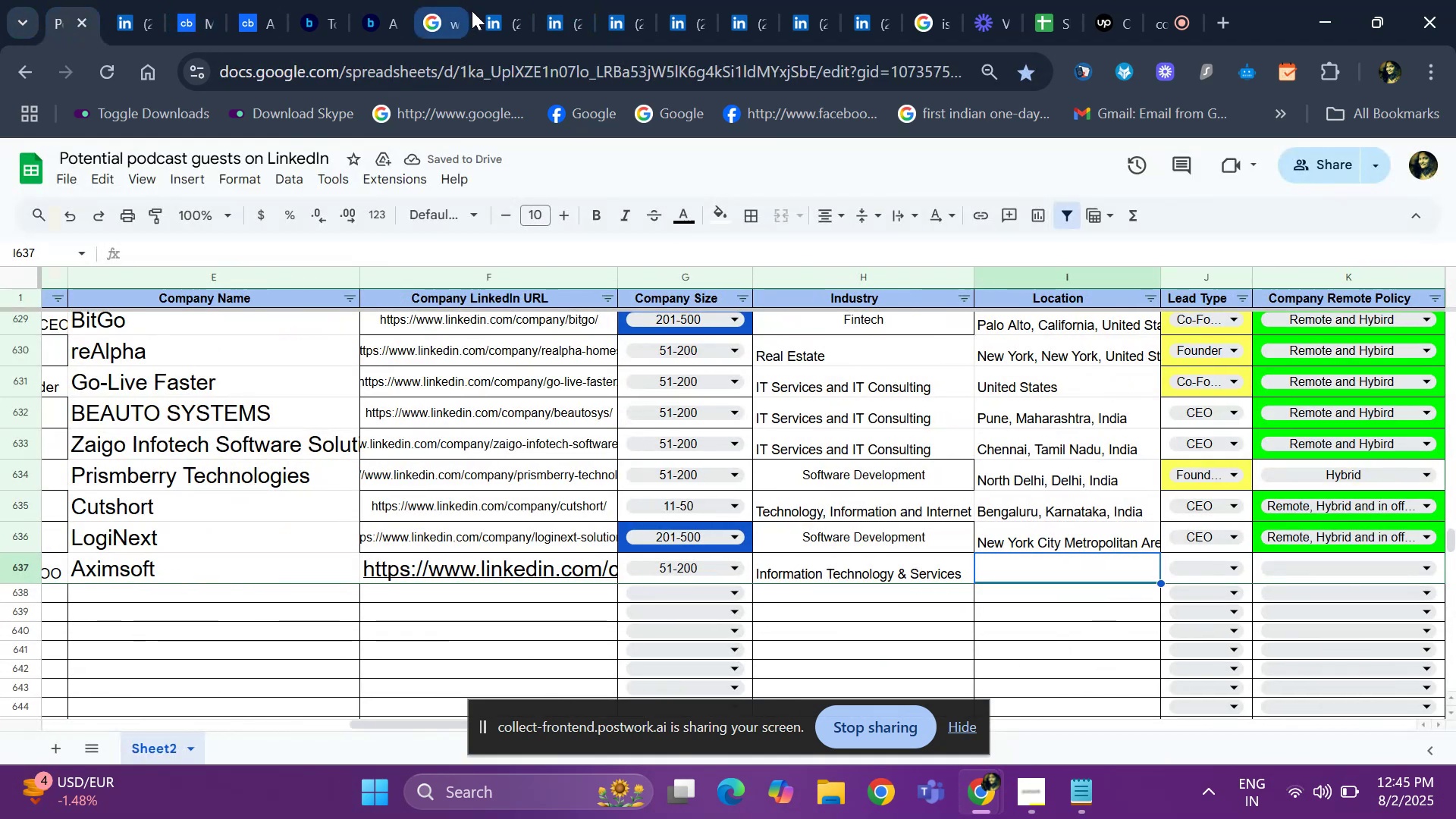 
left_click([491, 17])
 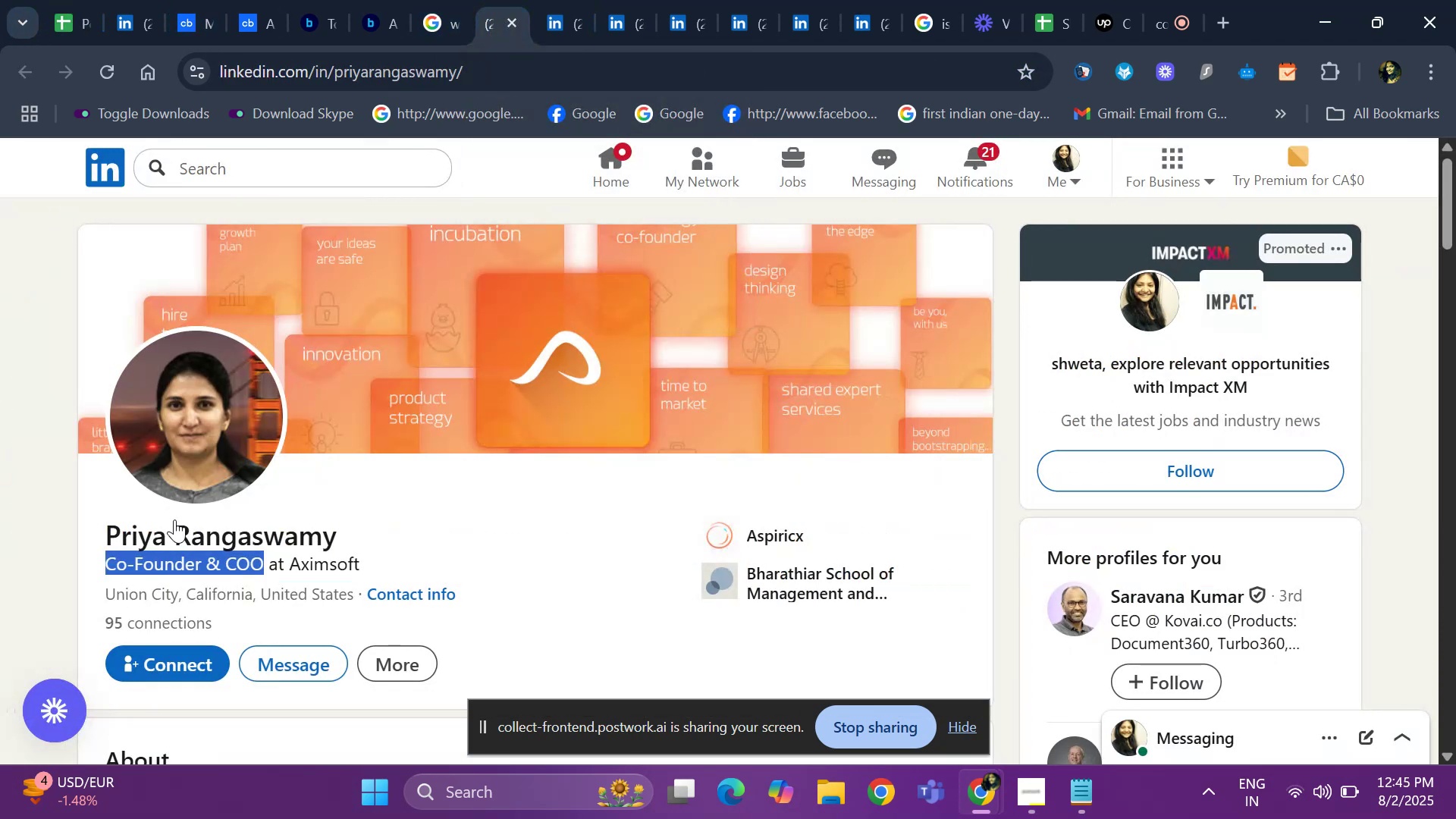 
left_click_drag(start_coordinate=[86, 598], to_coordinate=[350, 595])
 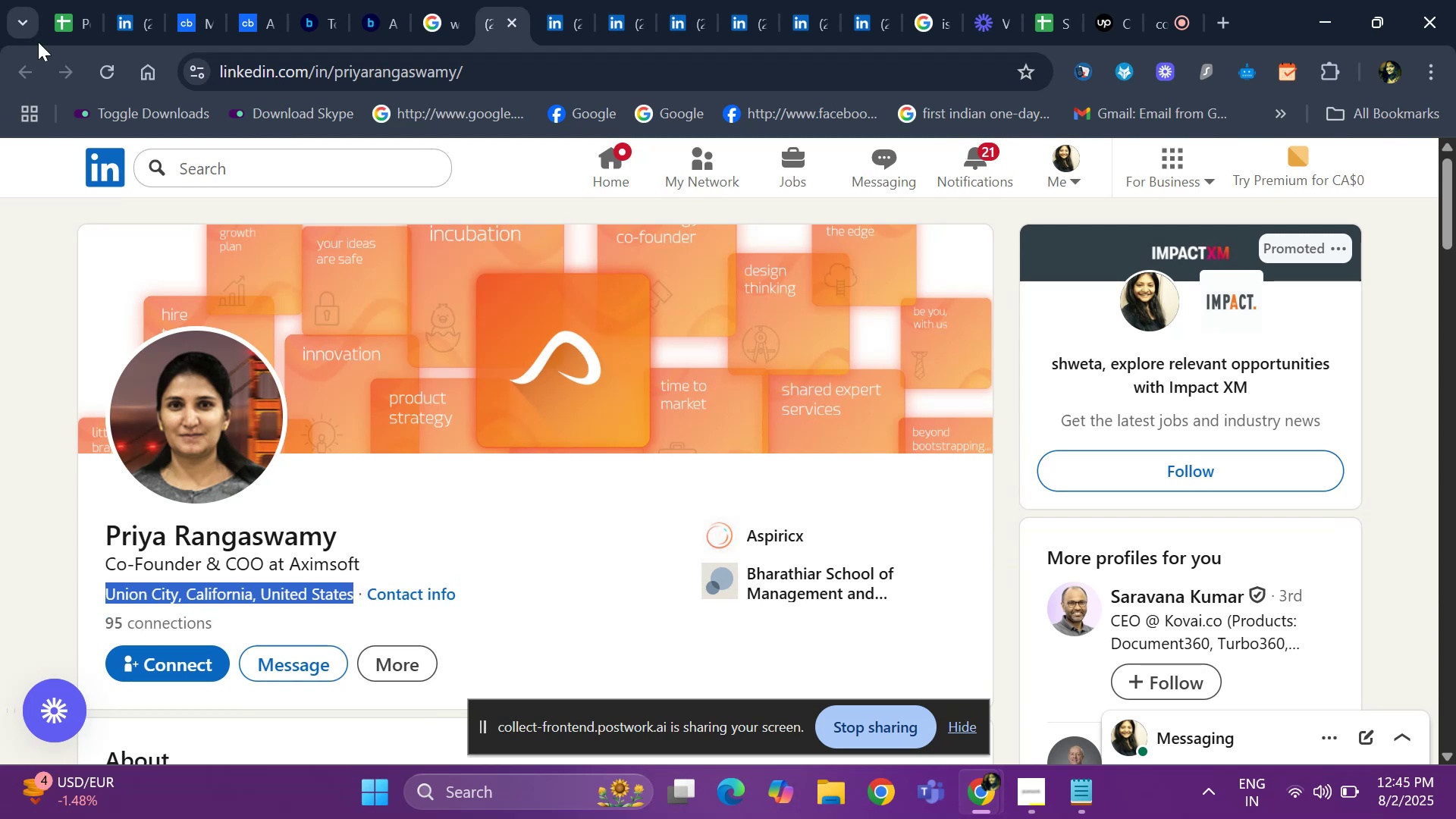 
key(Control+ControlLeft)
 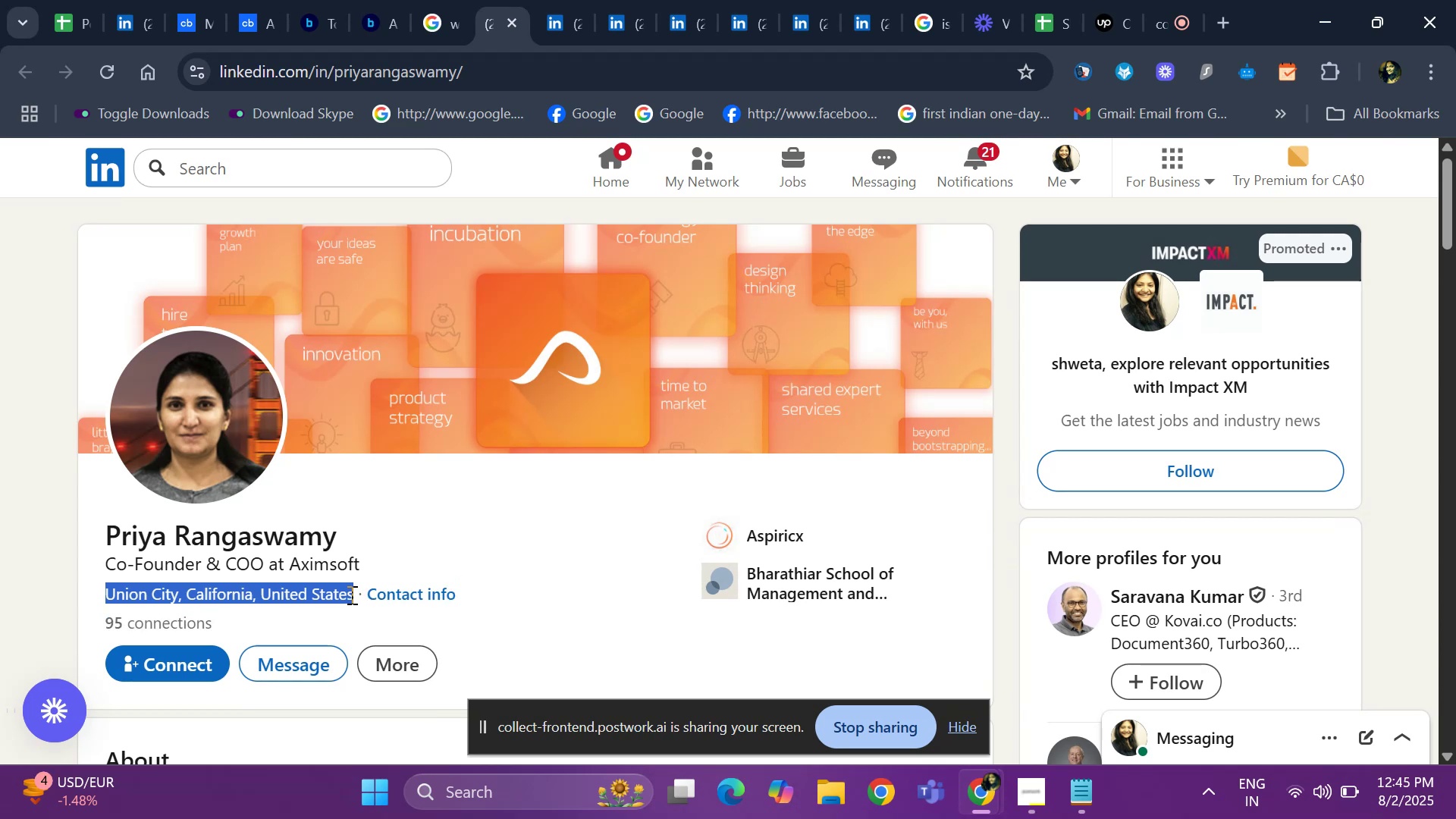 
key(Control+C)
 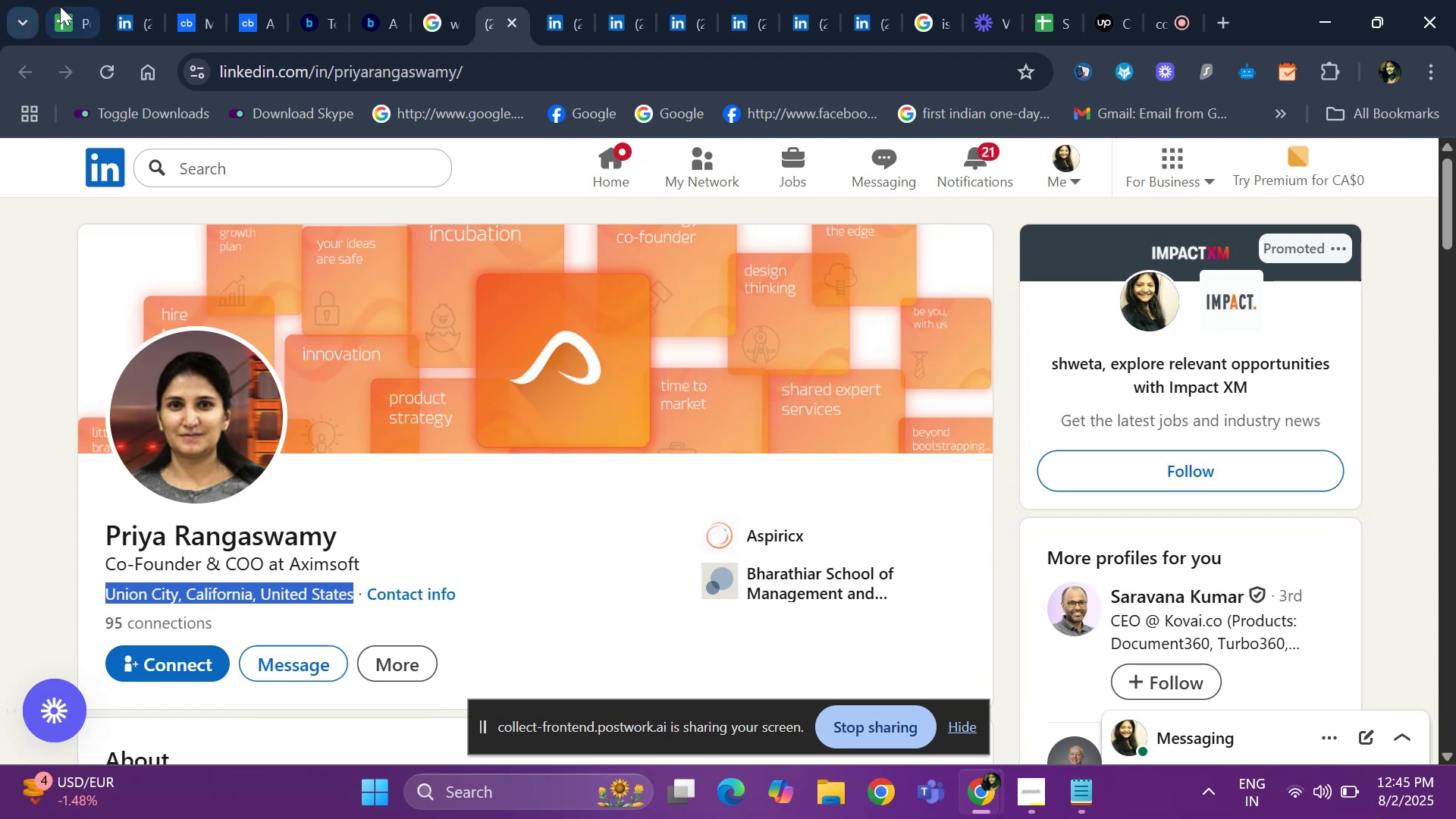 
key(Control+ControlLeft)
 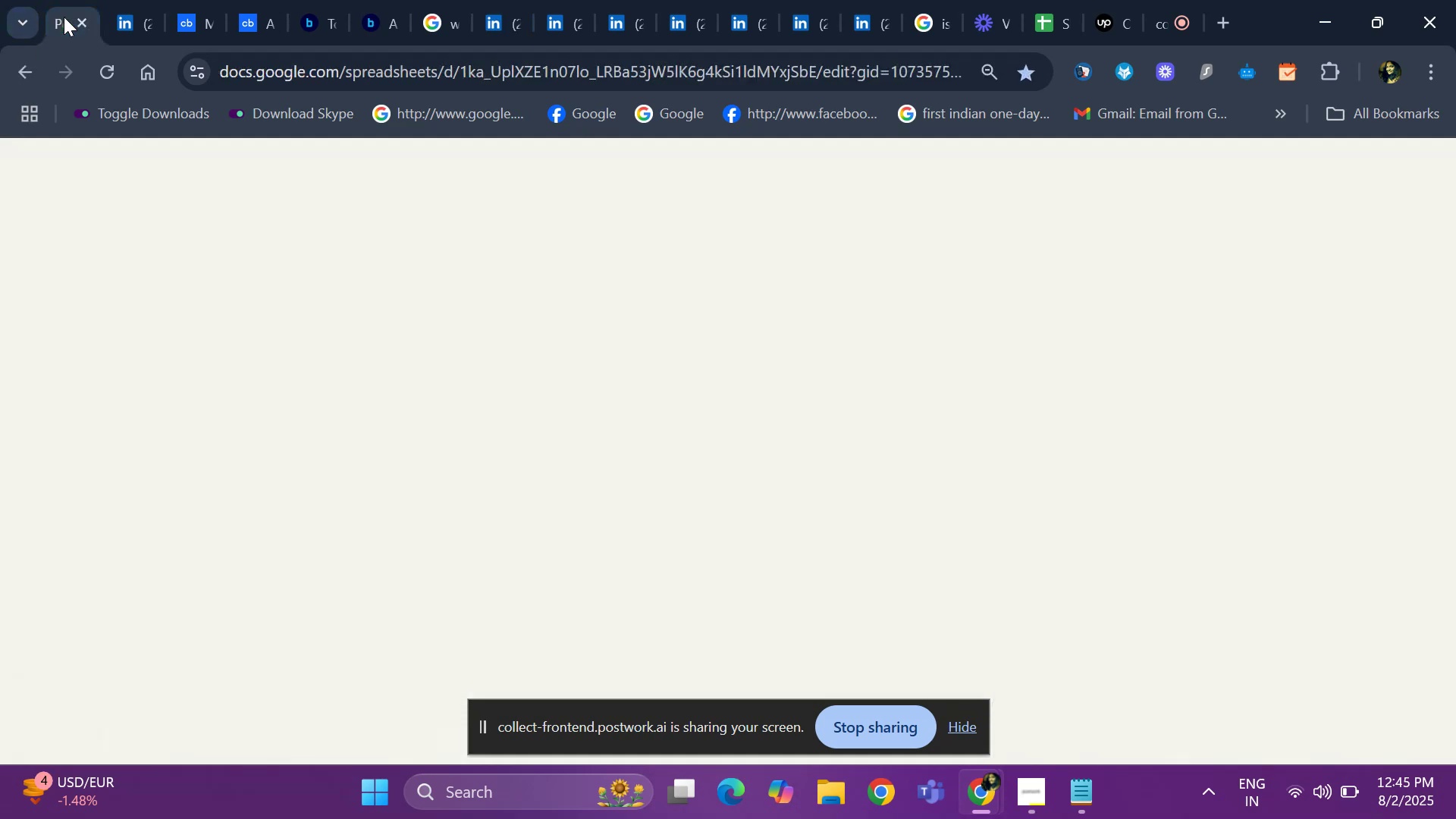 
key(Control+V)
 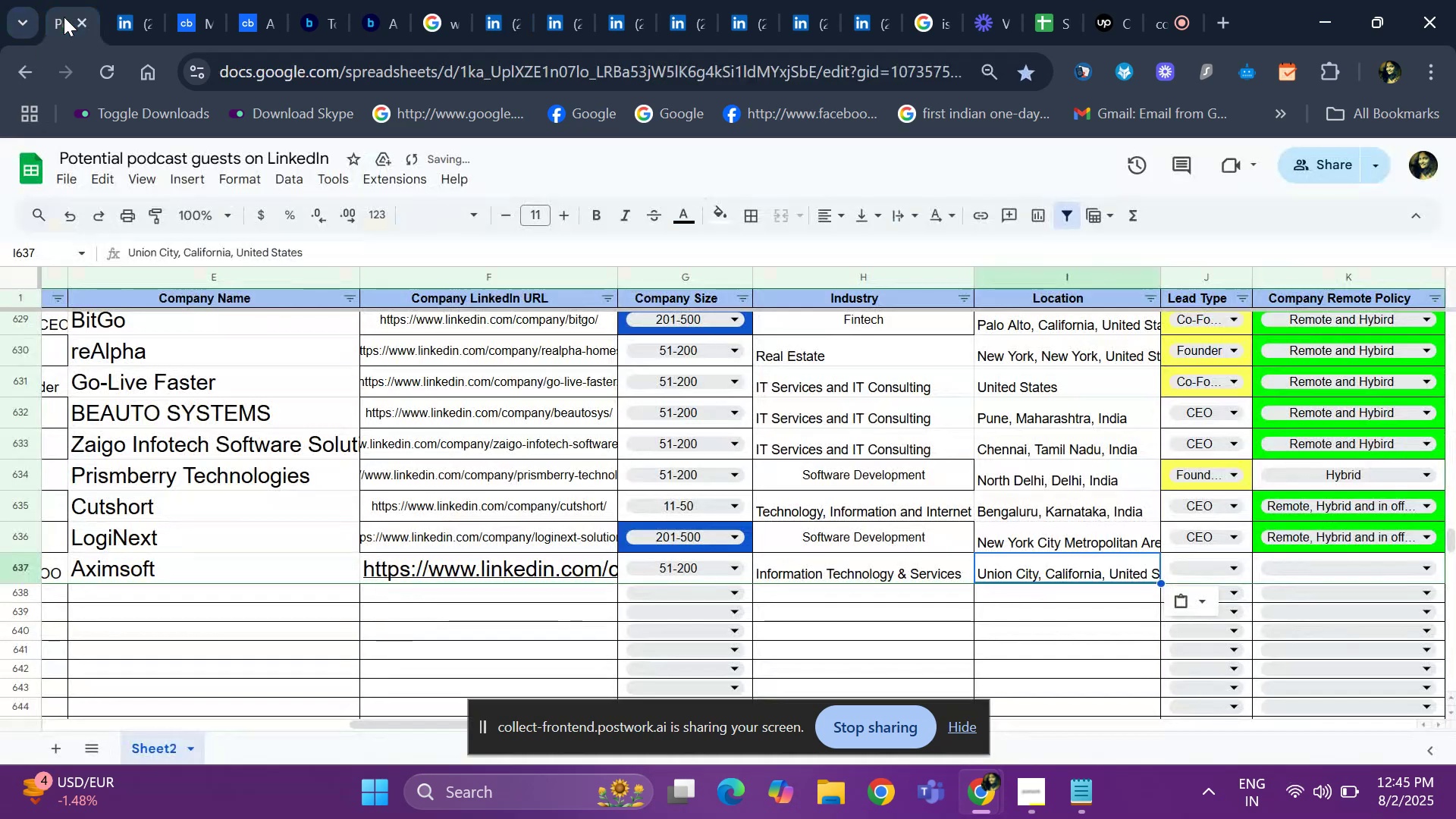 
key(ArrowRight)
 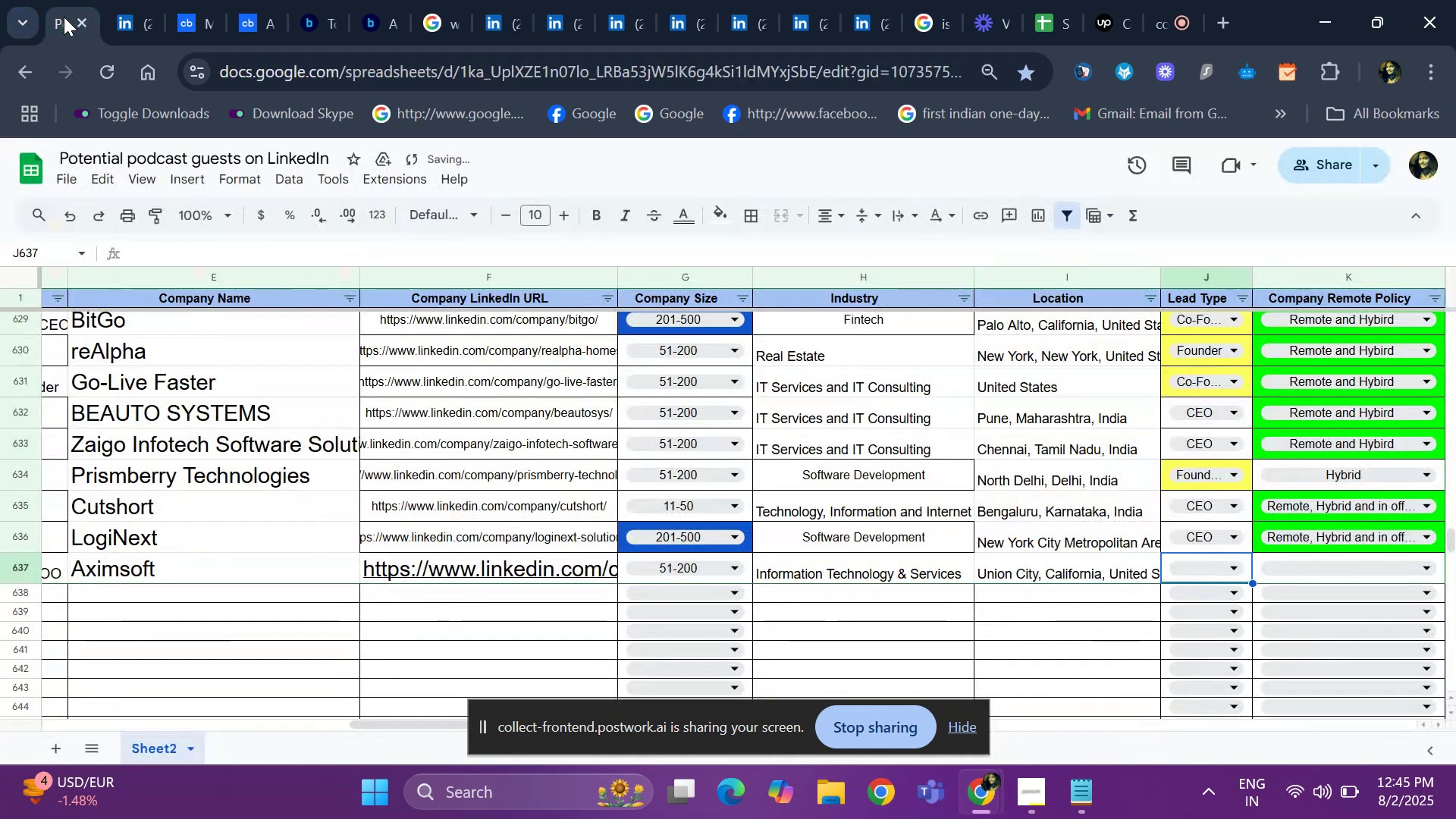 
key(ArrowLeft)
 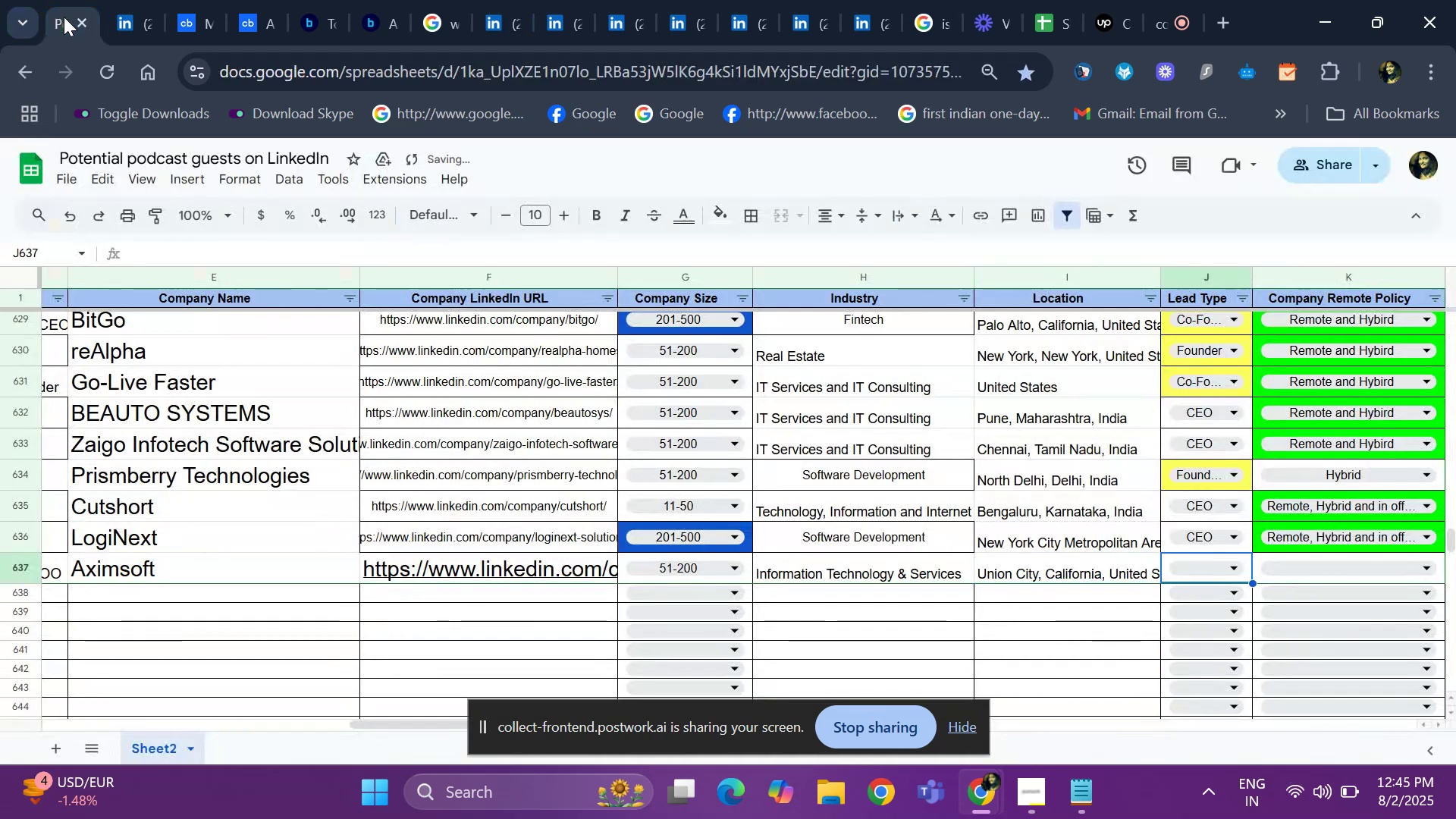 
key(ArrowLeft)
 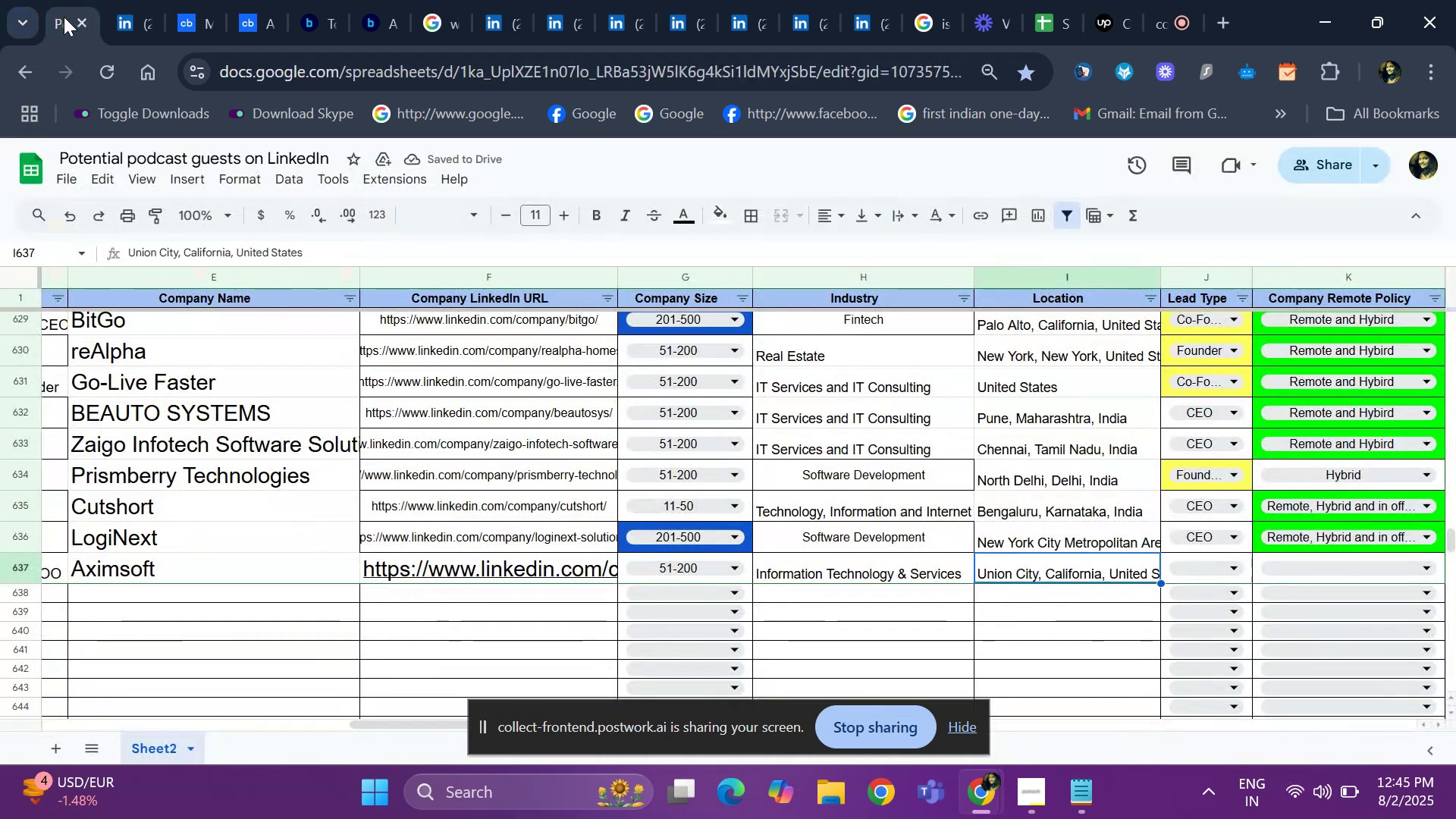 
key(ArrowLeft)
 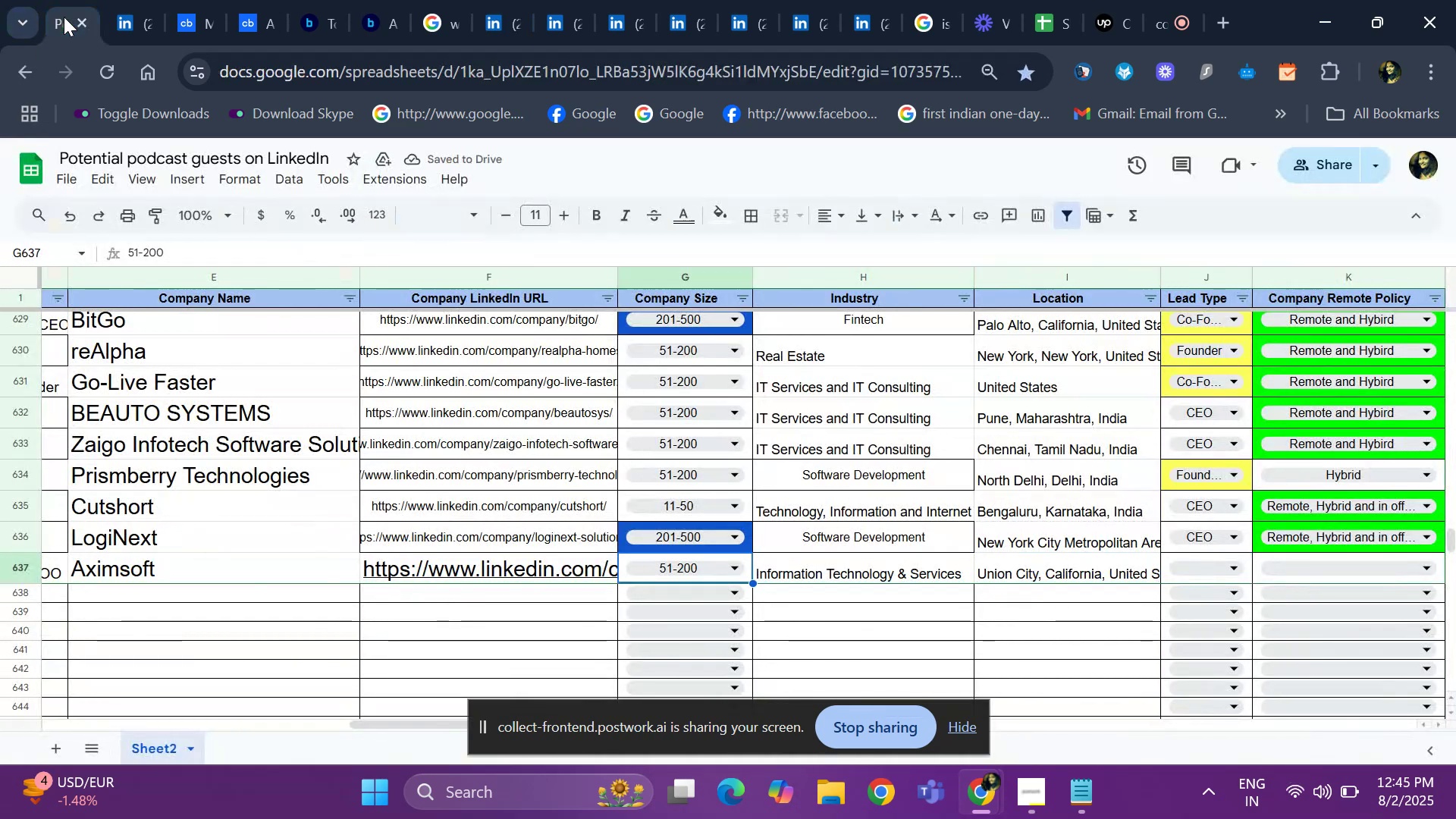 
key(ArrowRight)
 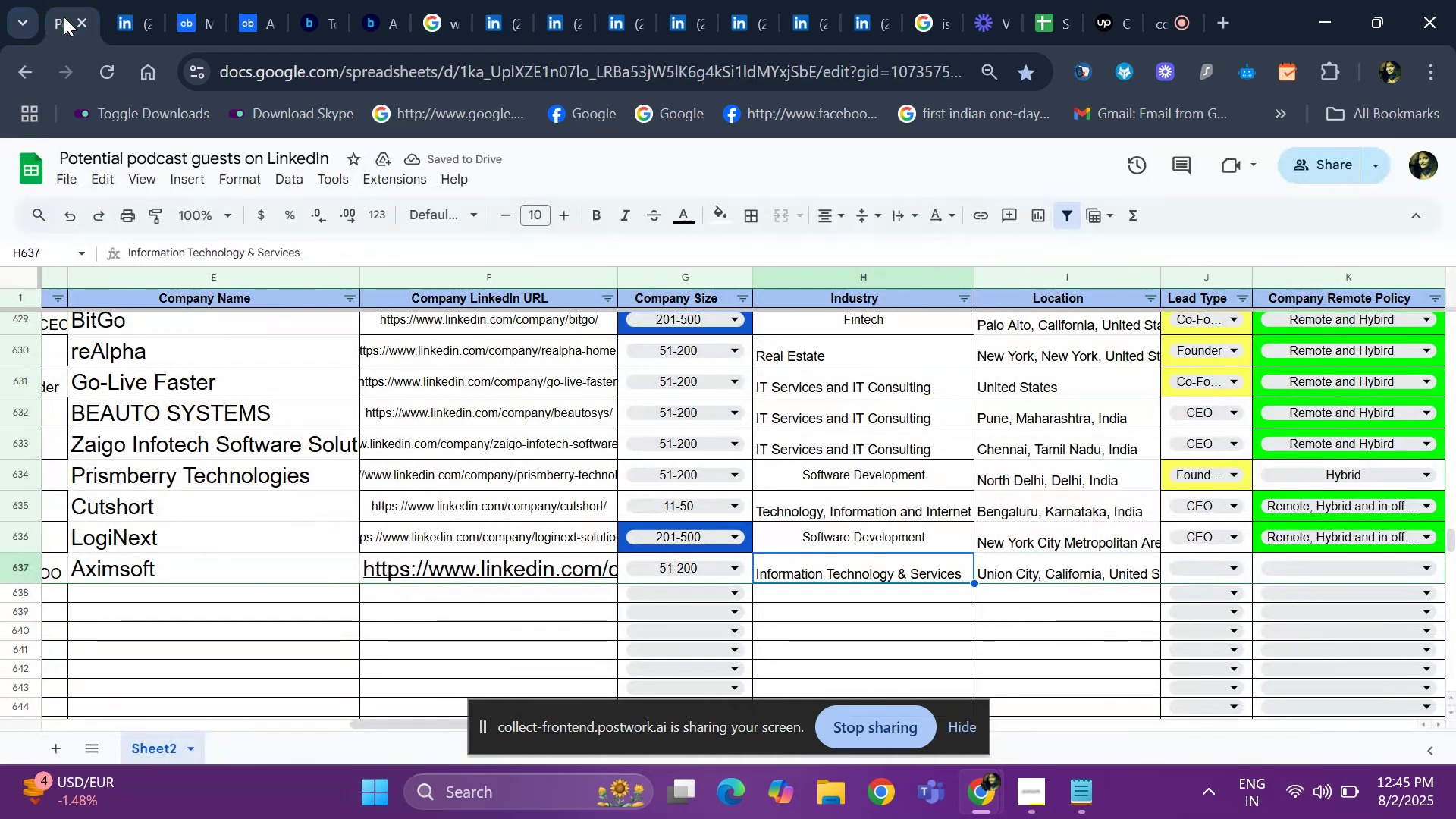 
key(ArrowRight)
 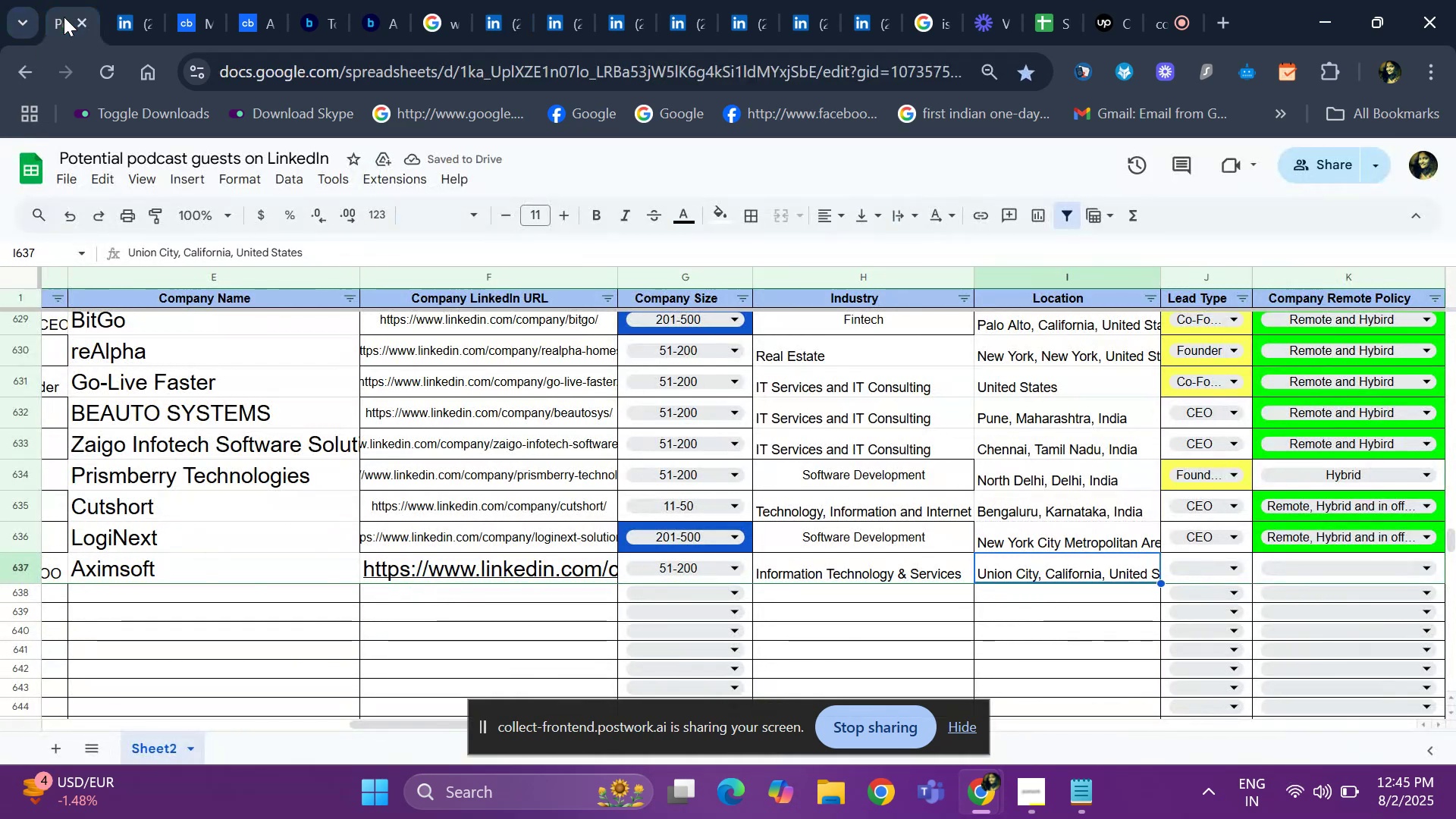 
key(ArrowRight)
 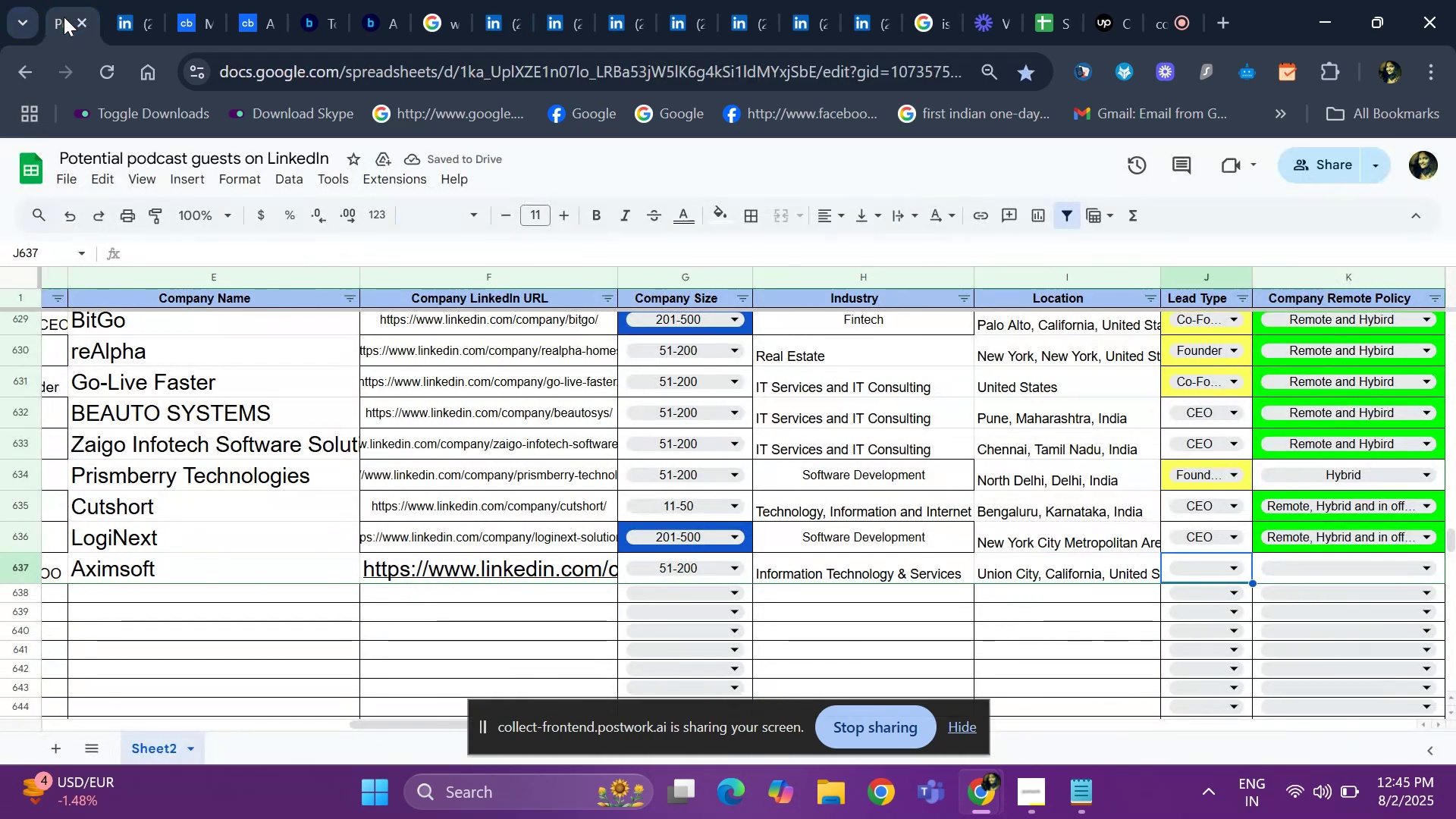 
key(Enter)
 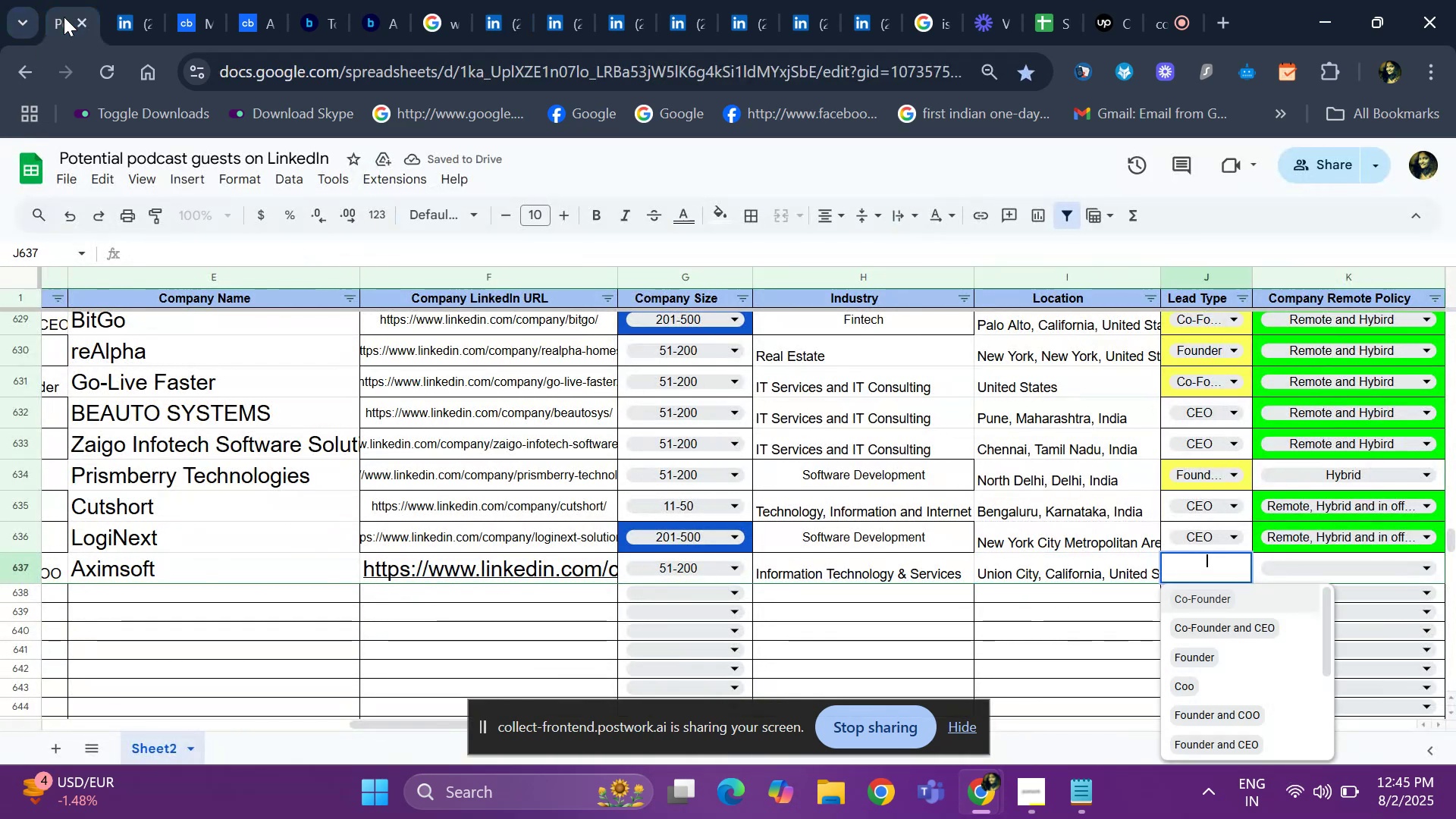 
key(ArrowDown)
 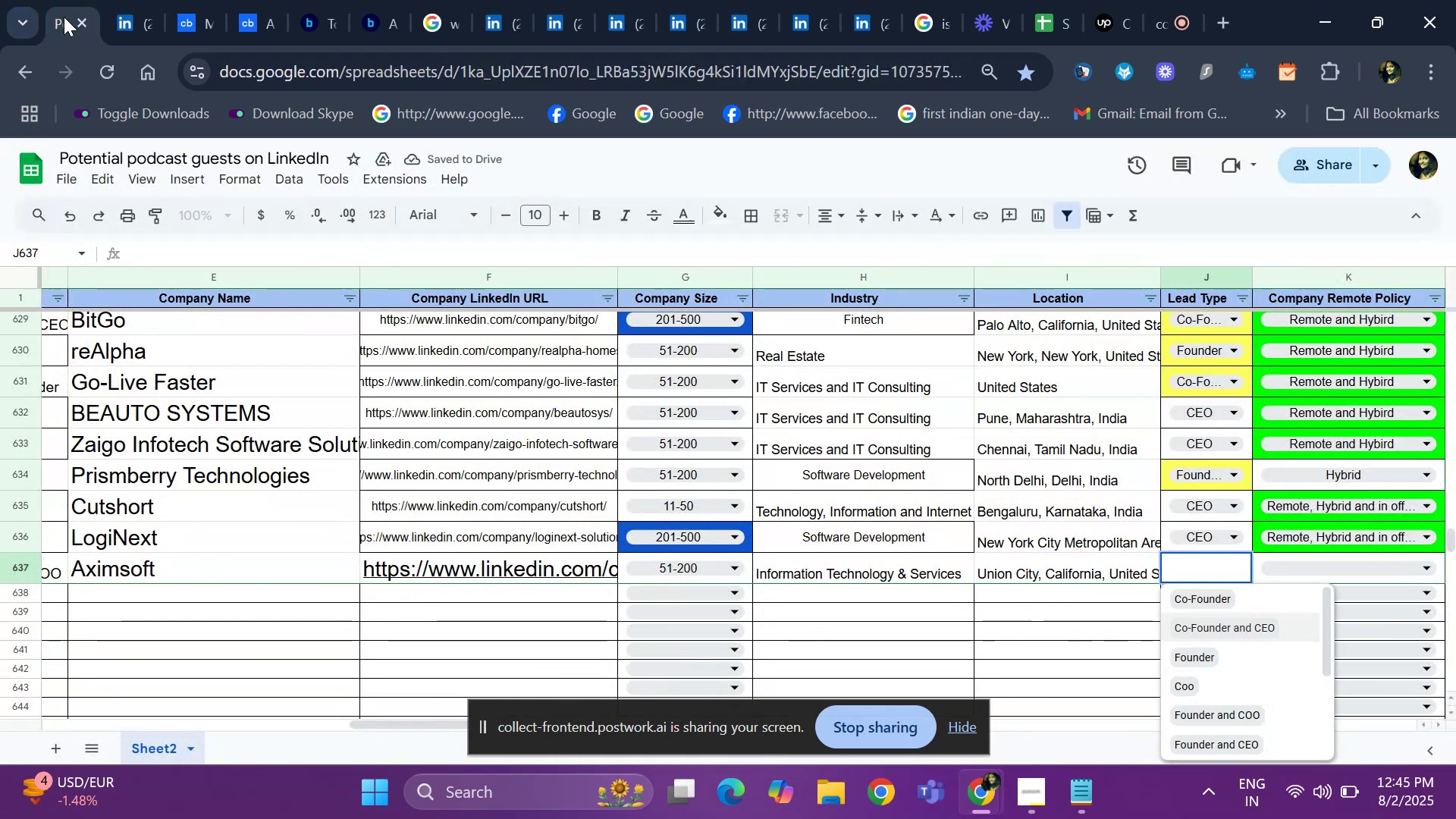 
key(ArrowDown)
 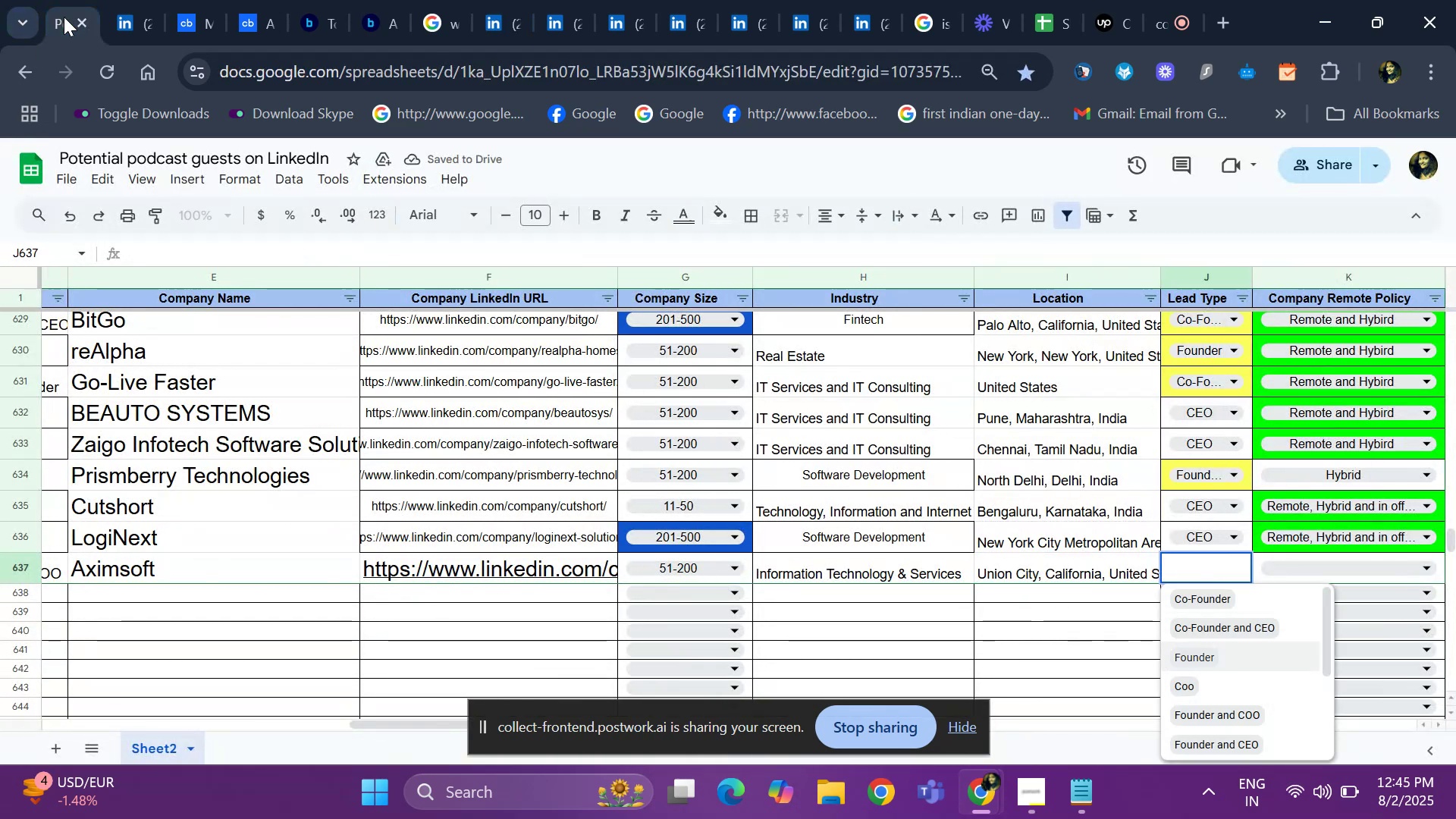 
key(ArrowDown)
 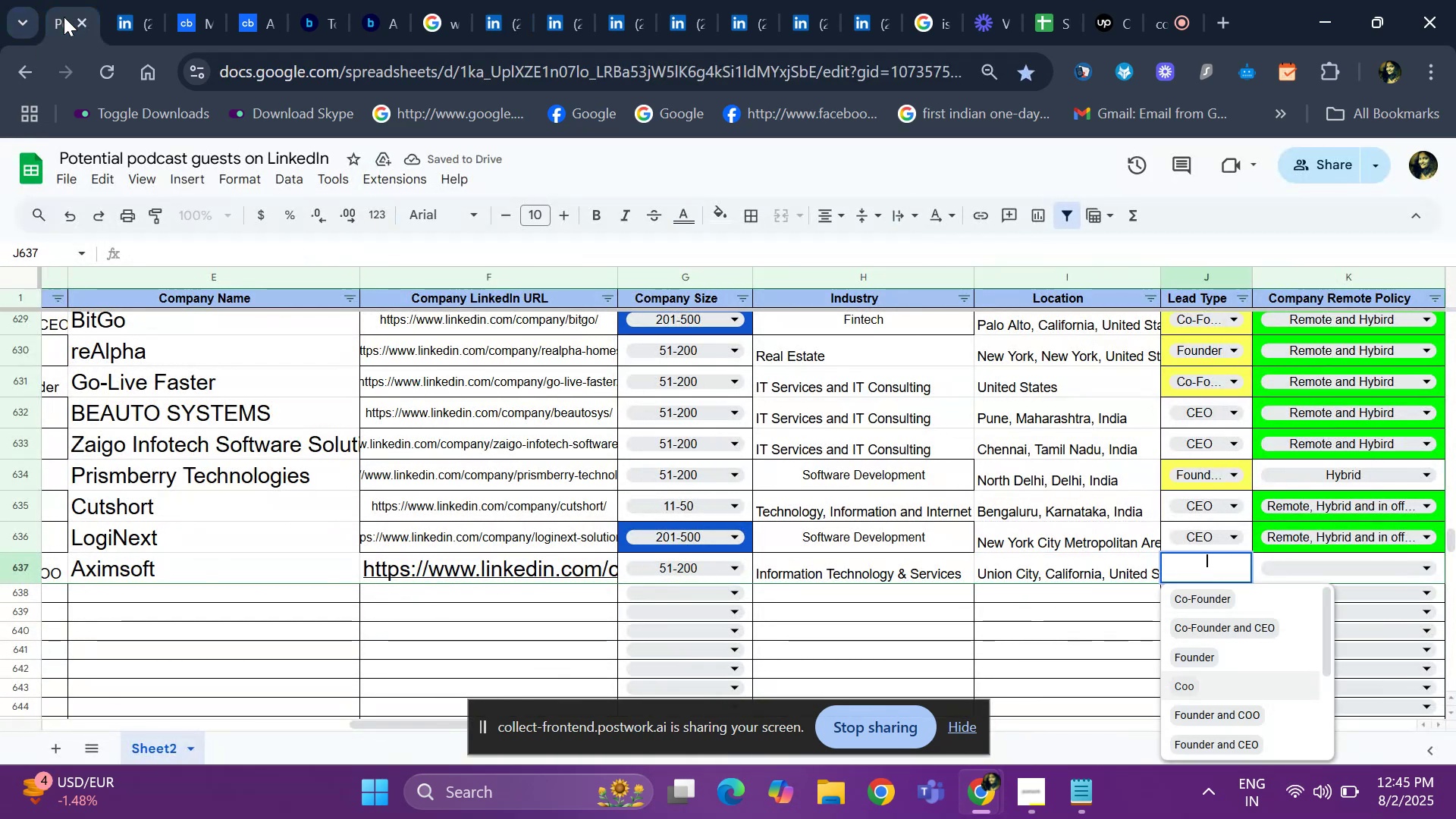 
key(Enter)
 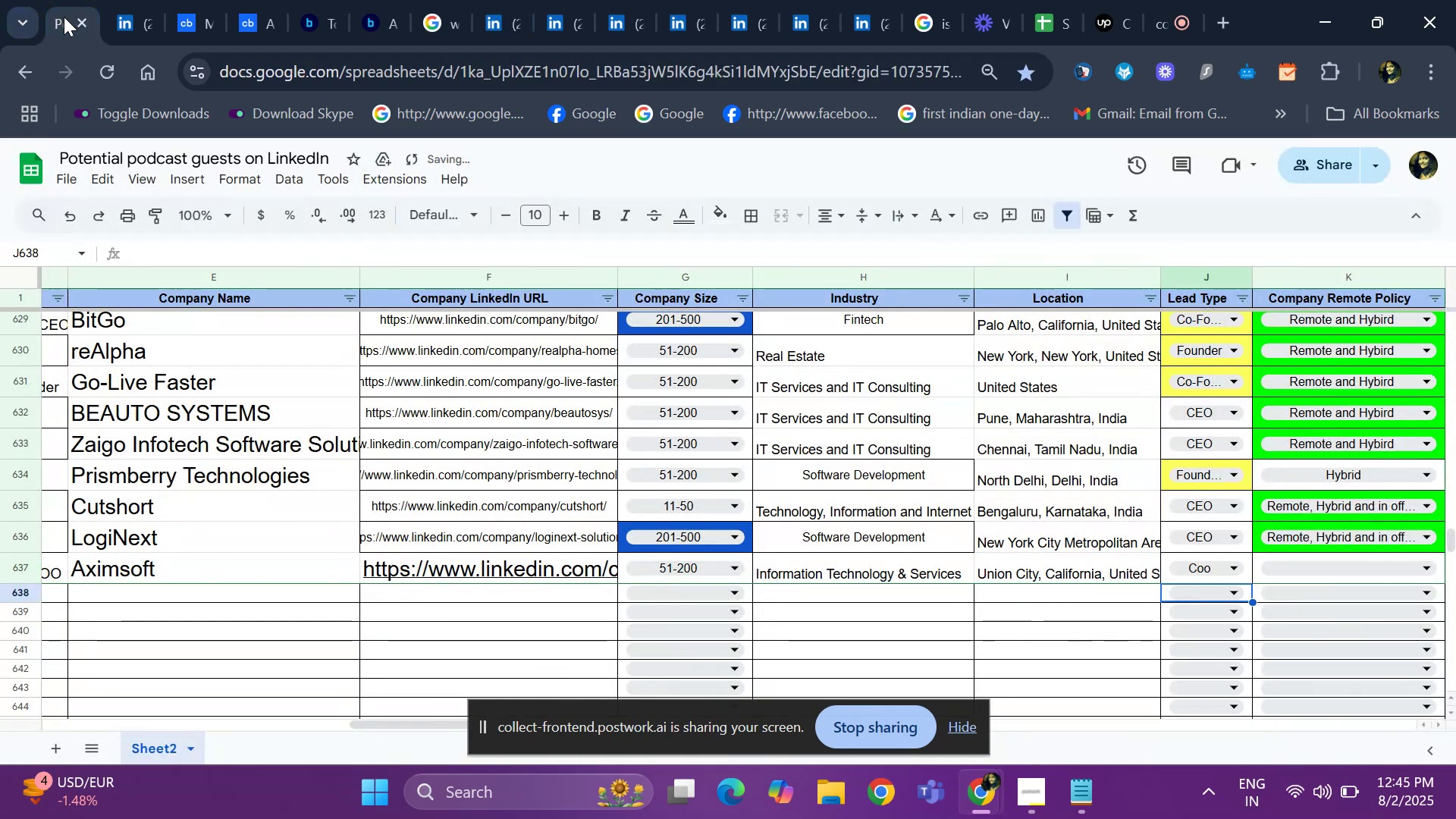 
key(ArrowUp)
 